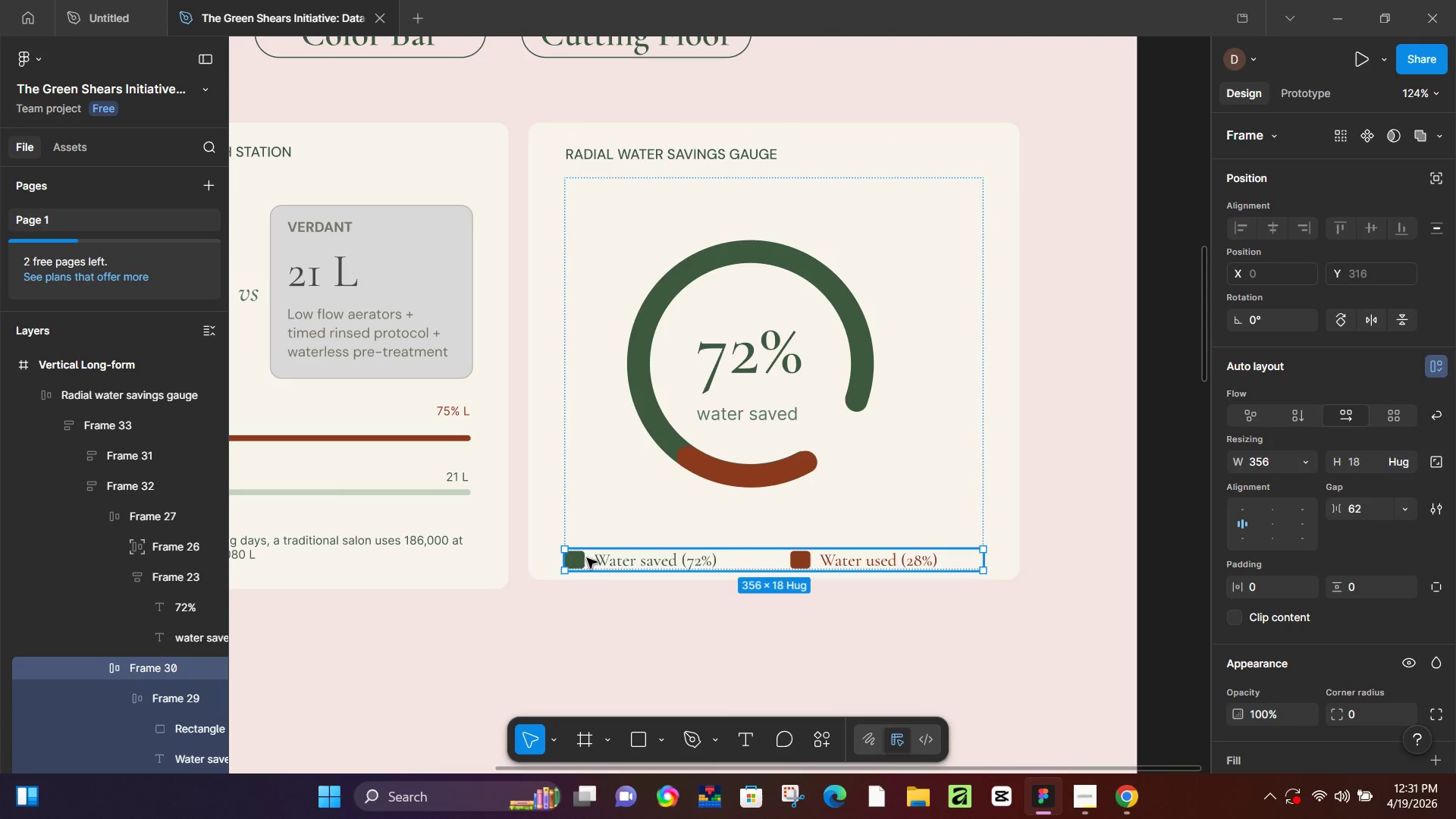 
double_click([587, 558])
 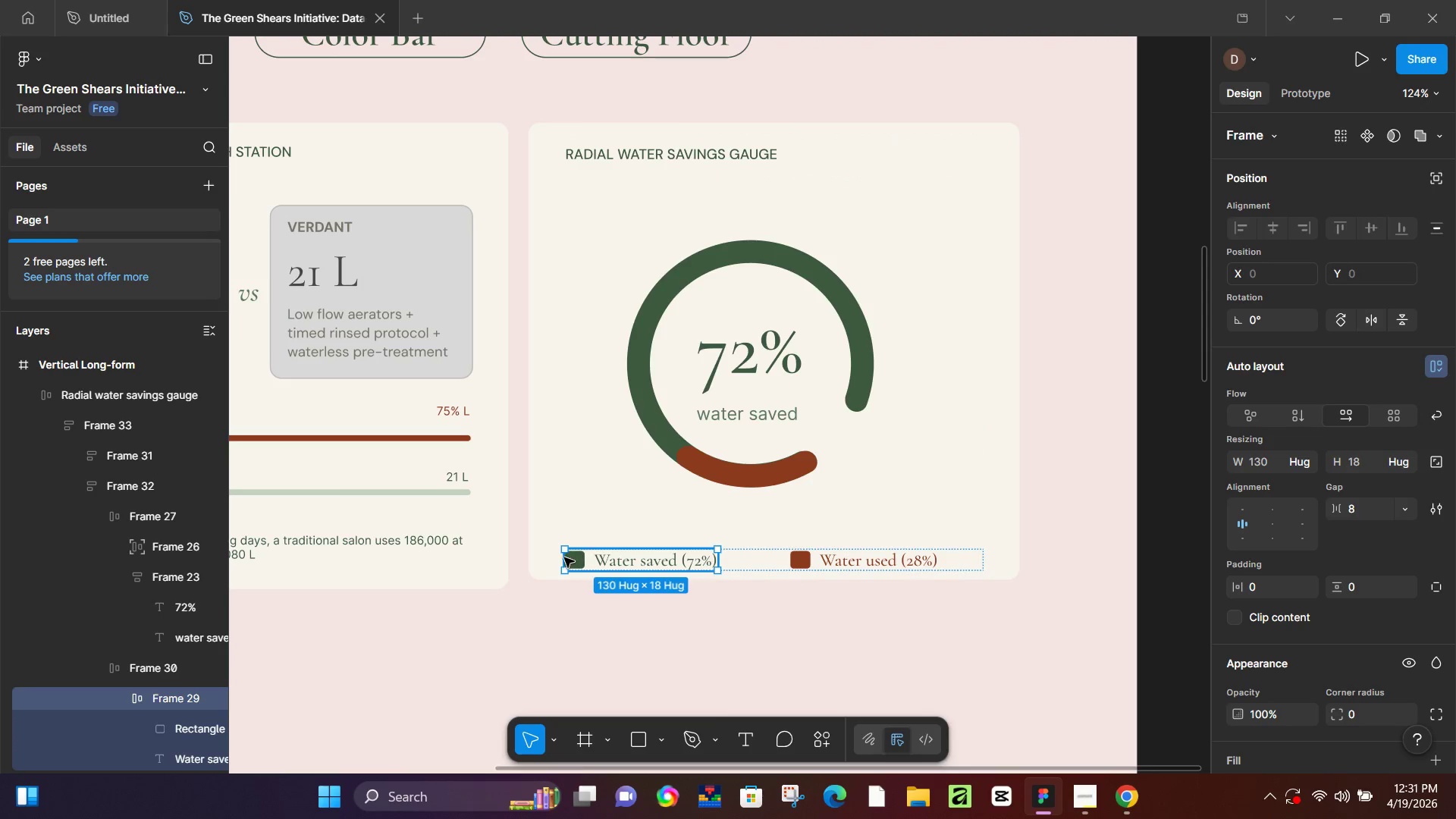 
left_click_drag(start_coordinate=[564, 557], to_coordinate=[579, 561])
 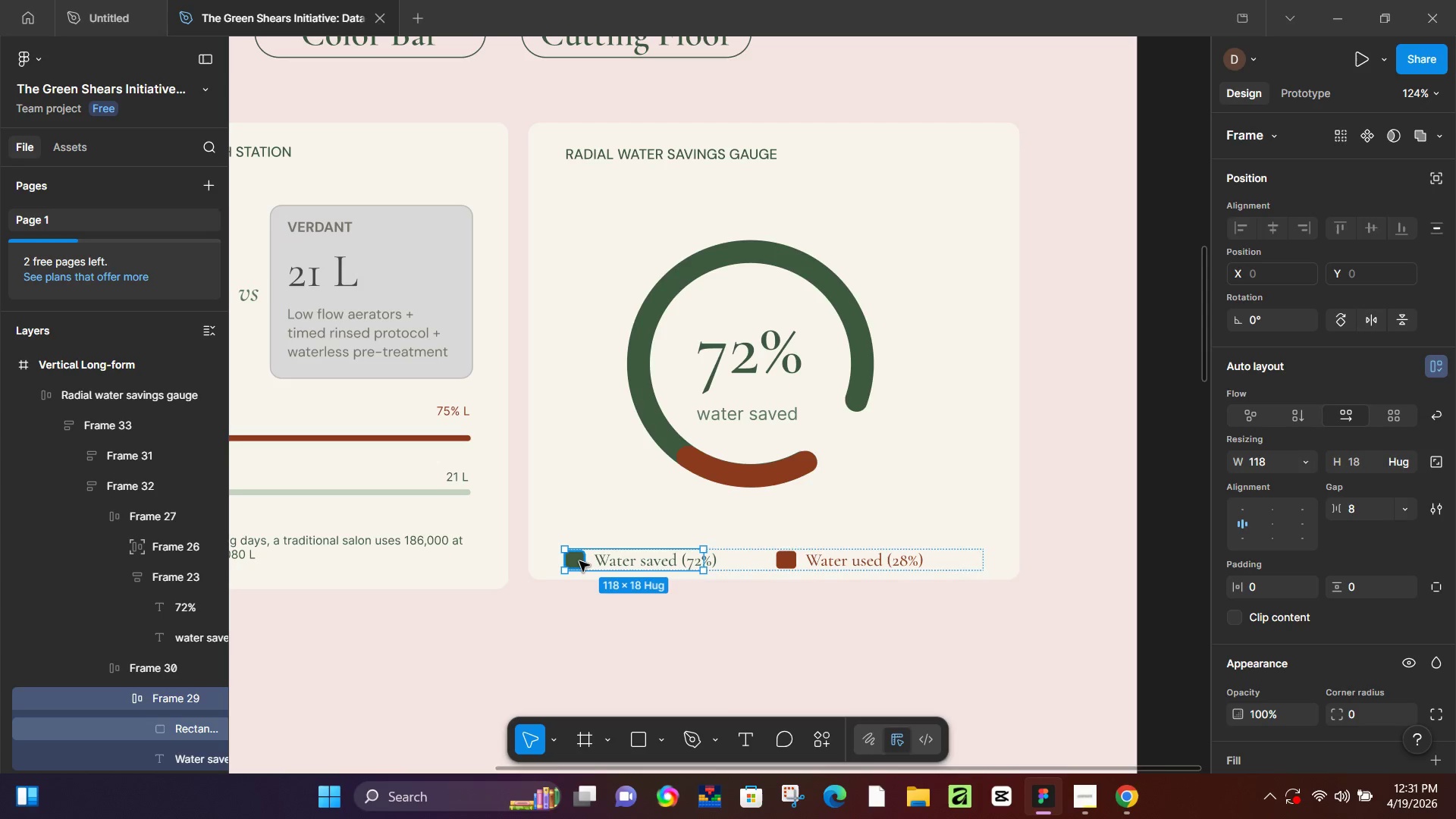 
key(Control+Z)
 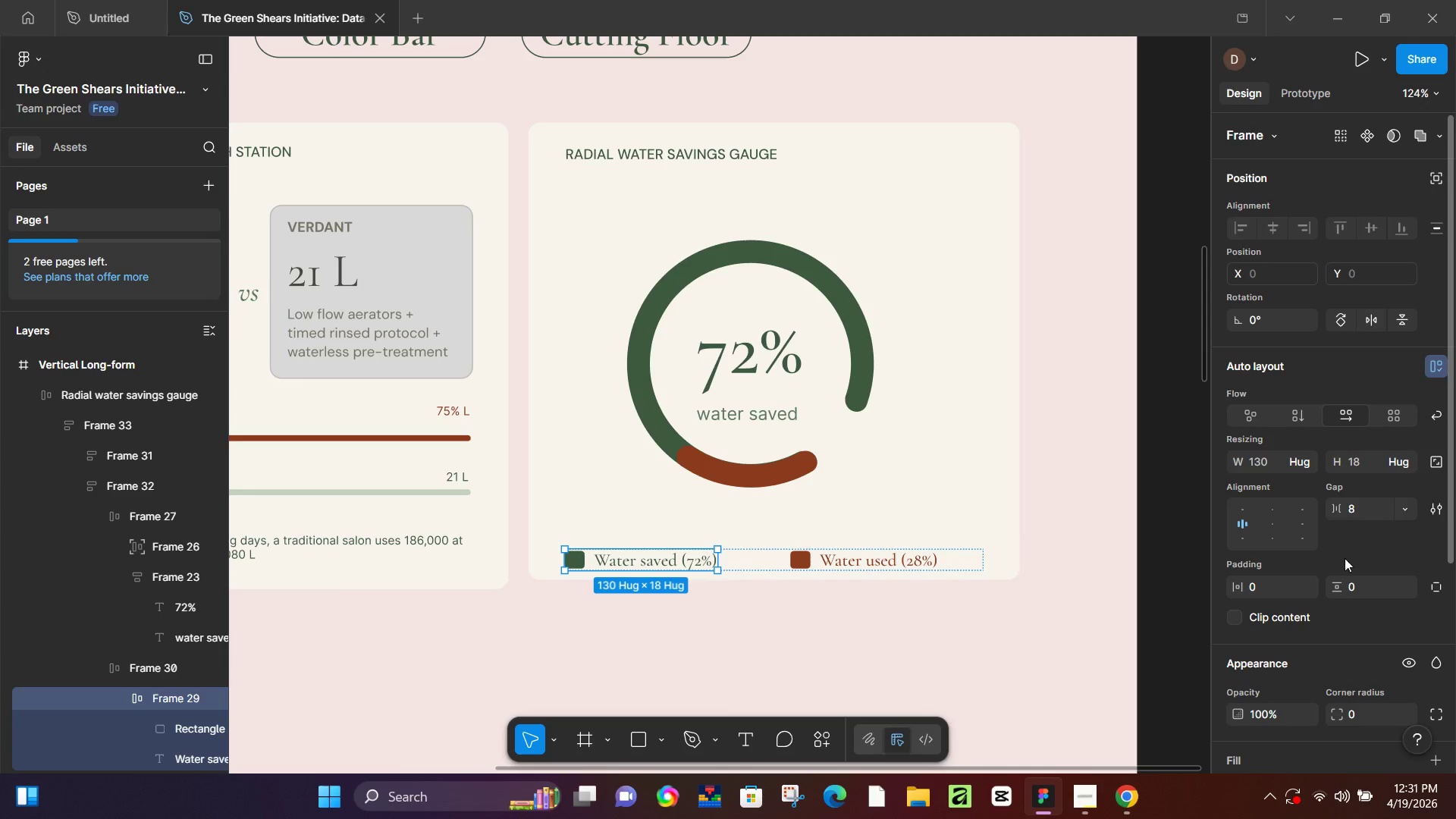 
left_click([1213, 585])
 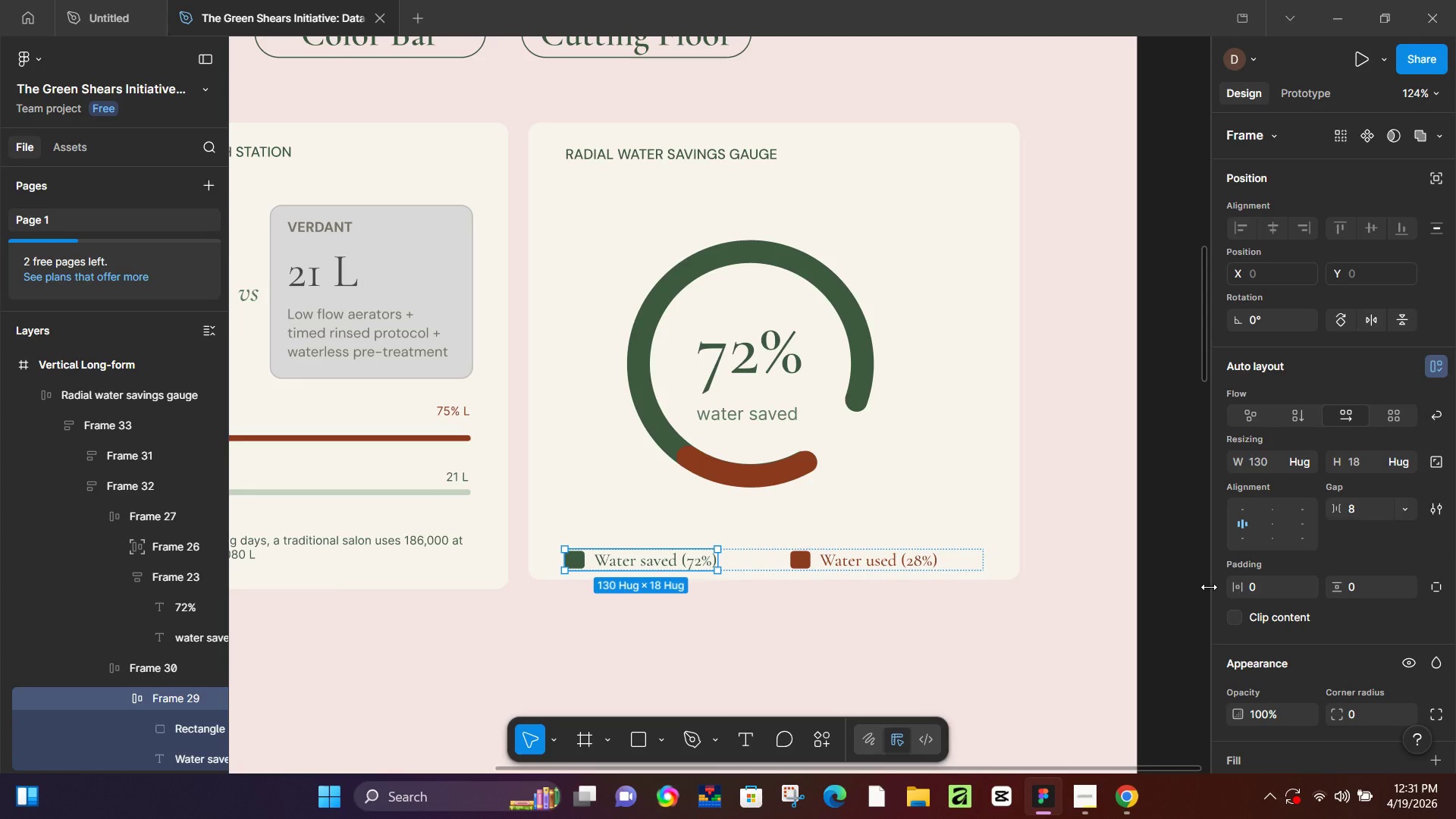 
left_click([1207, 587])
 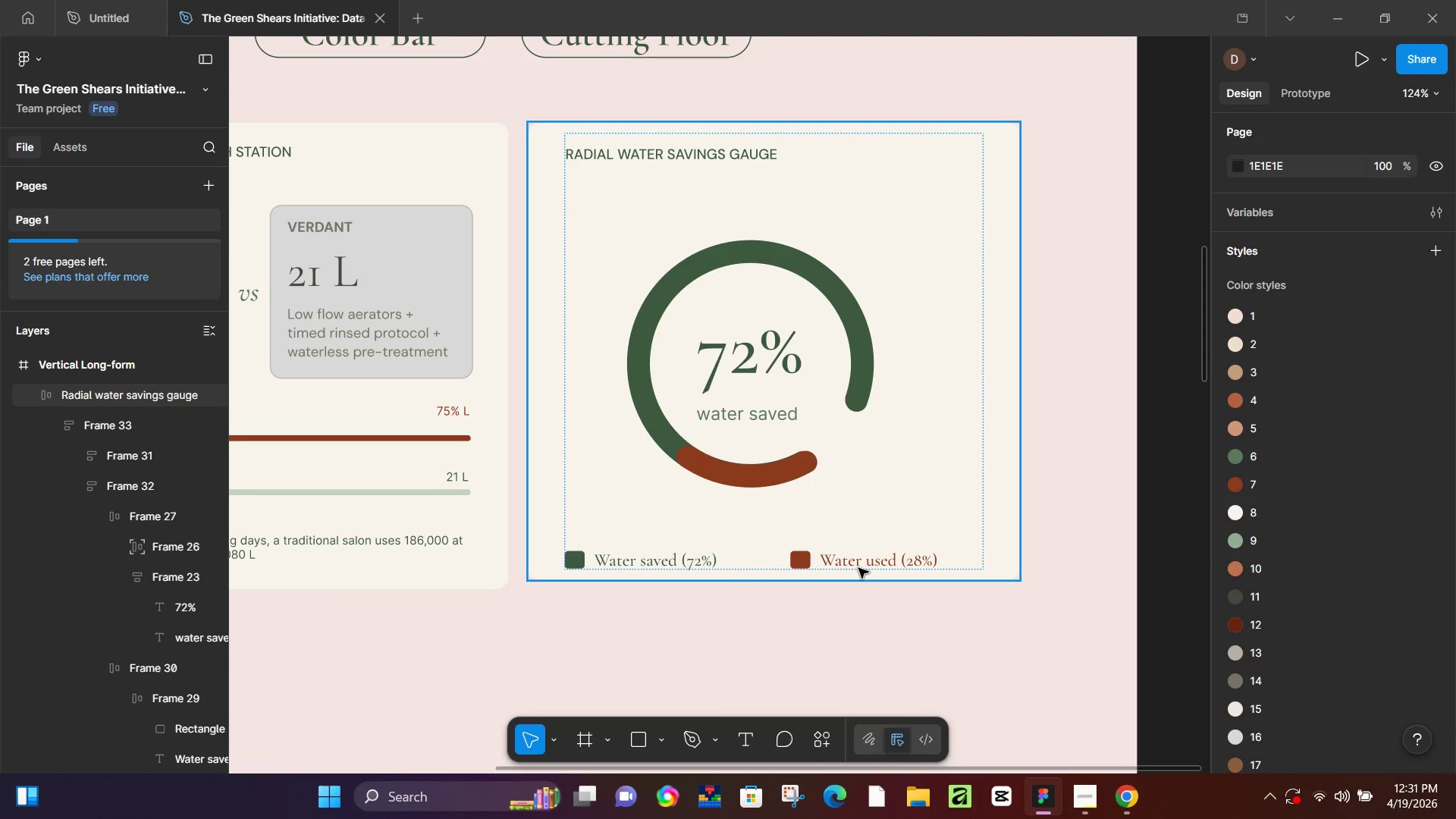 
left_click([860, 569])
 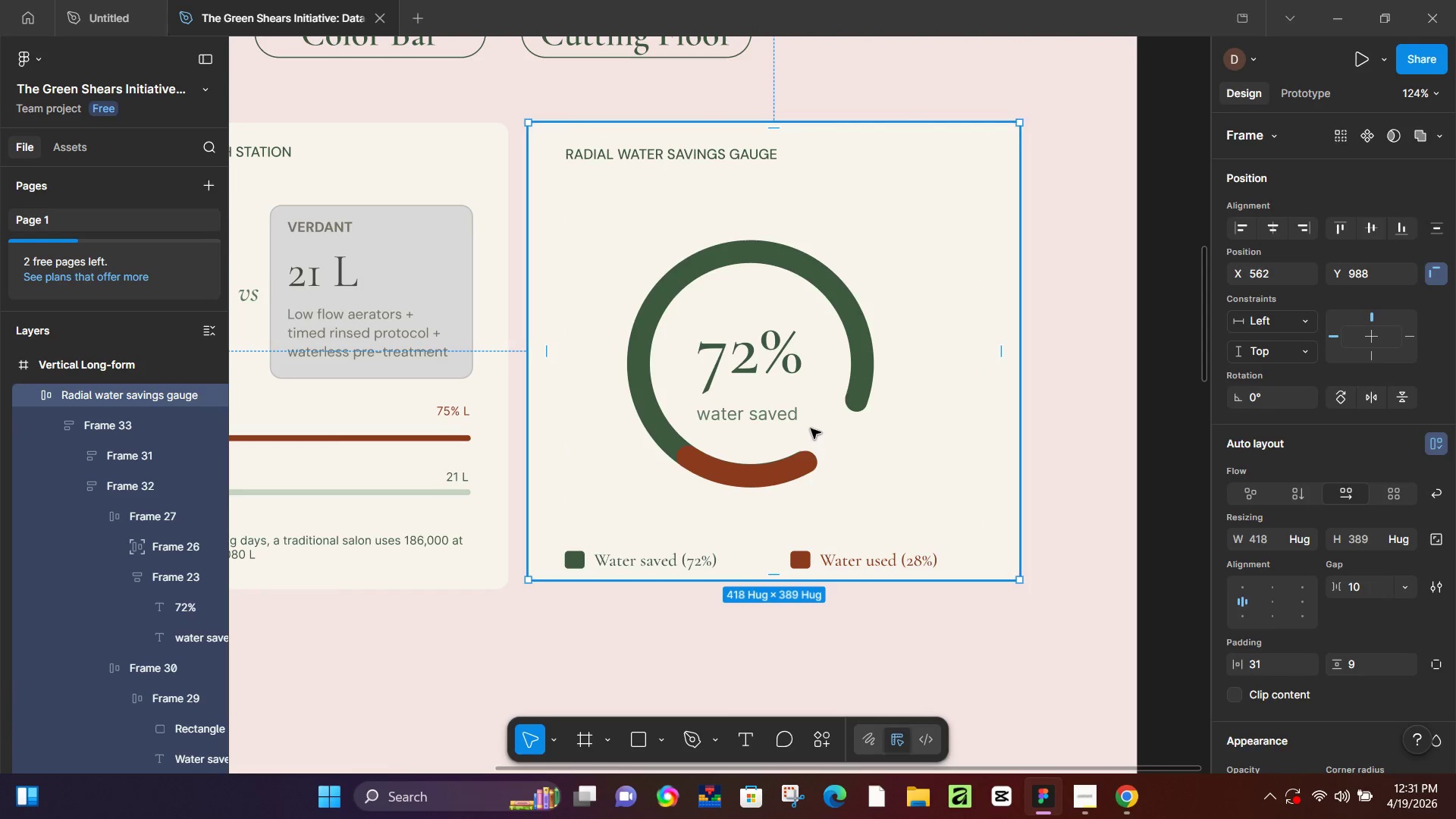 
double_click([811, 428])
 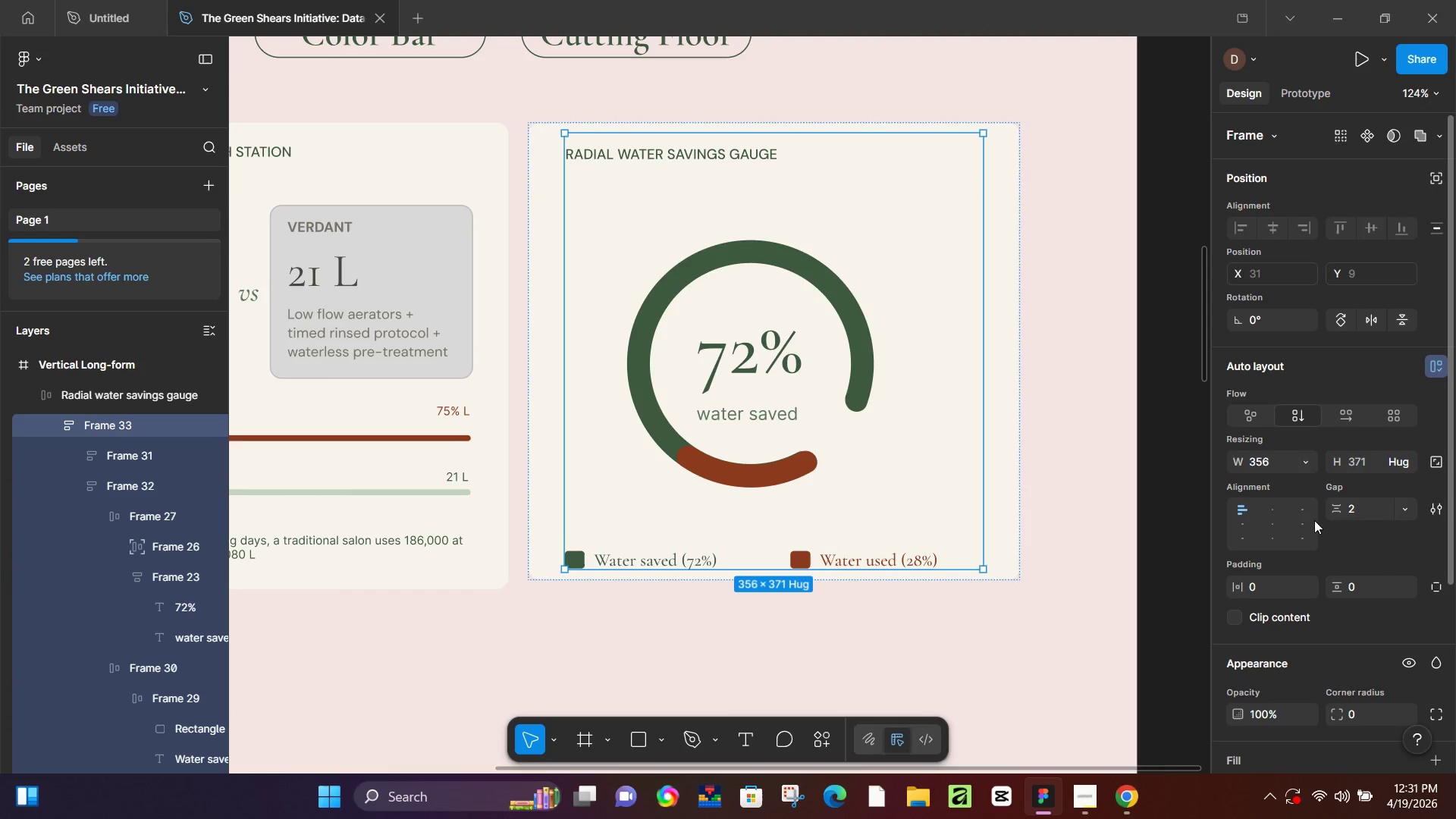 
left_click([1266, 523])
 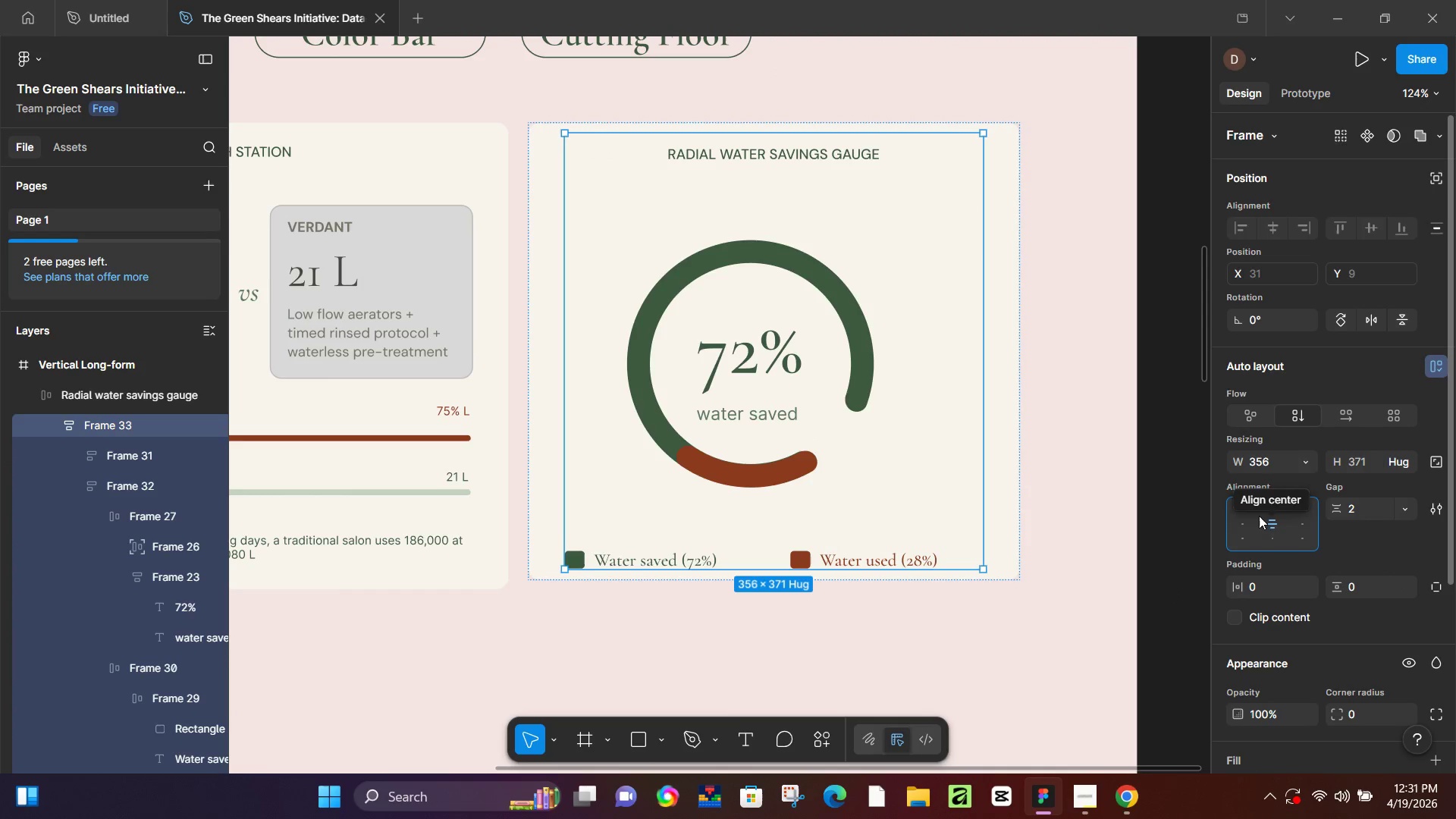 
left_click([1246, 508])
 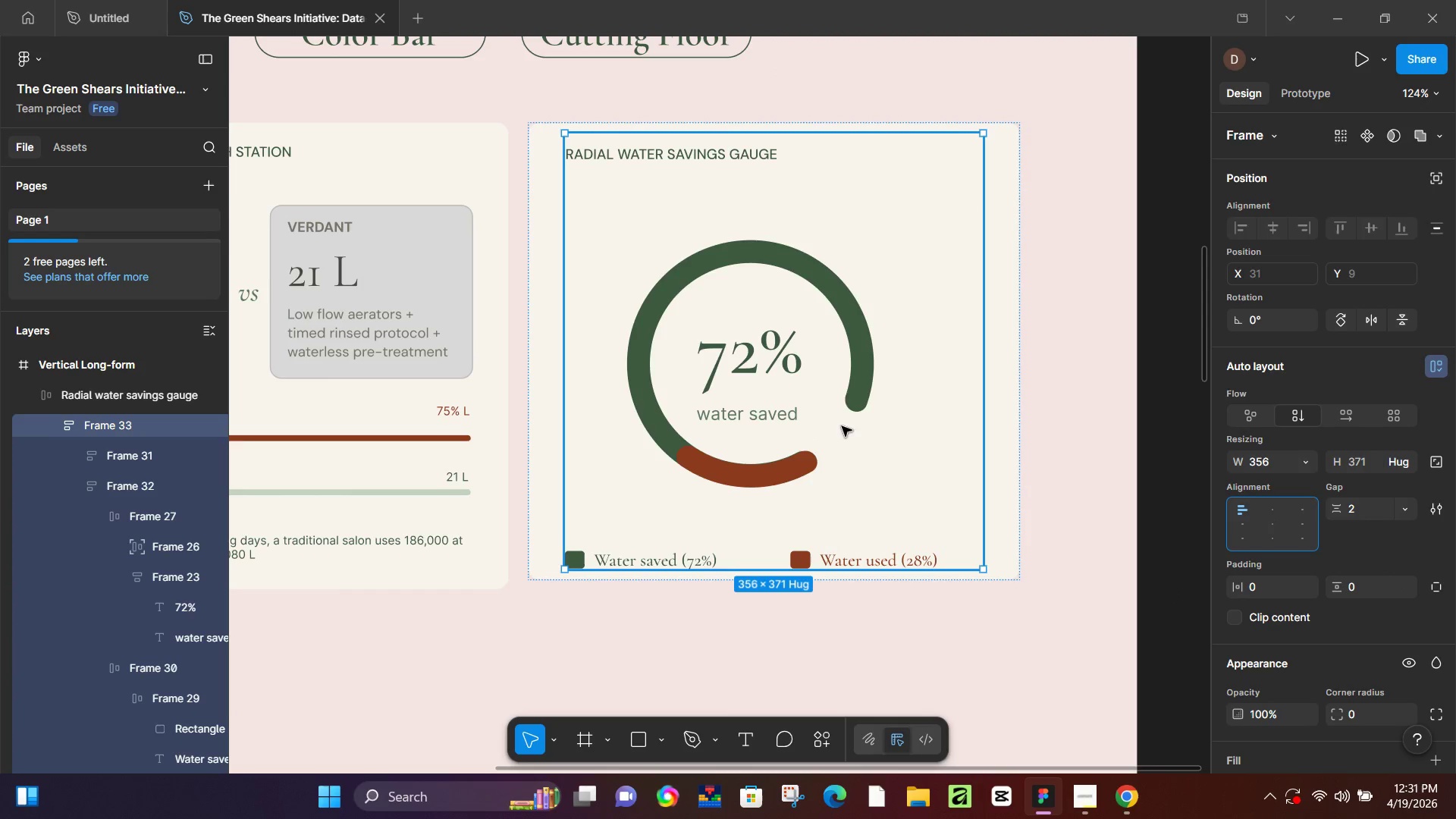 
left_click([827, 426])
 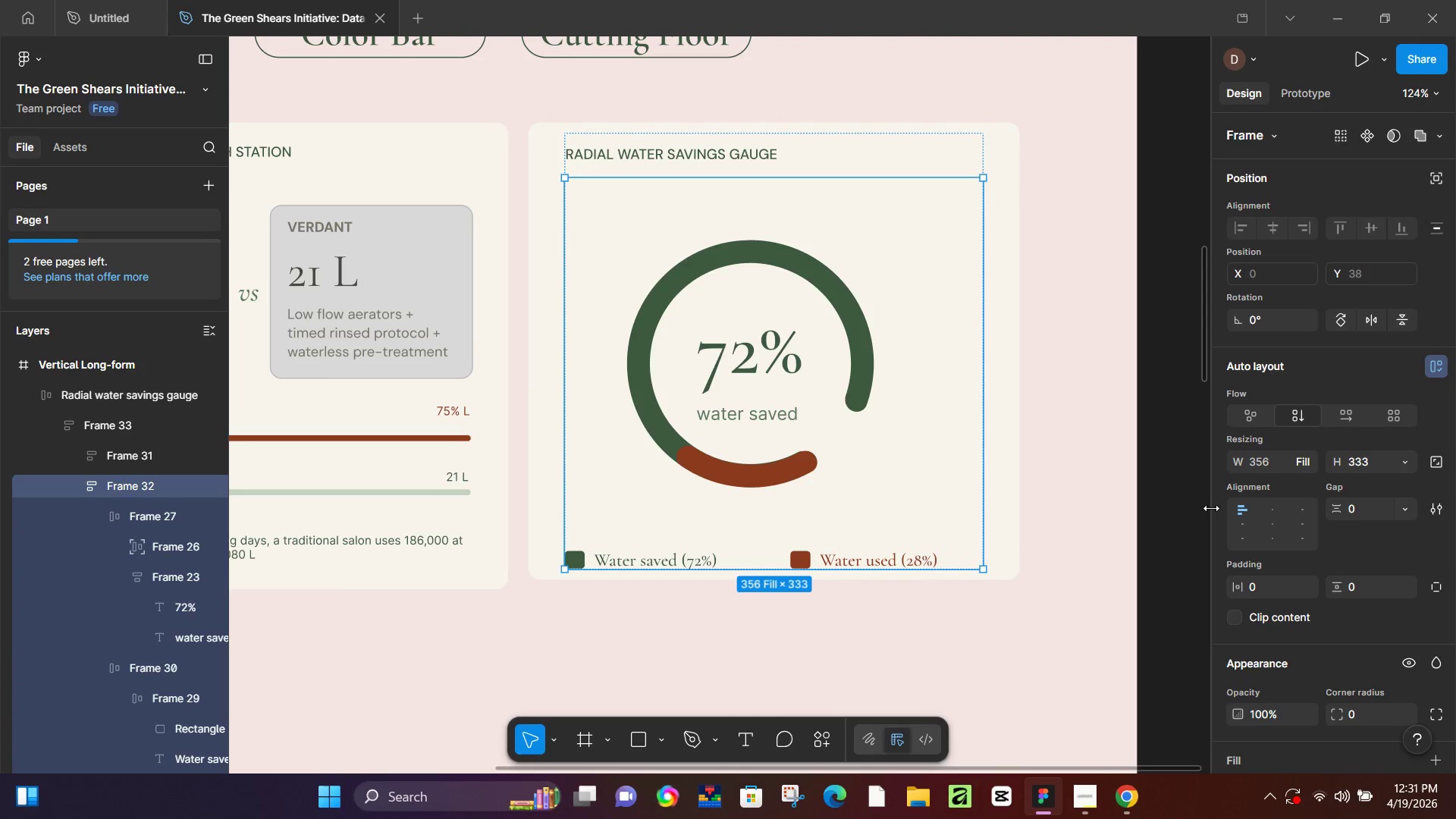 
left_click([1279, 522])
 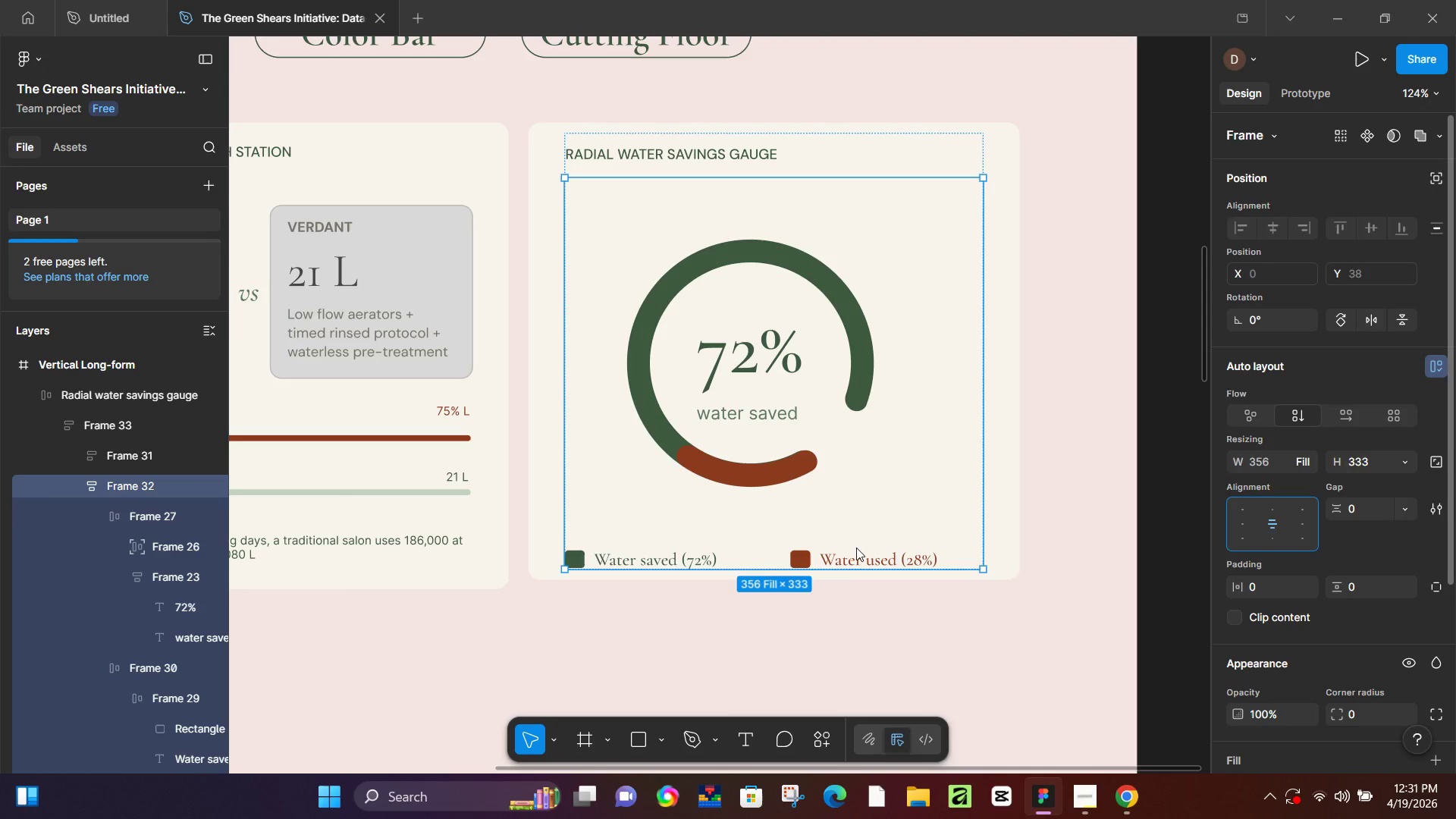 
double_click([852, 559])
 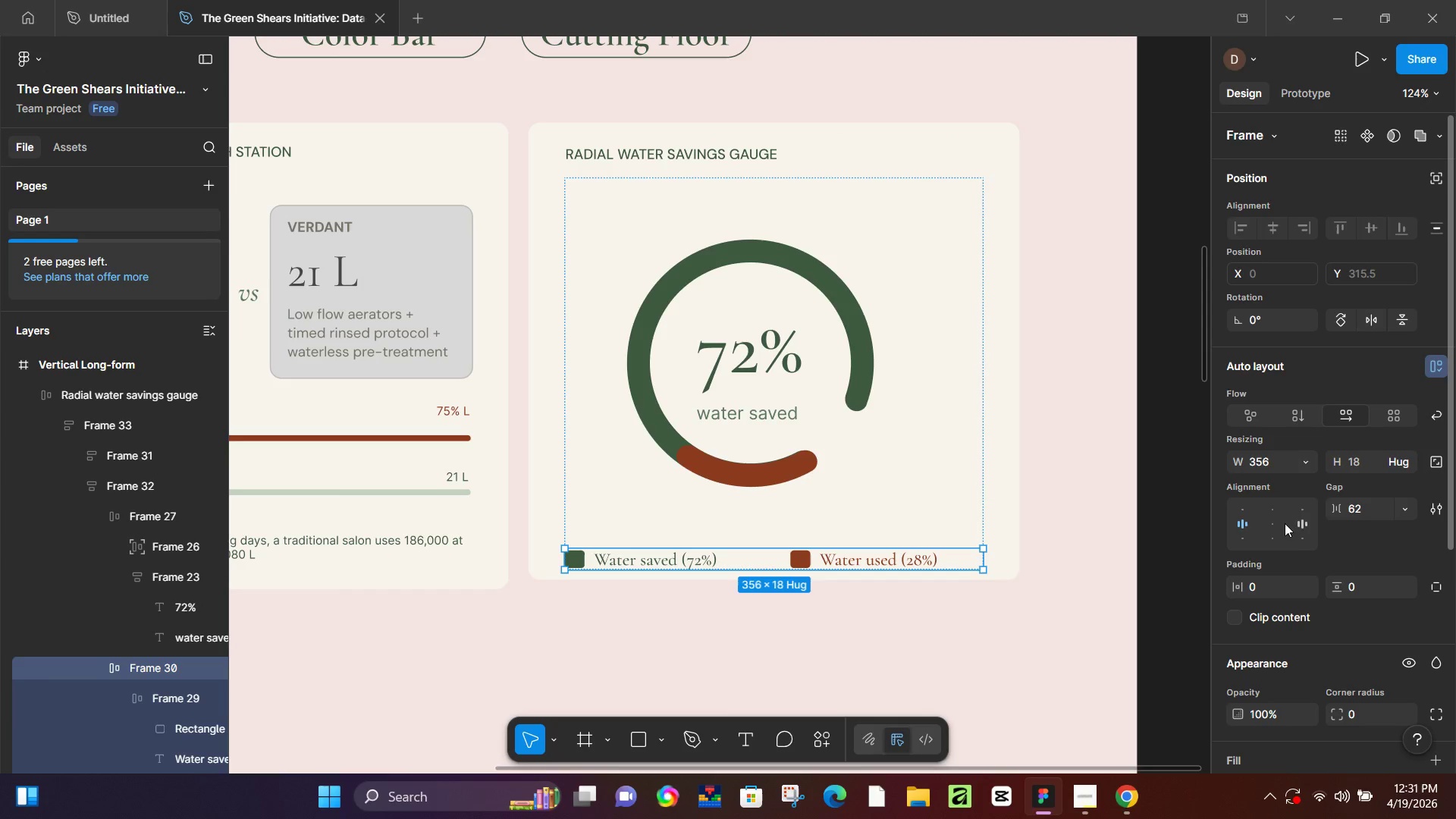 
left_click([1270, 525])
 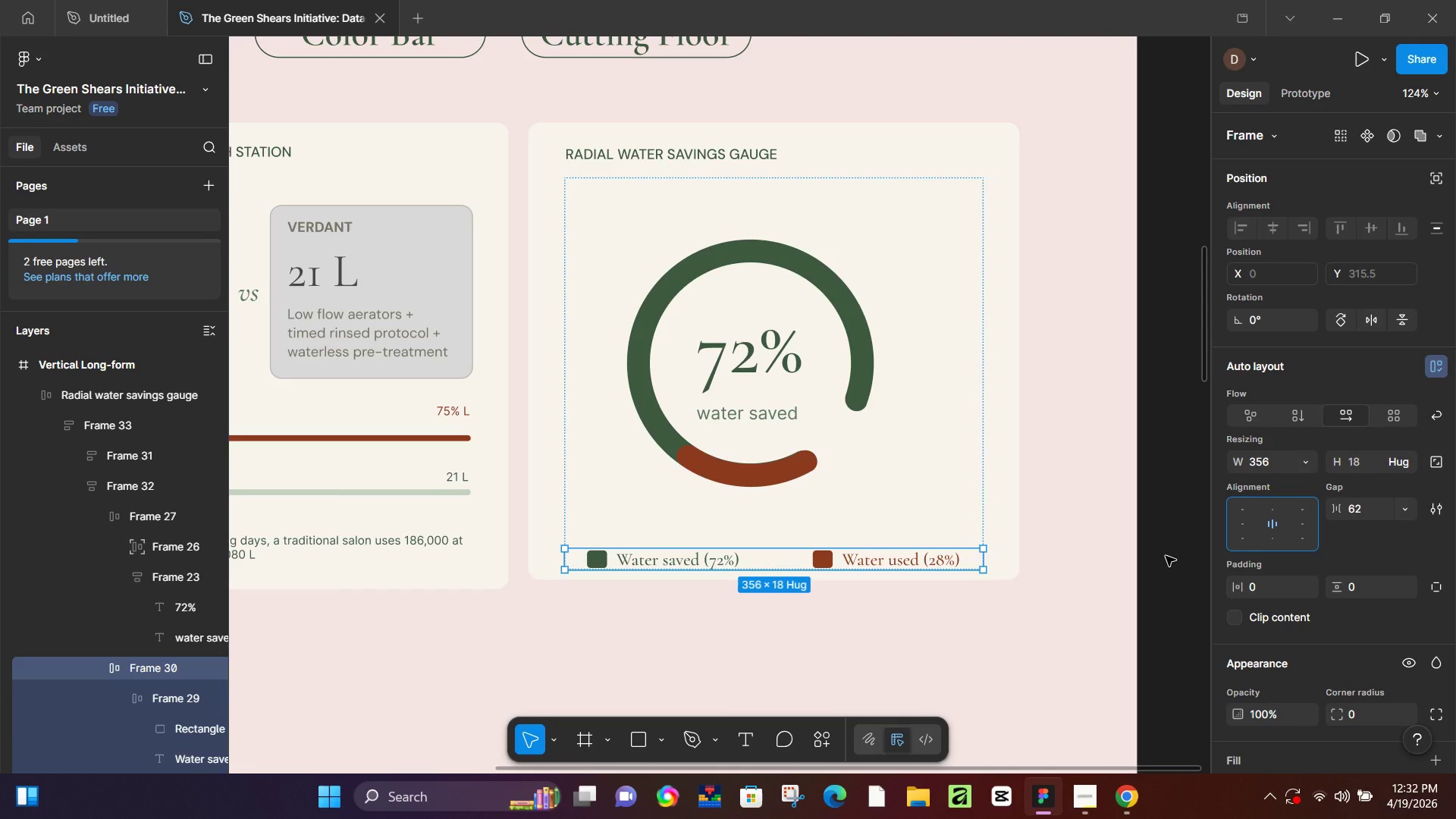 
left_click([1166, 556])
 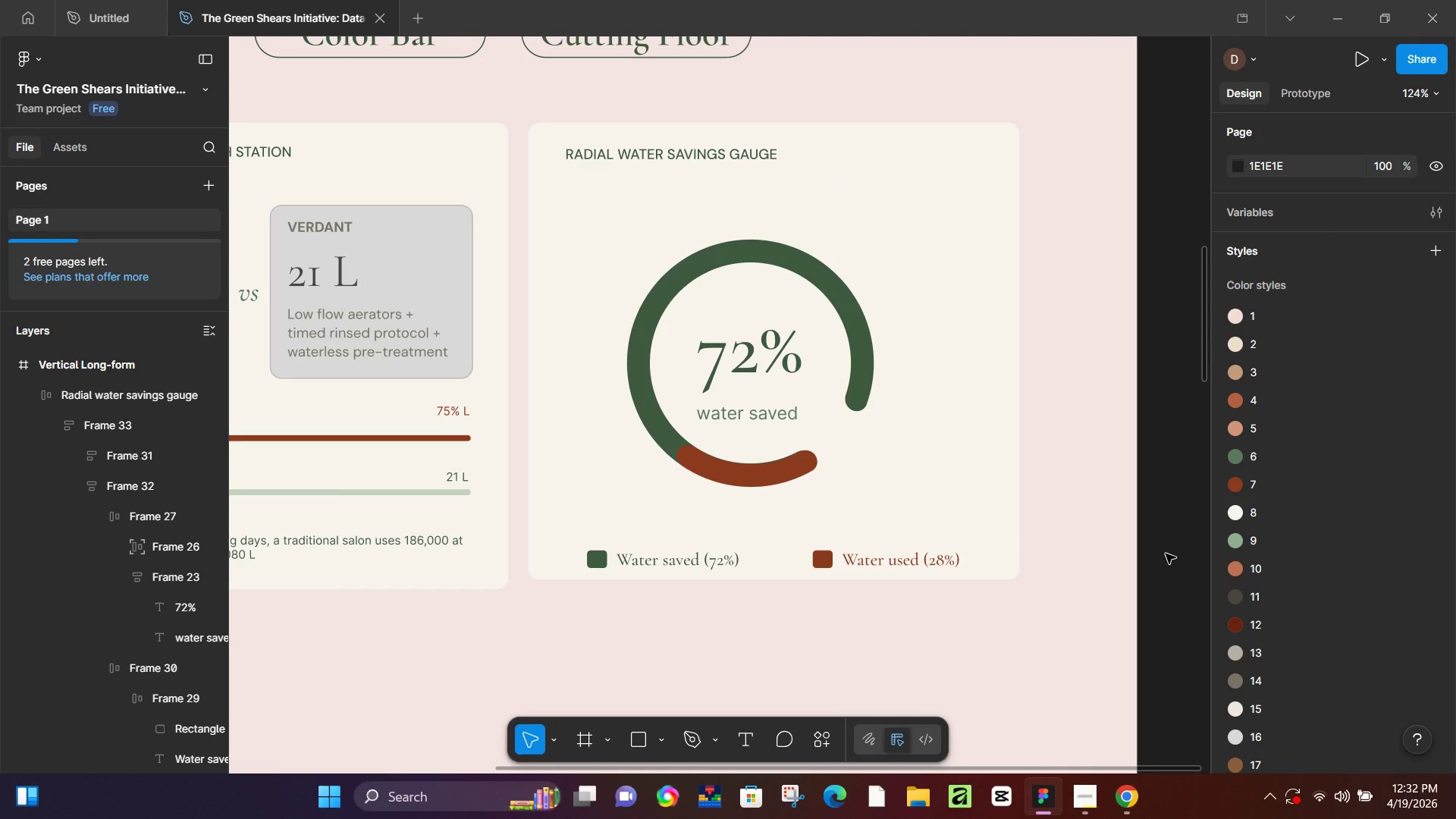 
hold_key(key=ControlLeft, duration=0.5)
scroll: coordinate [954, 542], scroll_direction: down, amount: 2.0
 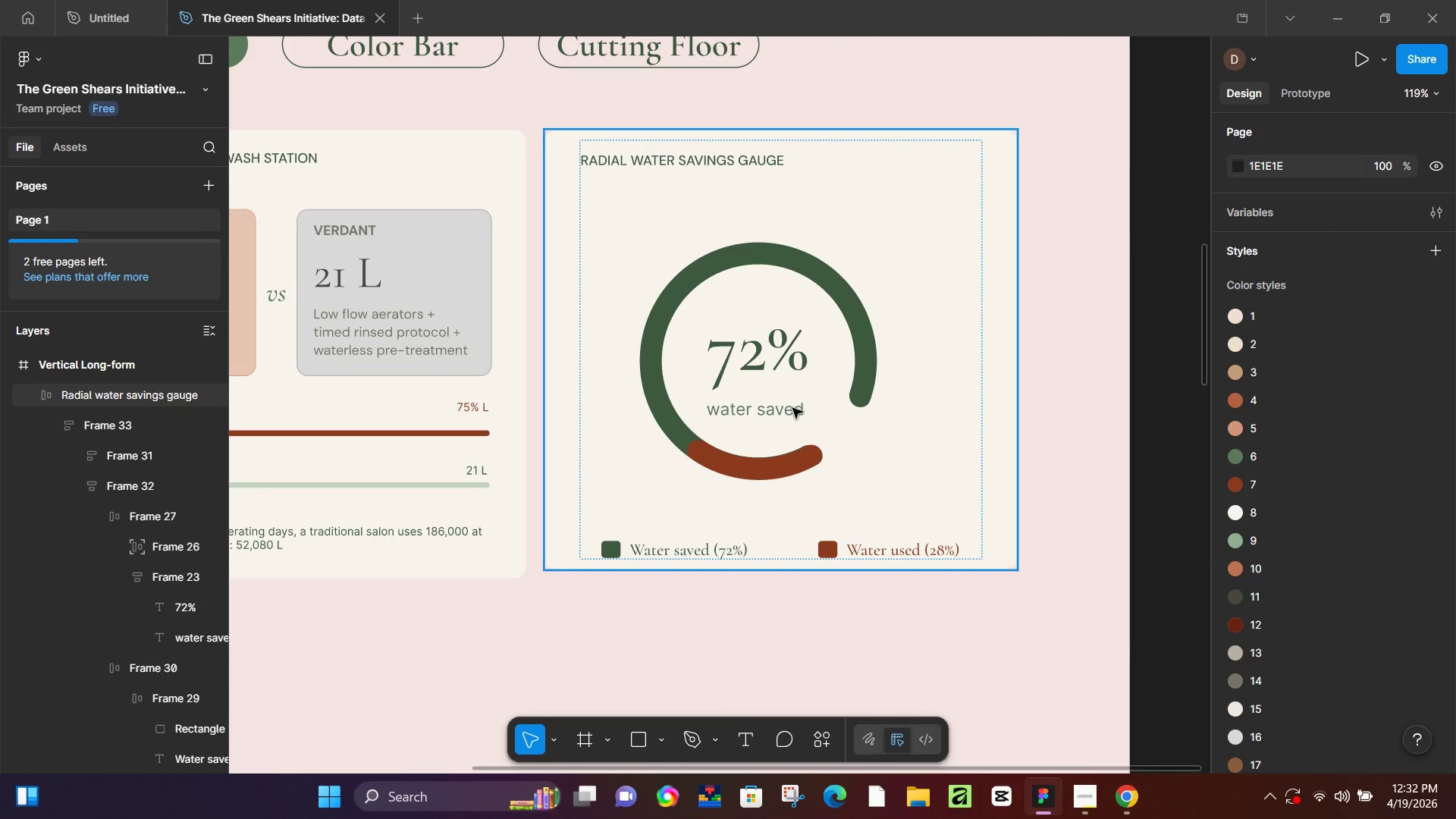 
left_click([792, 407])
 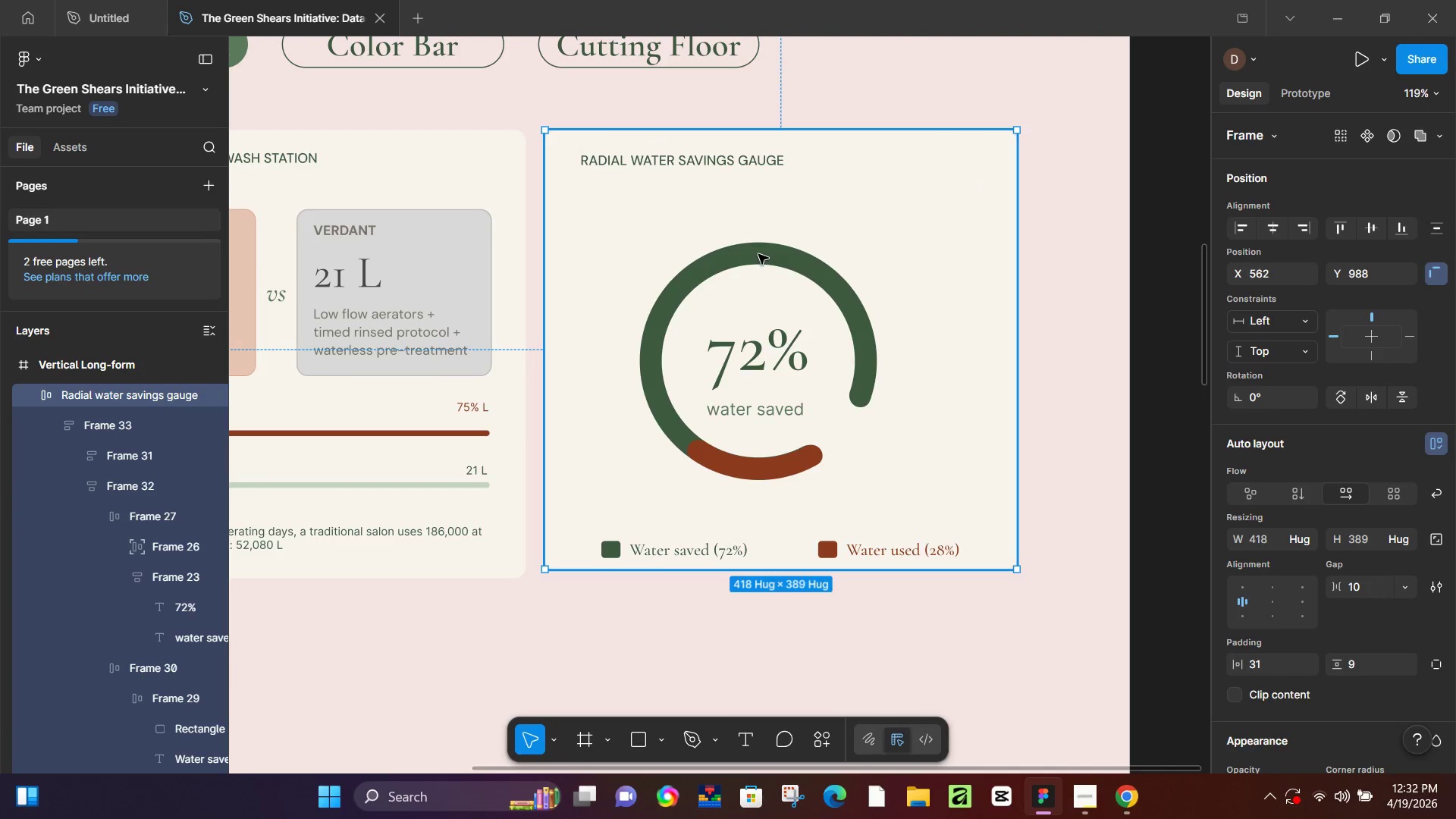 
double_click([758, 254])
 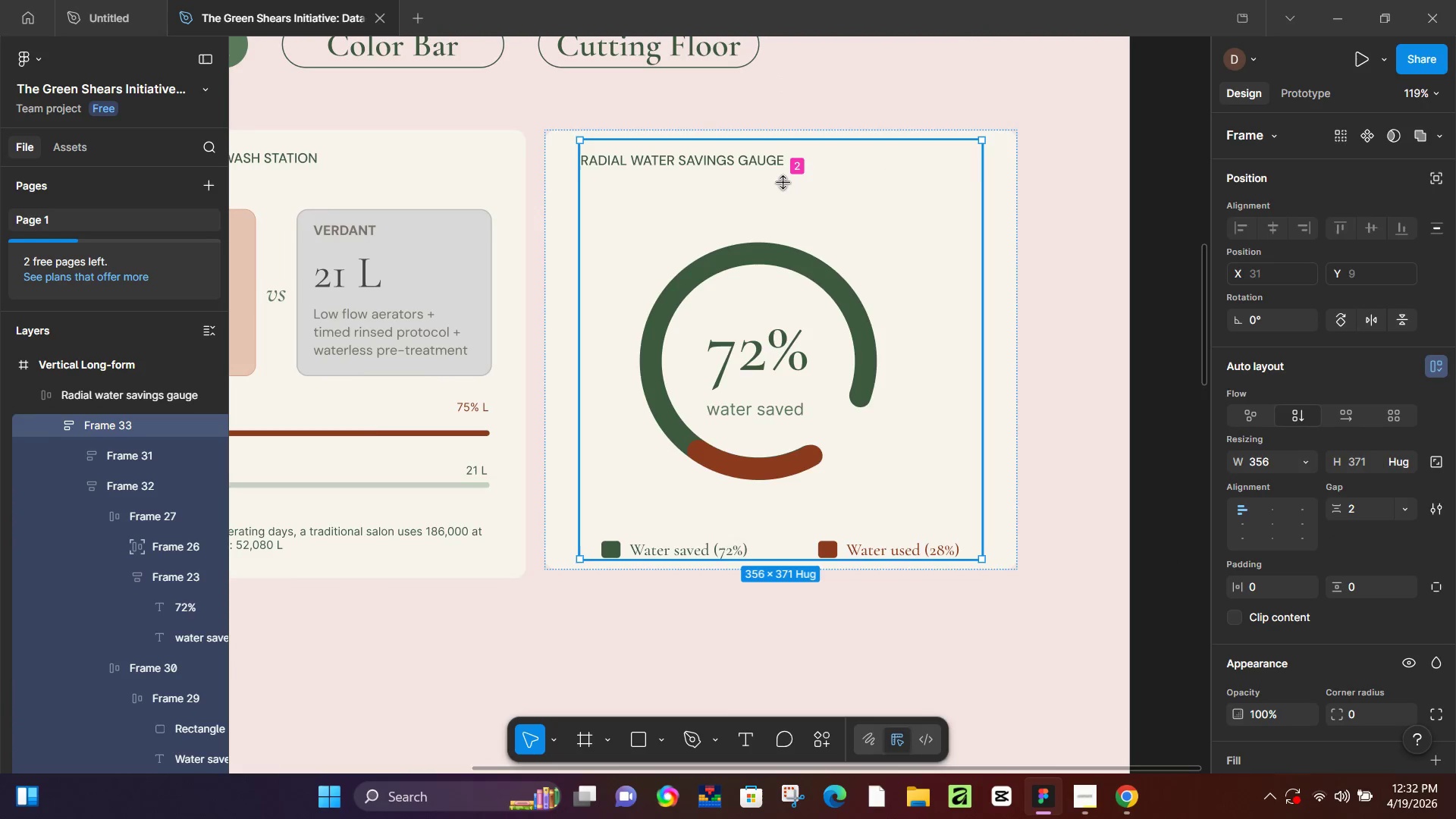 
left_click_drag(start_coordinate=[783, 183], to_coordinate=[792, 166])
 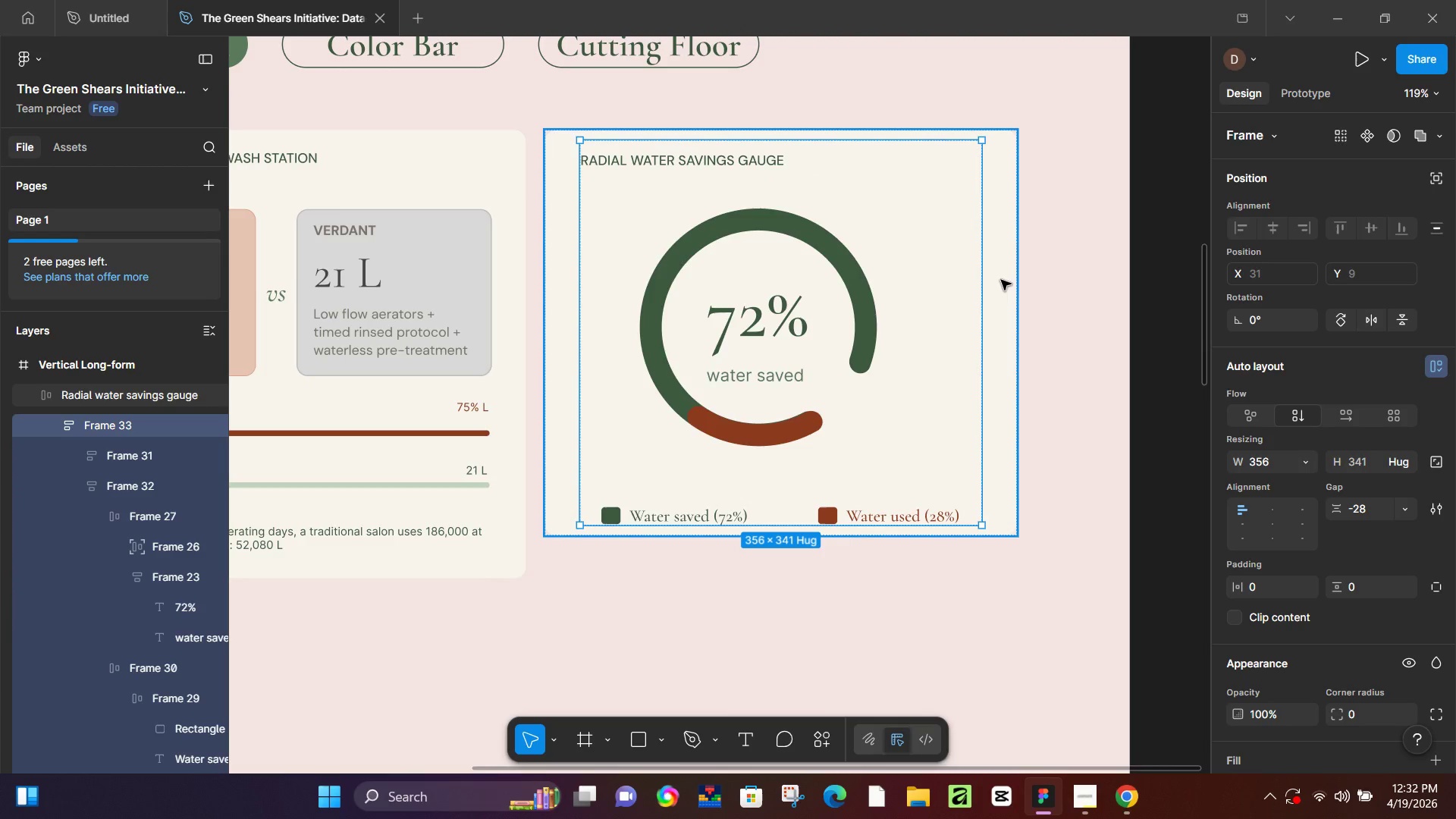 
left_click([1001, 280])
 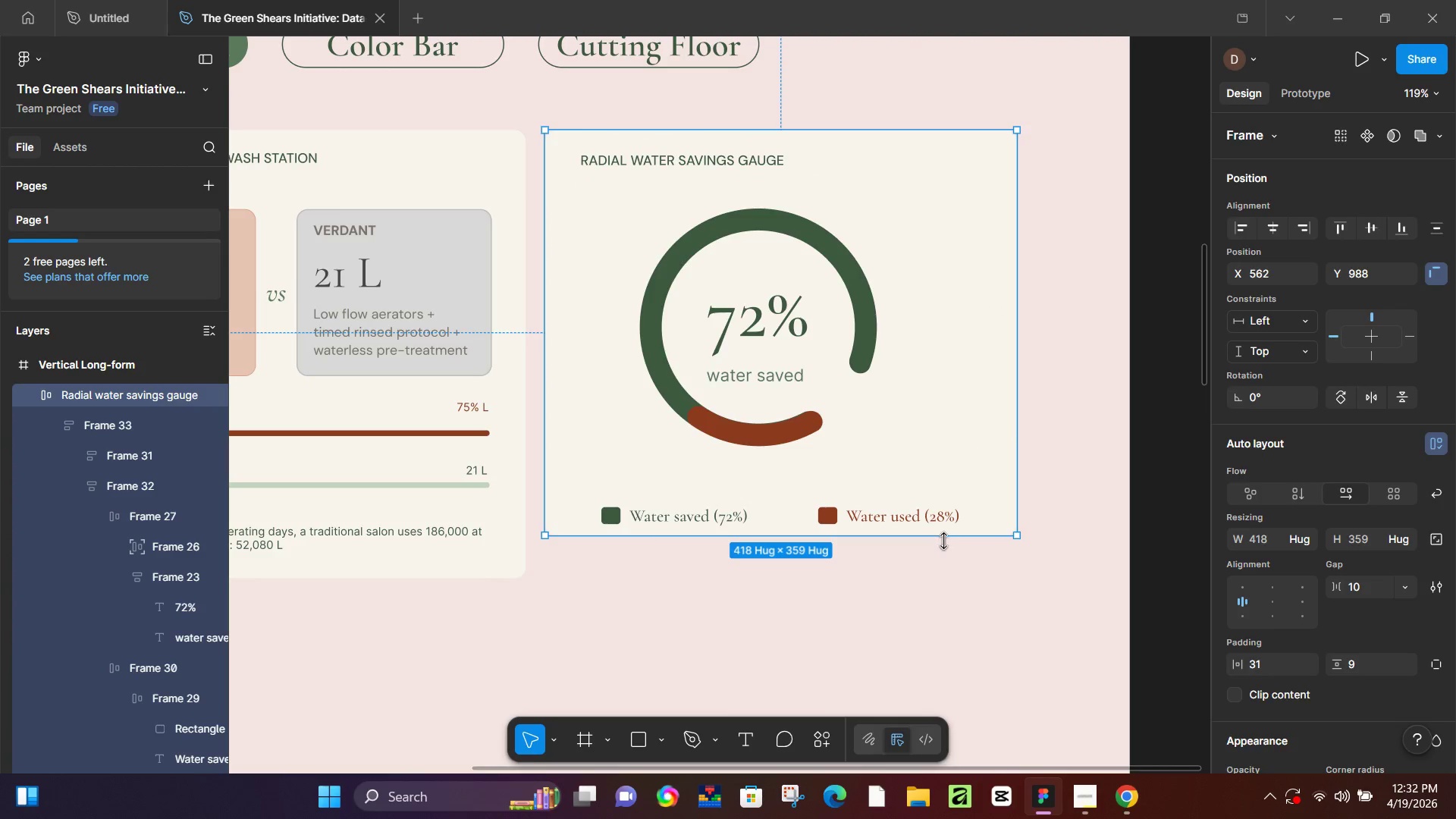 
left_click_drag(start_coordinate=[943, 538], to_coordinate=[944, 576])
 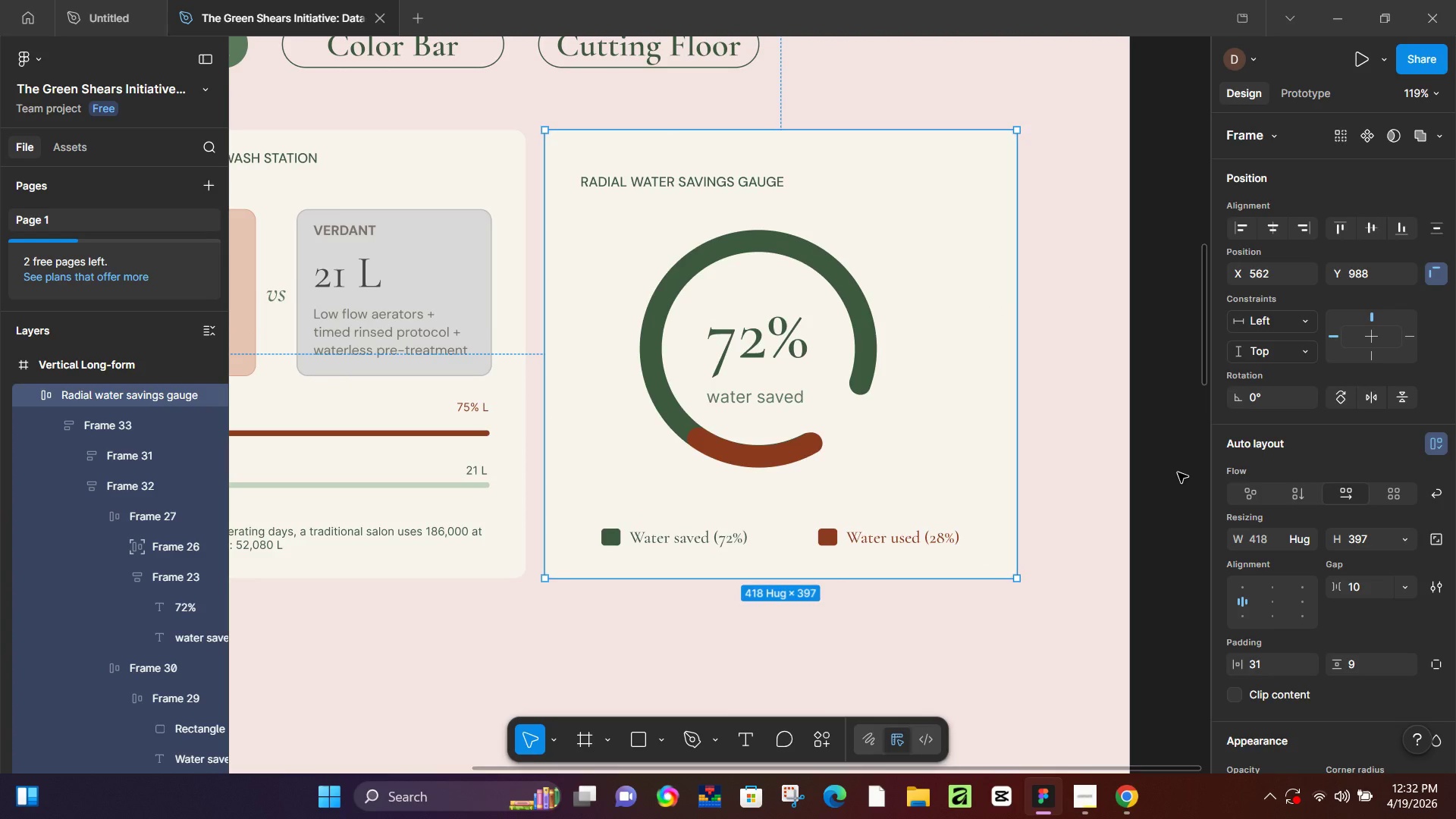 
key(Control+Z)
 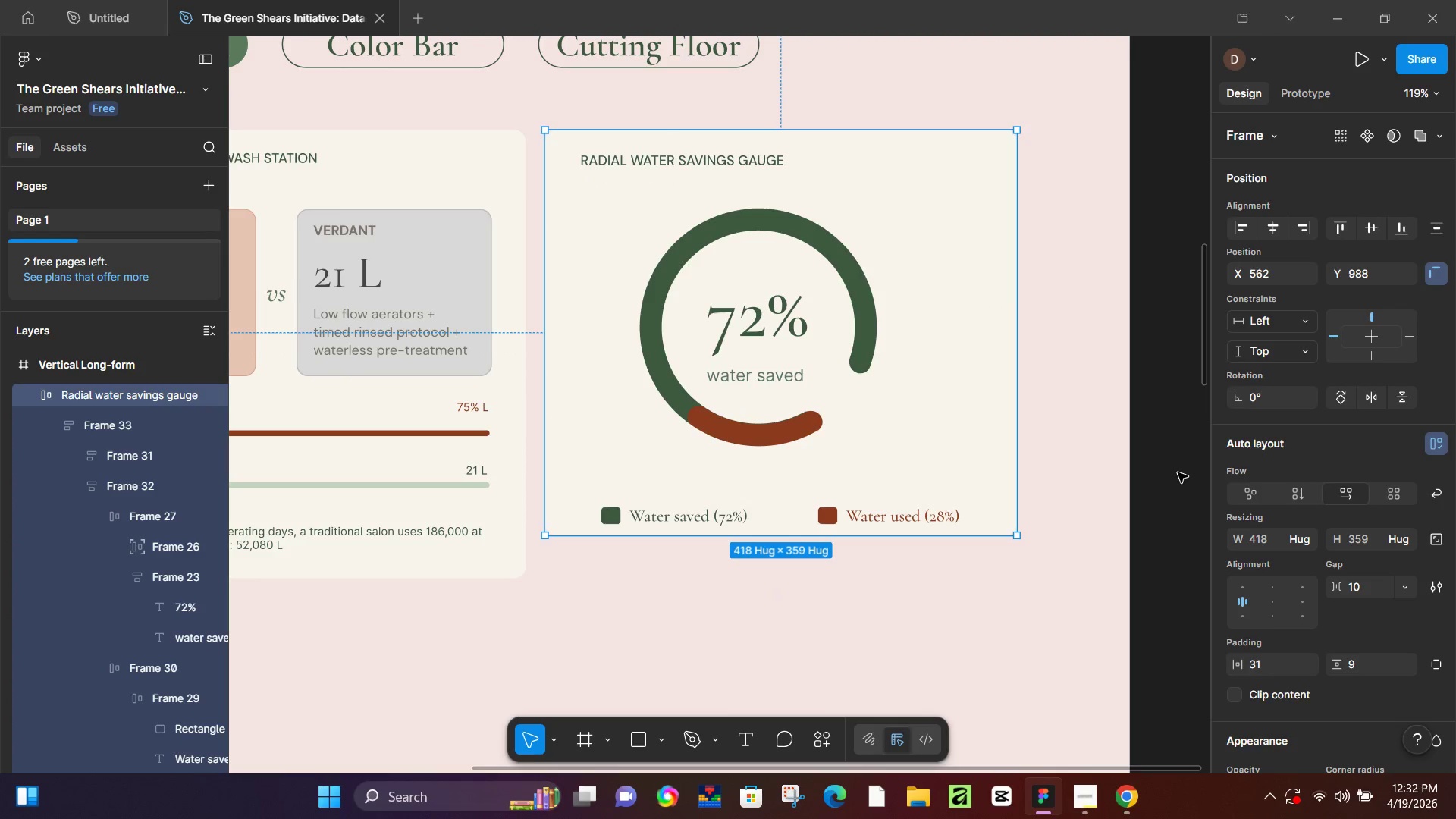 
key(Control+Z)
 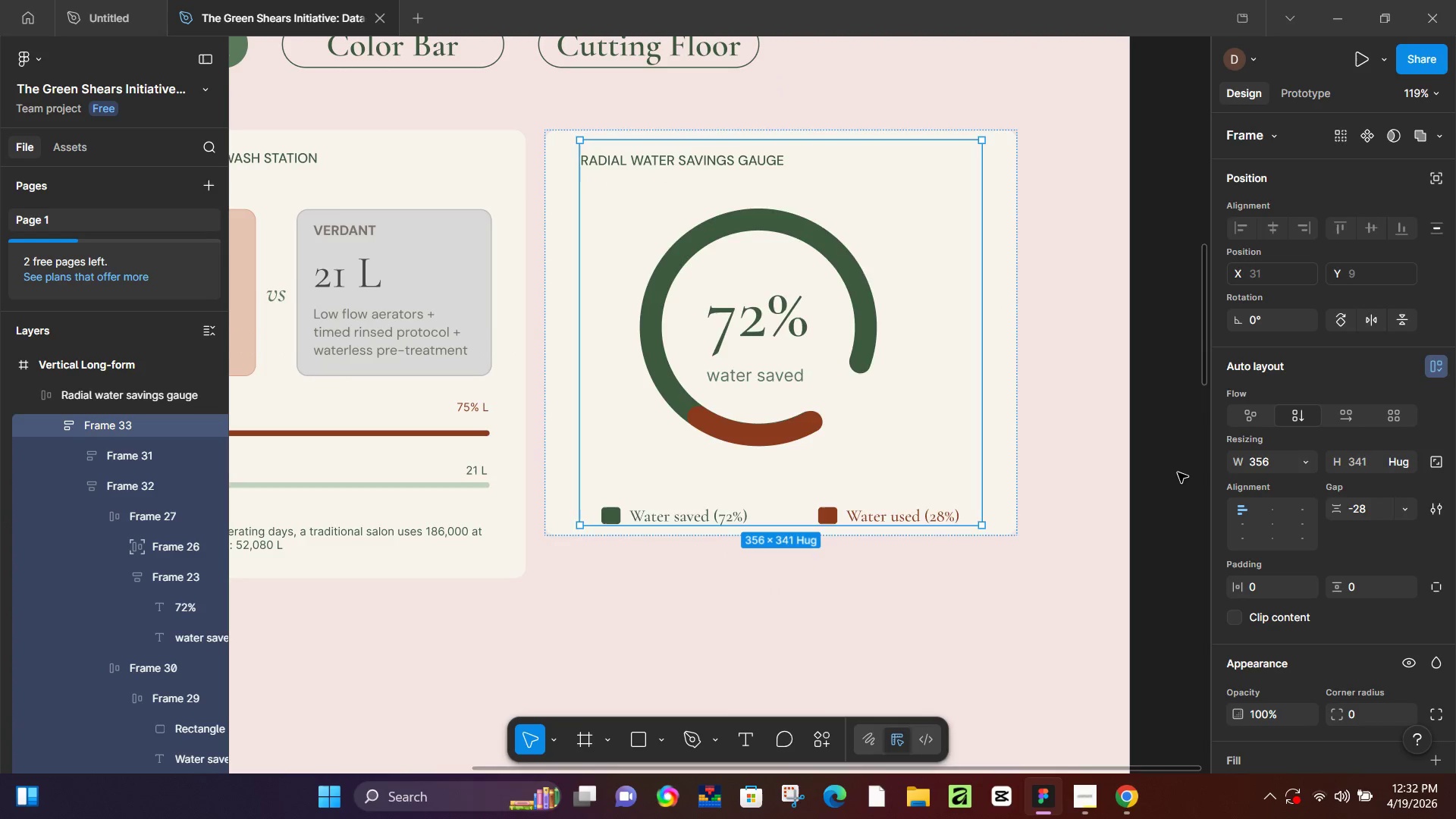 
key(Control+Z)
 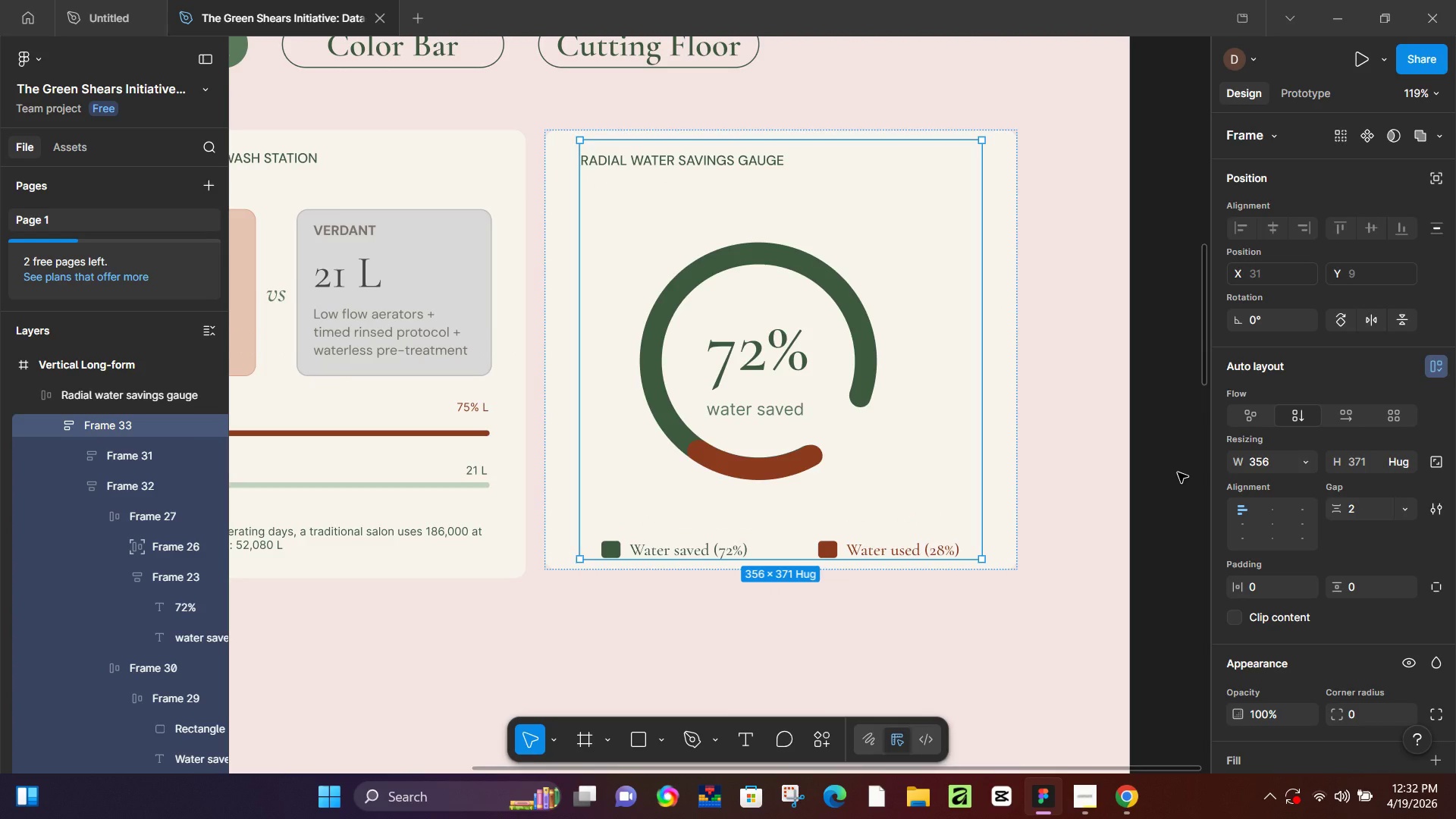 
key(Control+Z)
 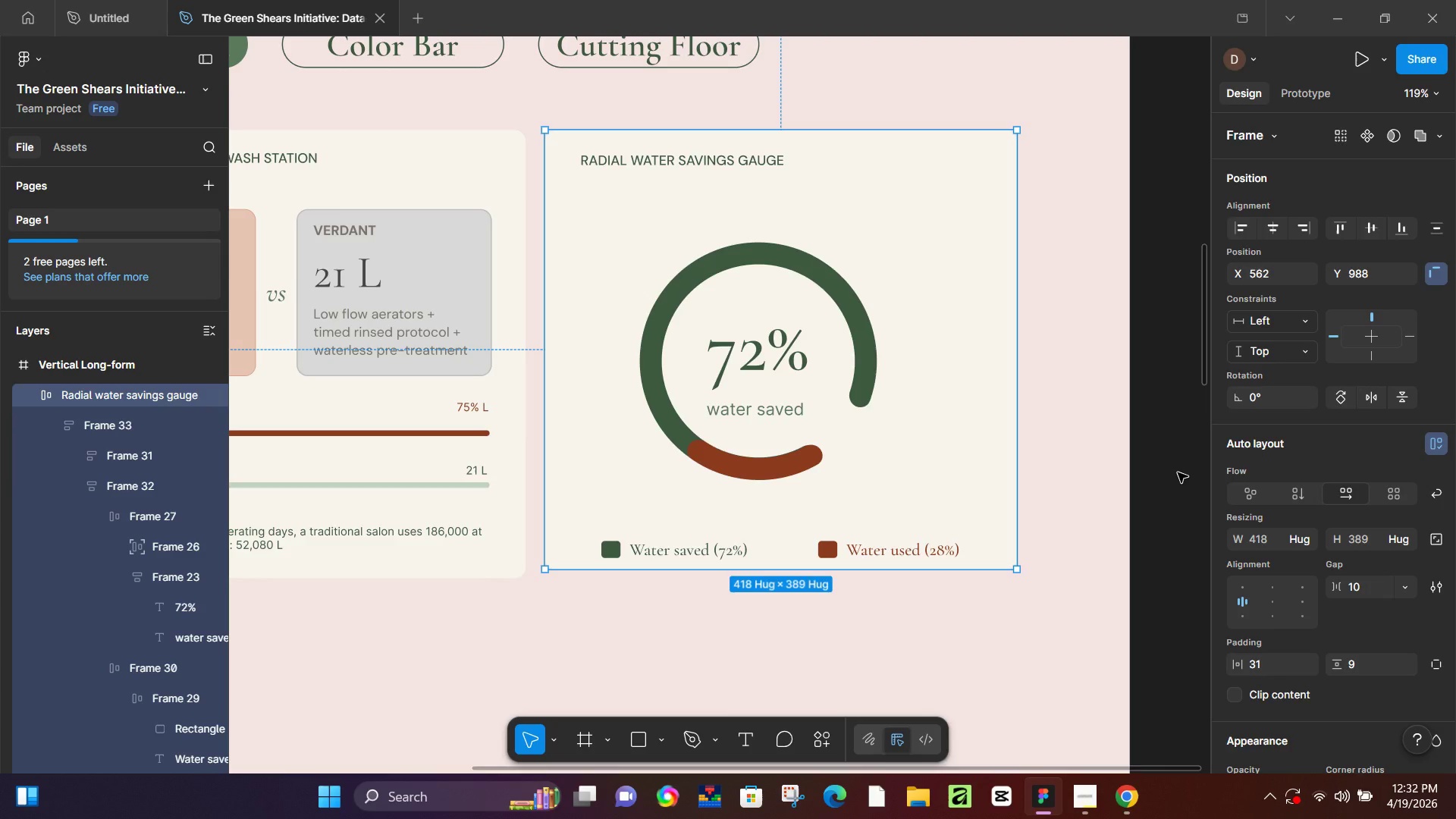 
key(Control+Z)
 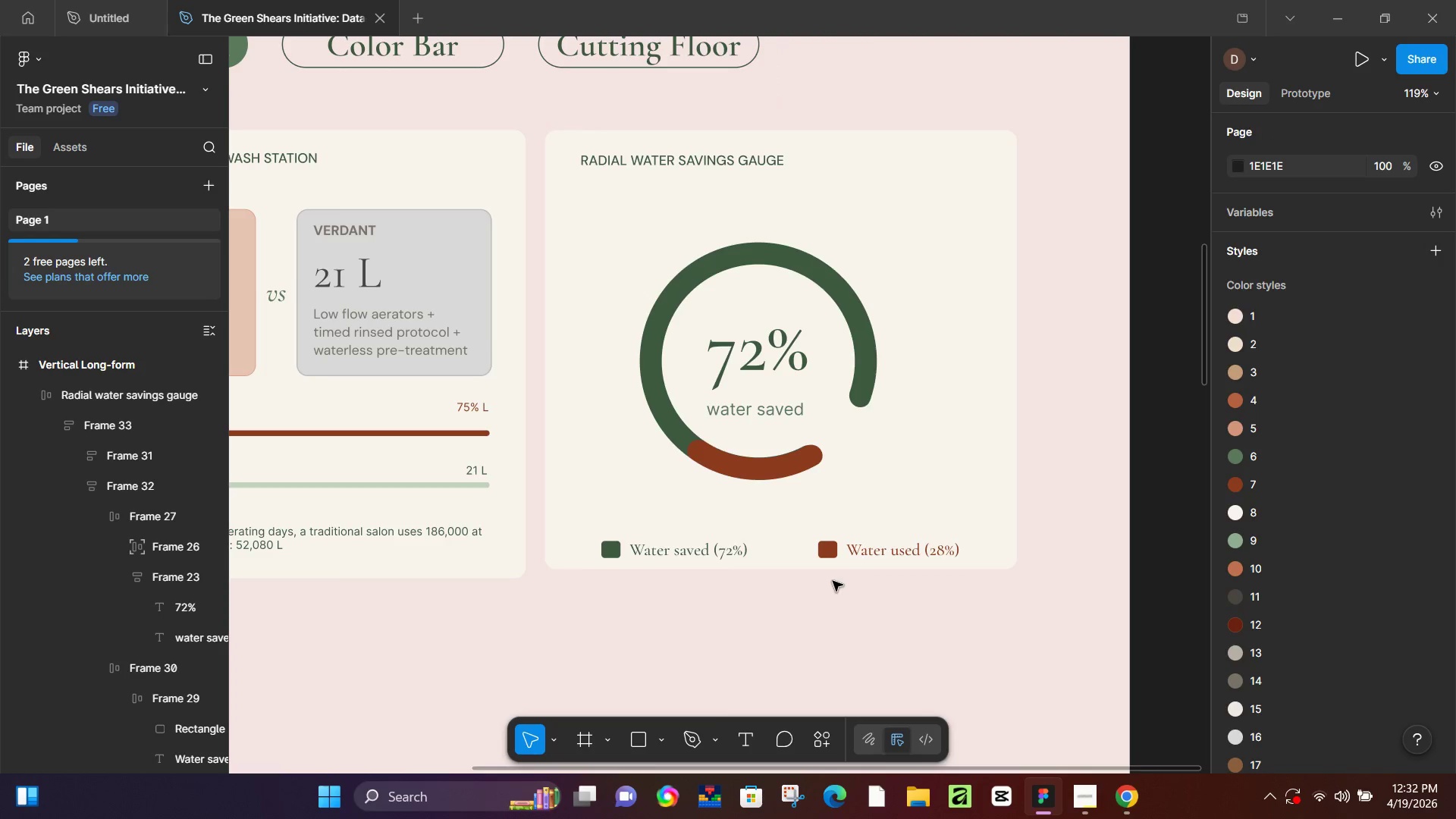 
left_click([850, 553])
 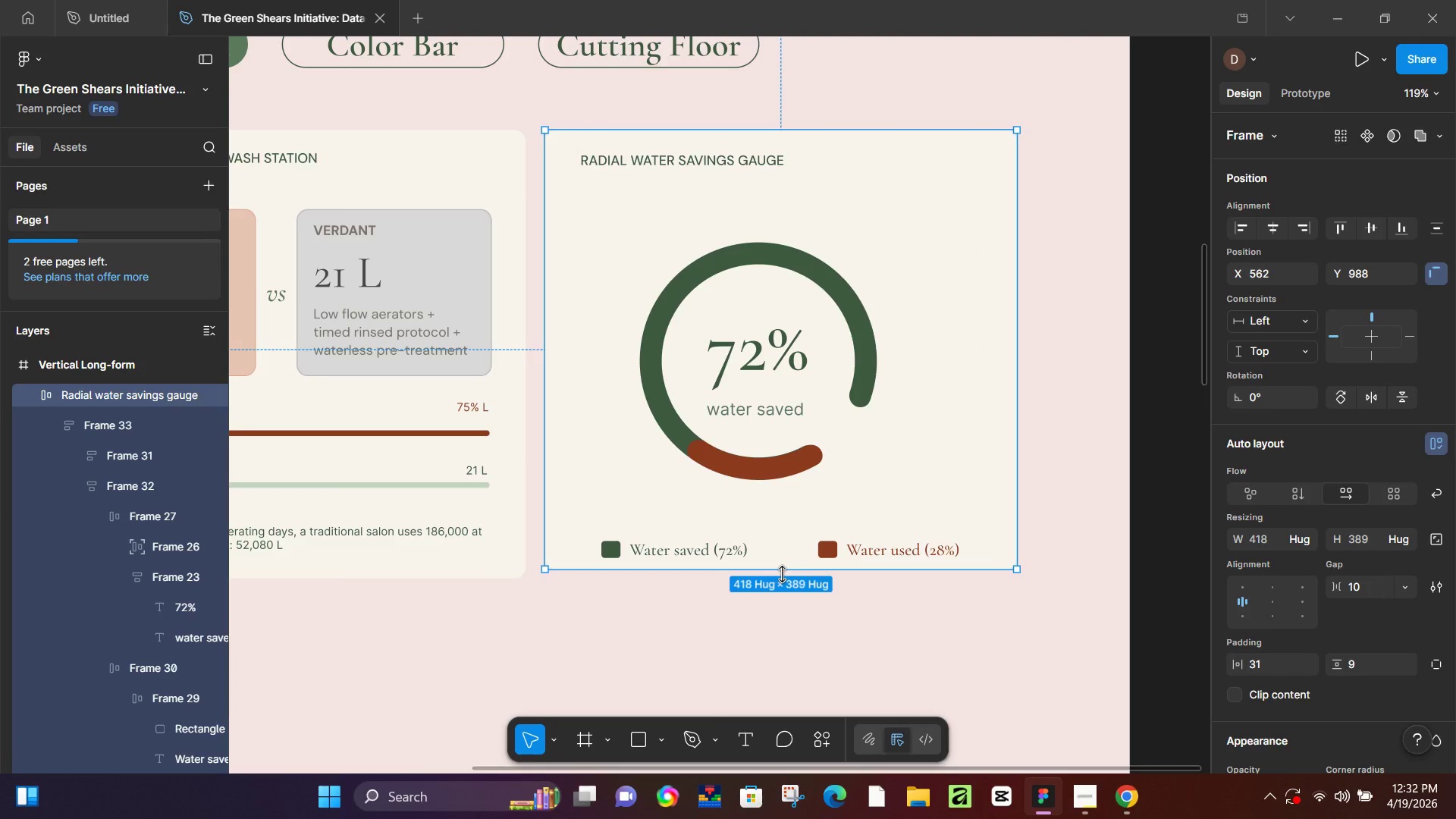 
left_click_drag(start_coordinate=[782, 574], to_coordinate=[782, 582])
 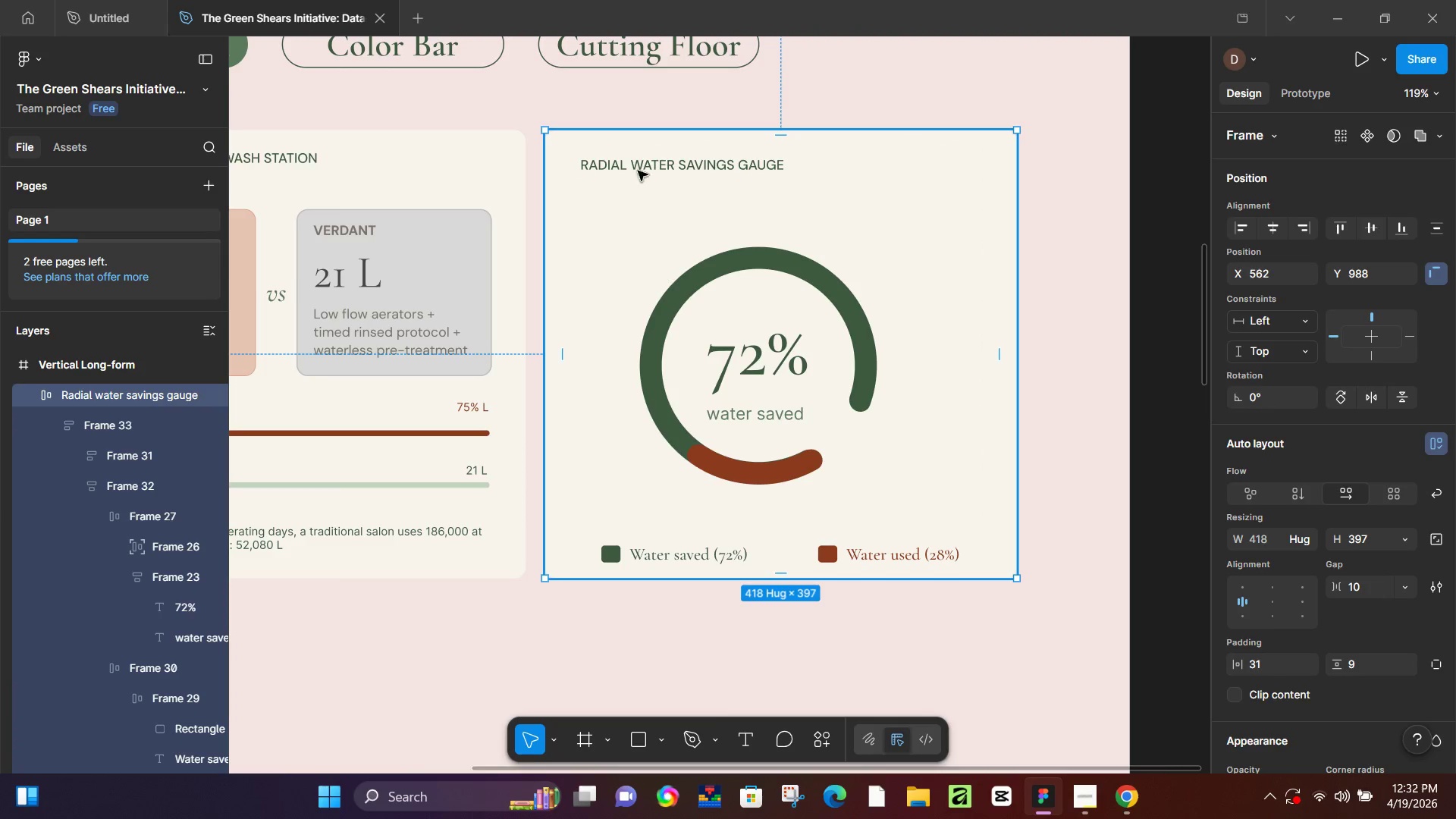 
left_click([642, 167])
 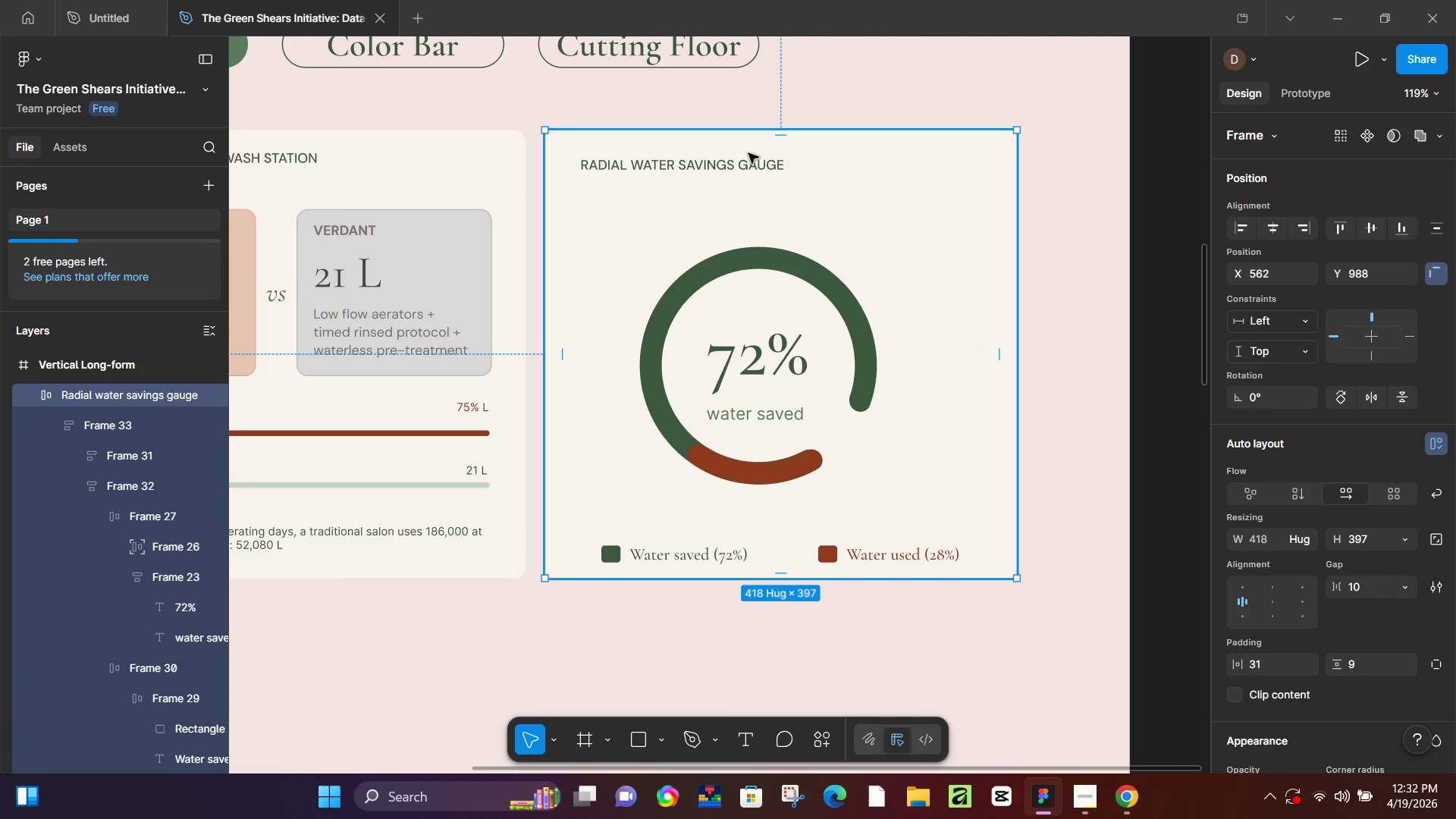 
double_click([748, 154])
 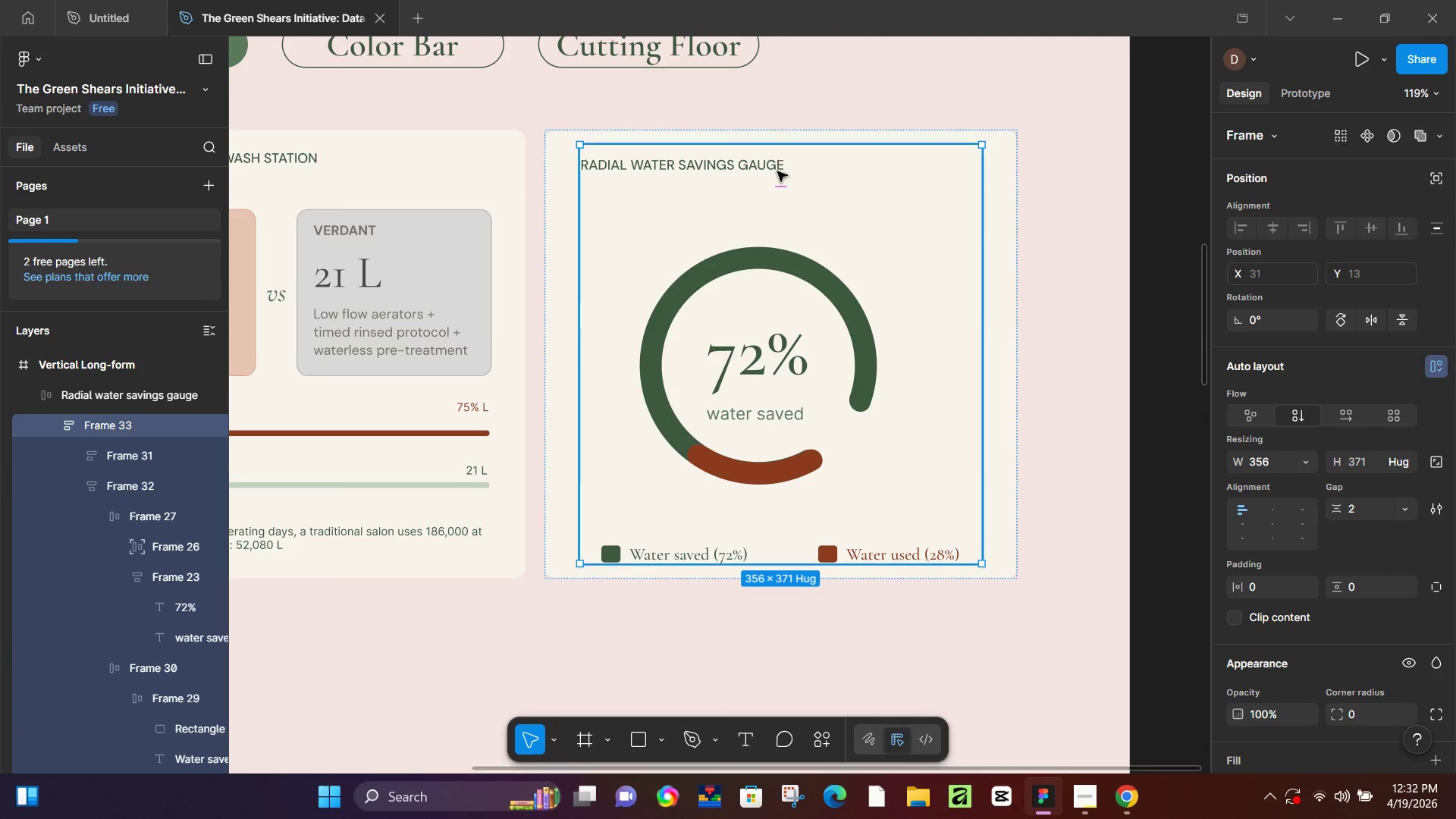 
left_click_drag(start_coordinate=[778, 184], to_coordinate=[781, 190])
 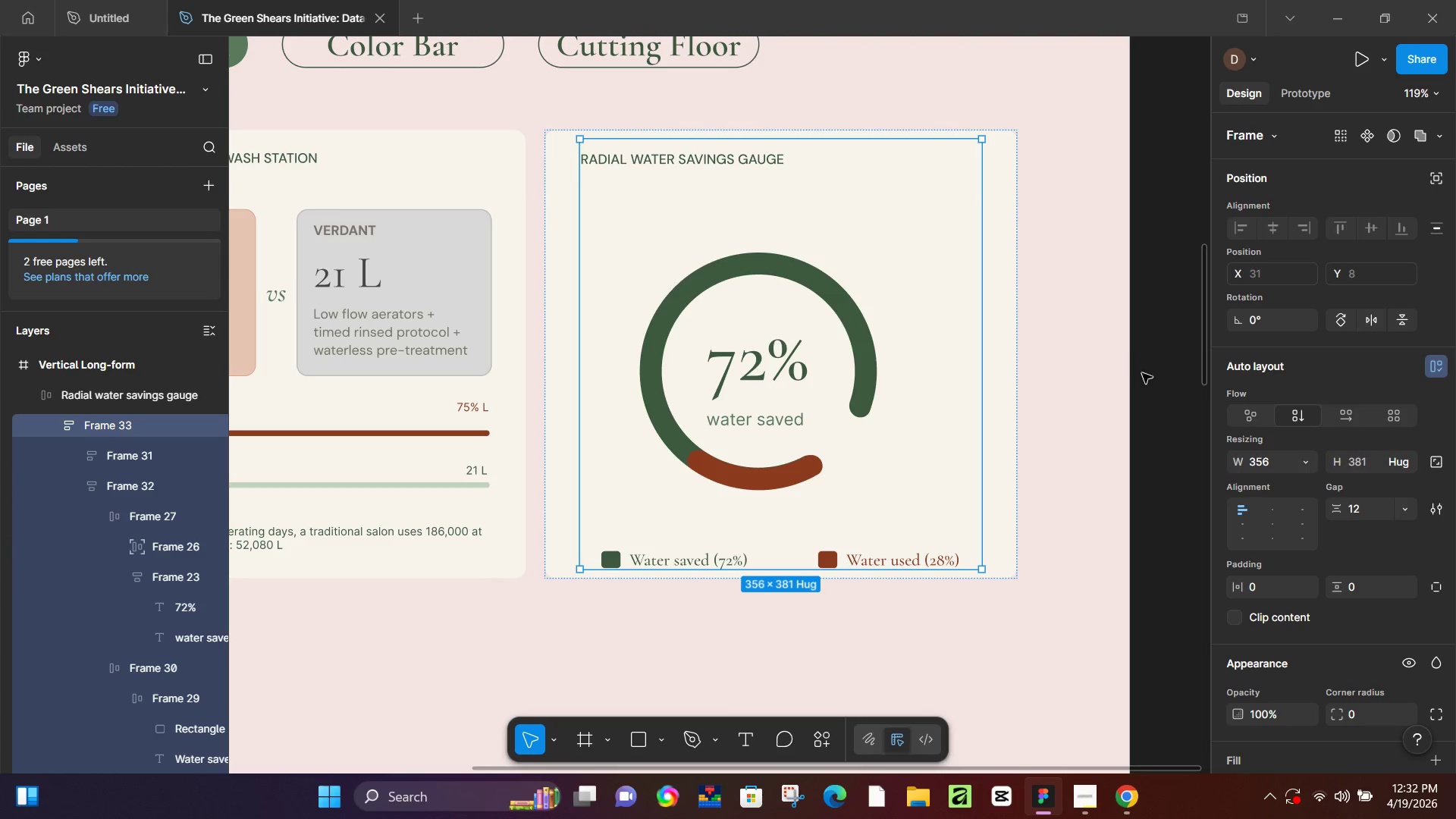 
left_click([1153, 388])
 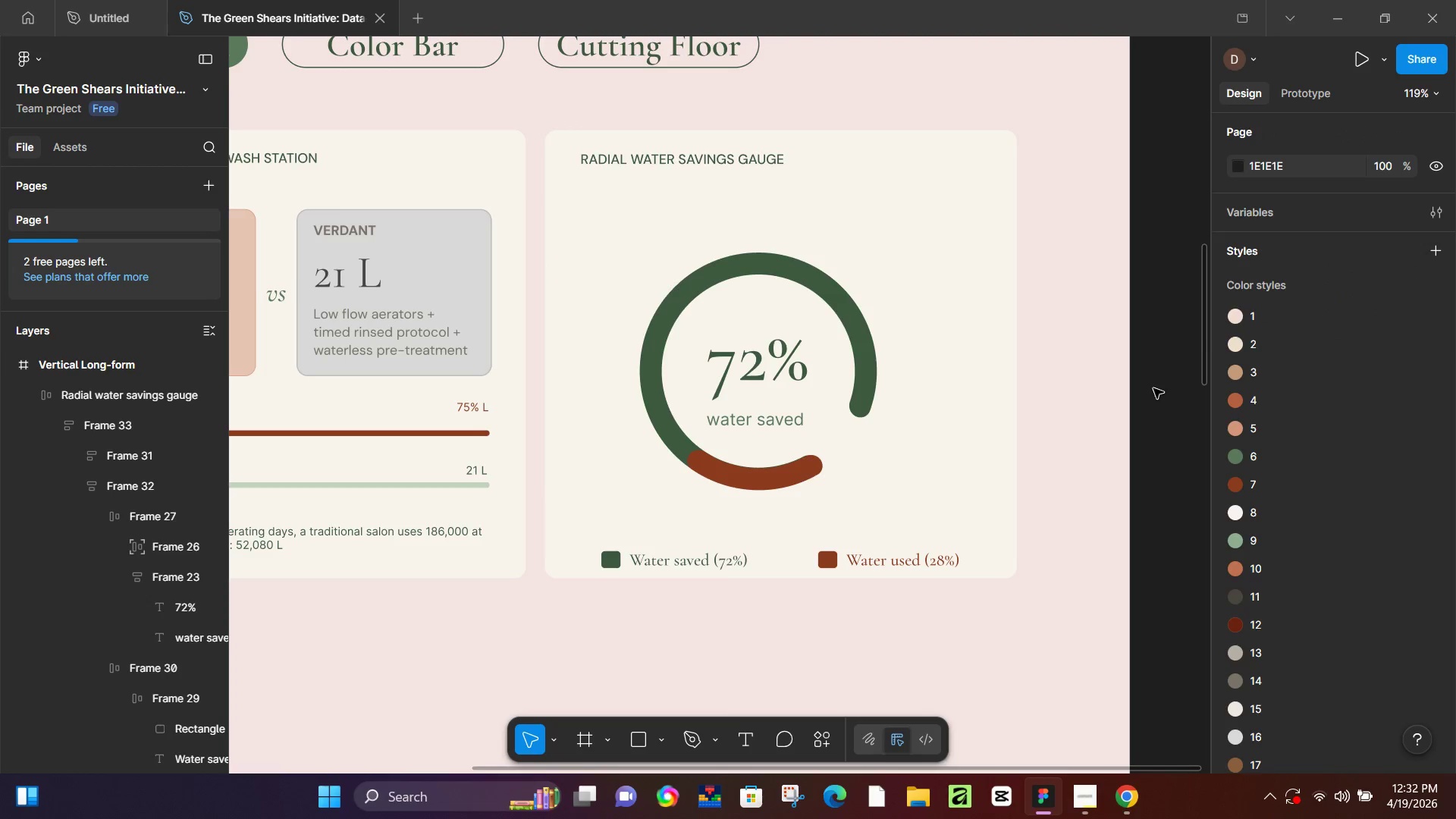 
left_click([1153, 388])
 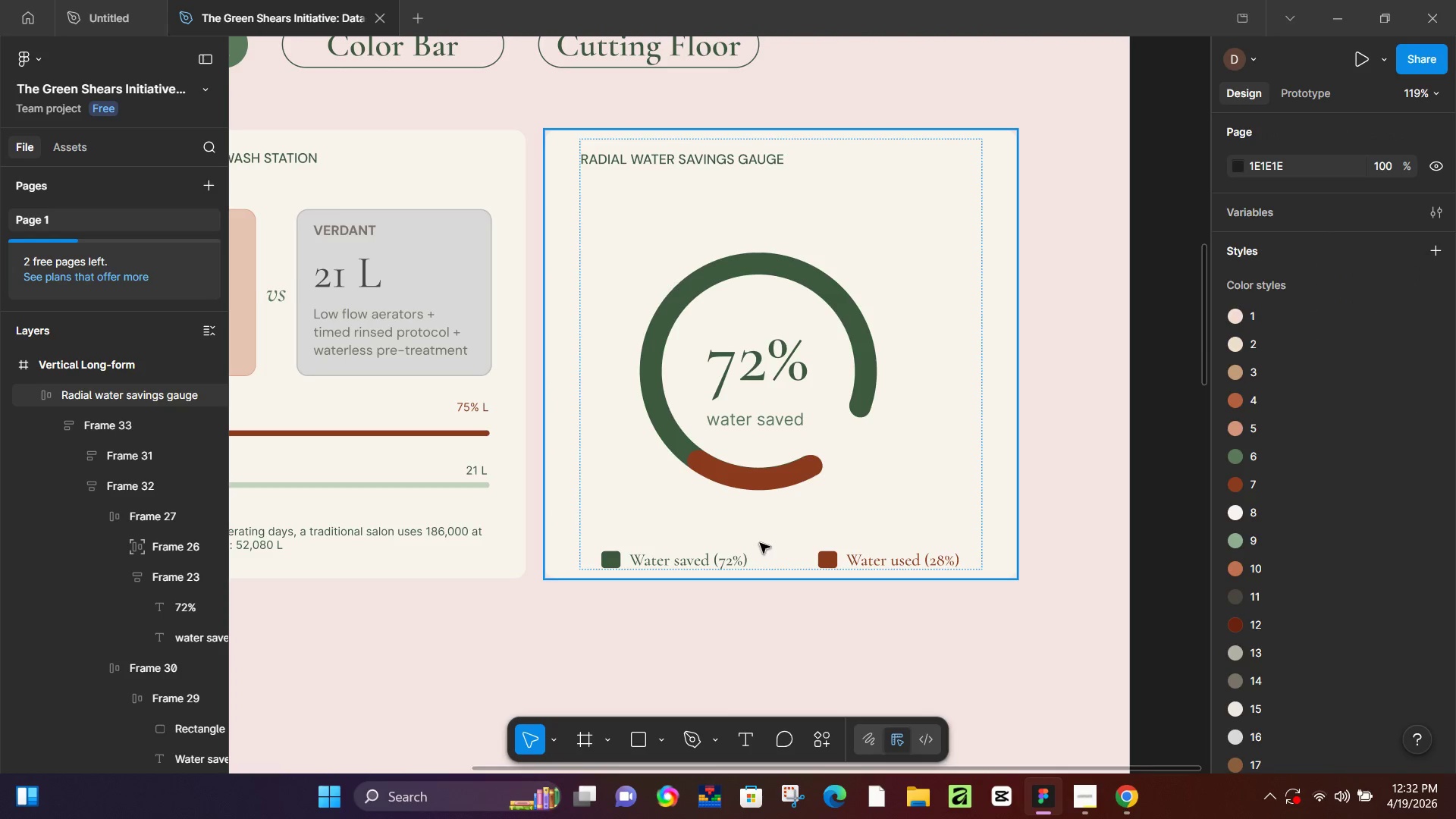 
double_click([724, 553])
 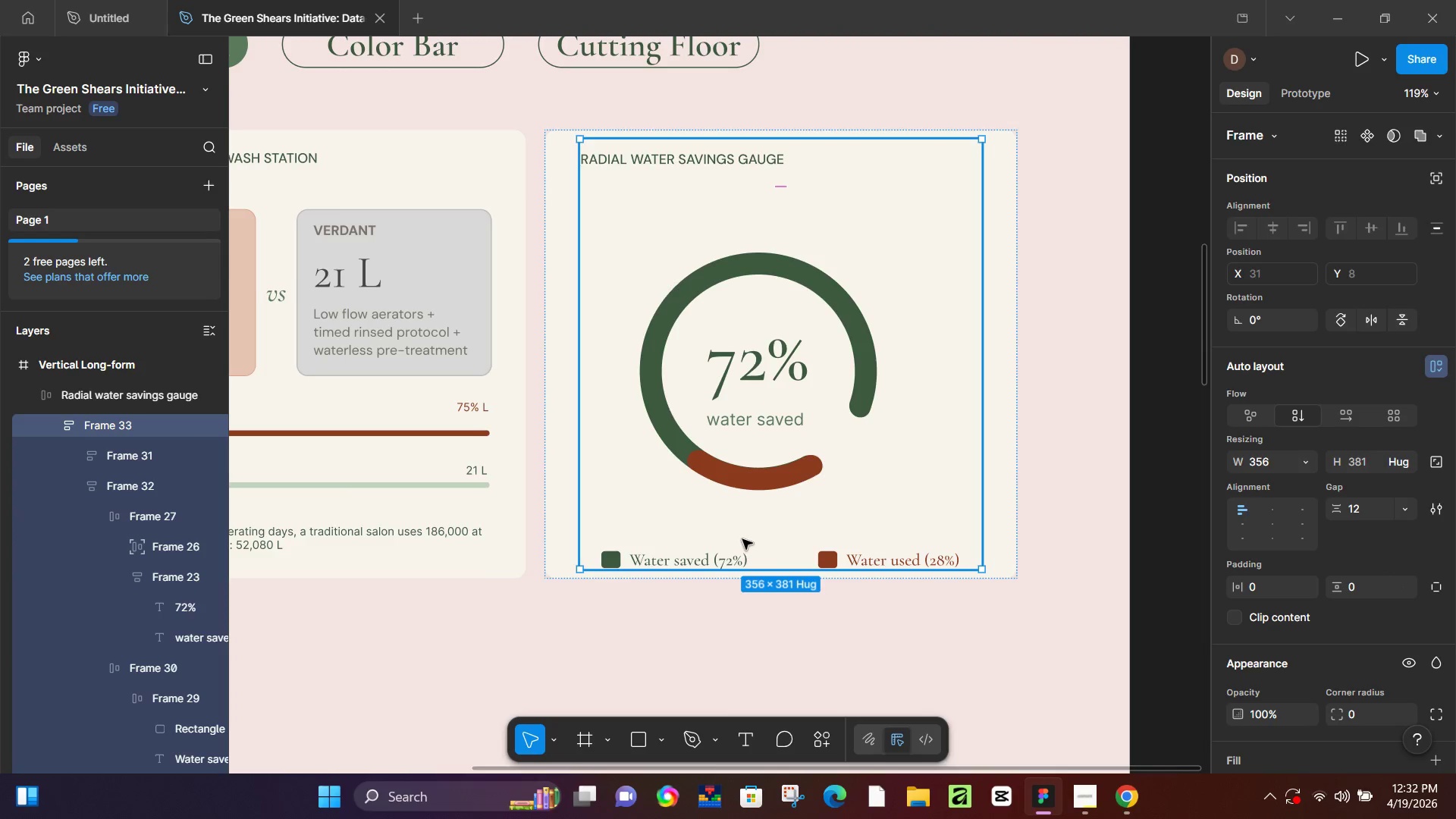 
double_click([742, 539])
 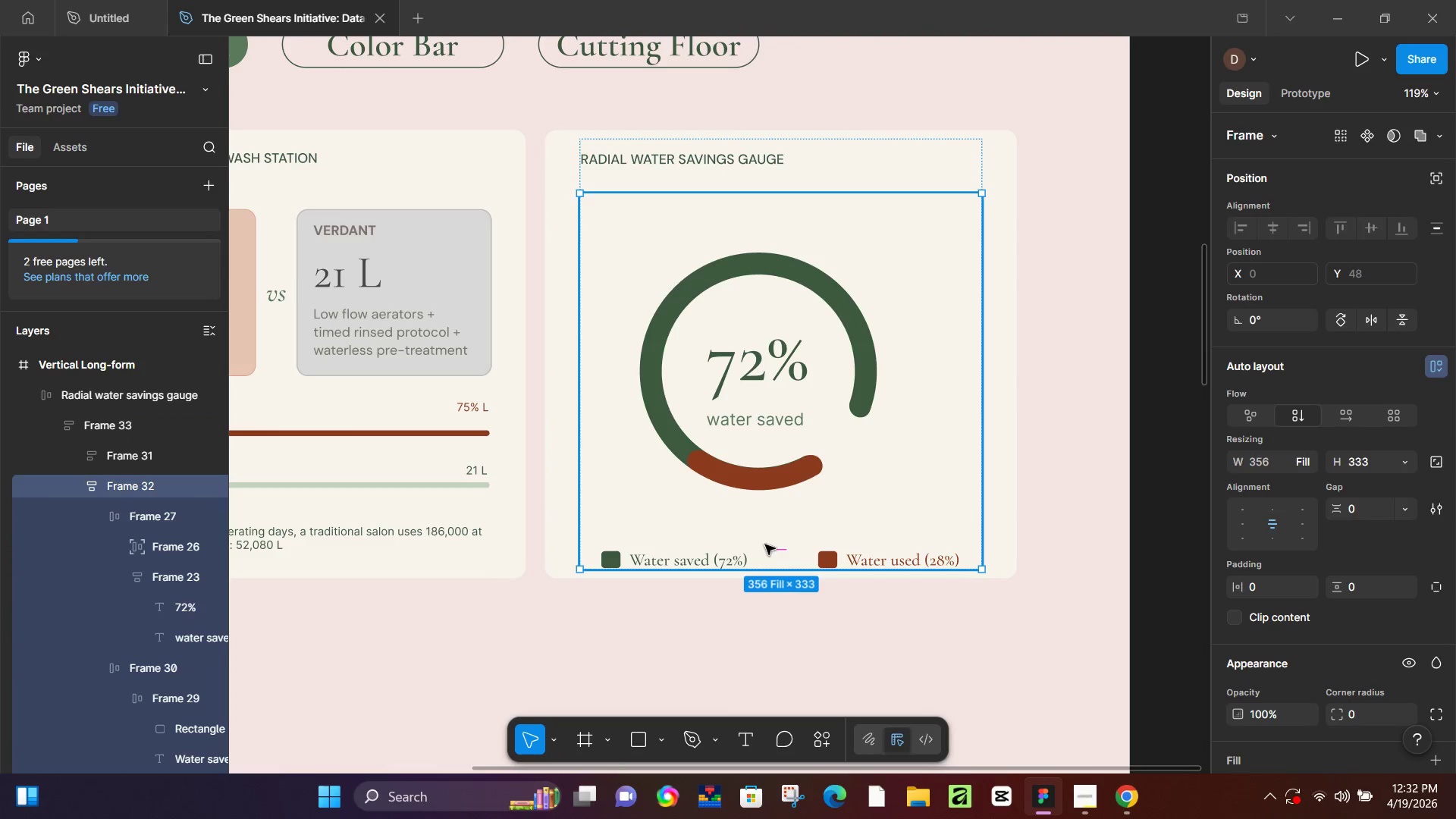 
left_click_drag(start_coordinate=[772, 550], to_coordinate=[804, 525])
 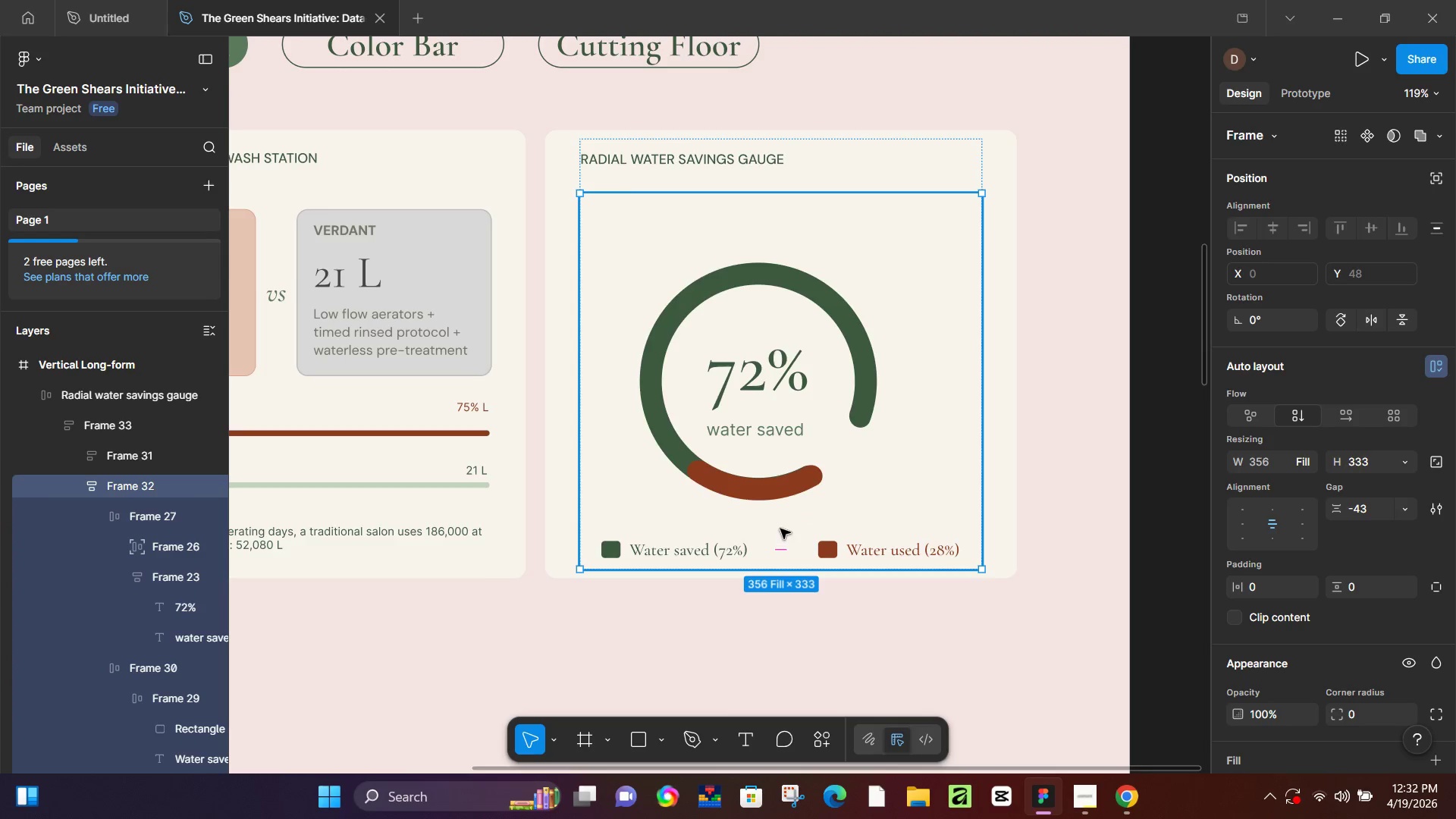 
double_click([777, 513])
 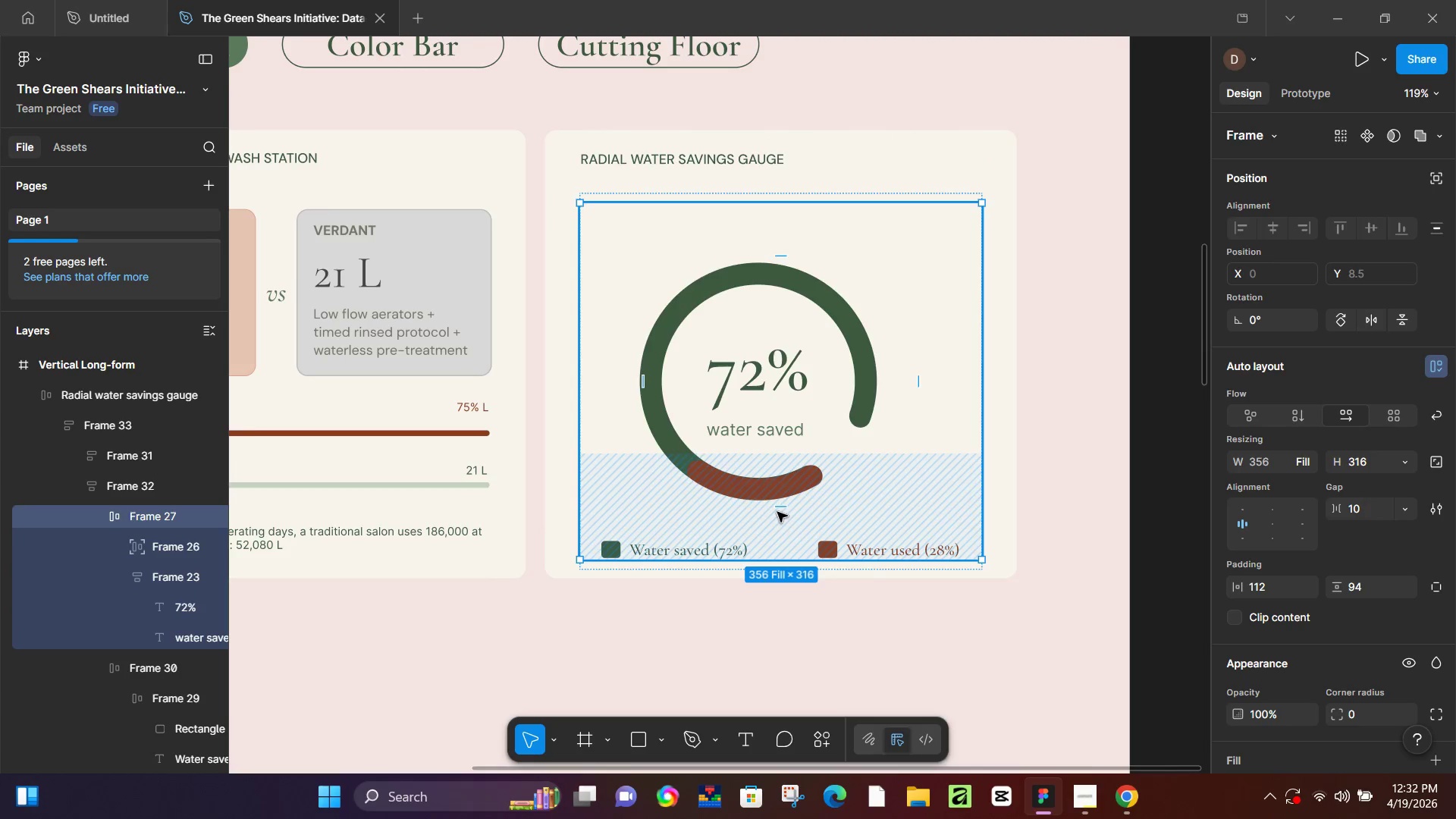 
left_click_drag(start_coordinate=[780, 510], to_coordinate=[792, 493])
 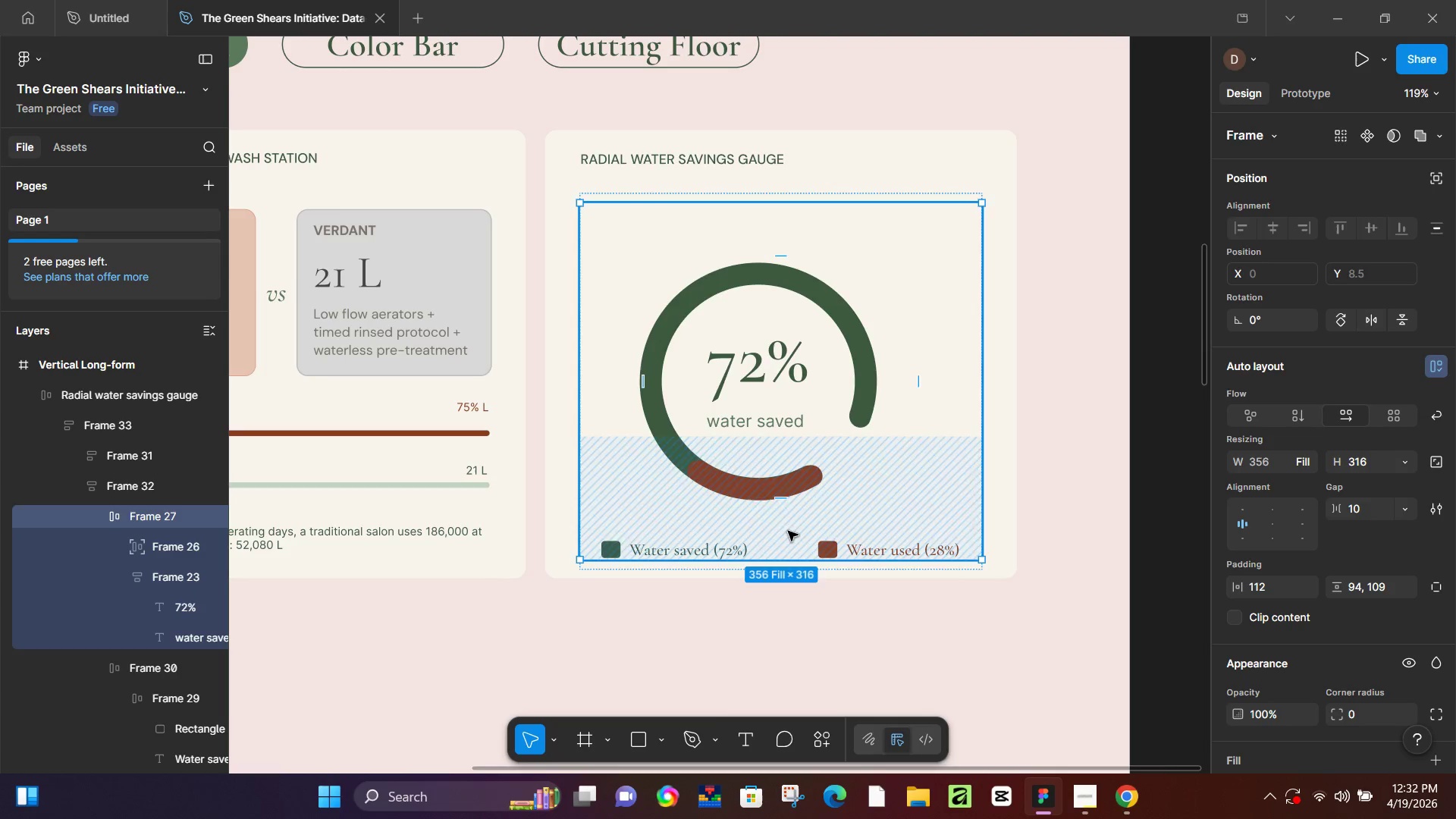 
left_click([788, 531])
 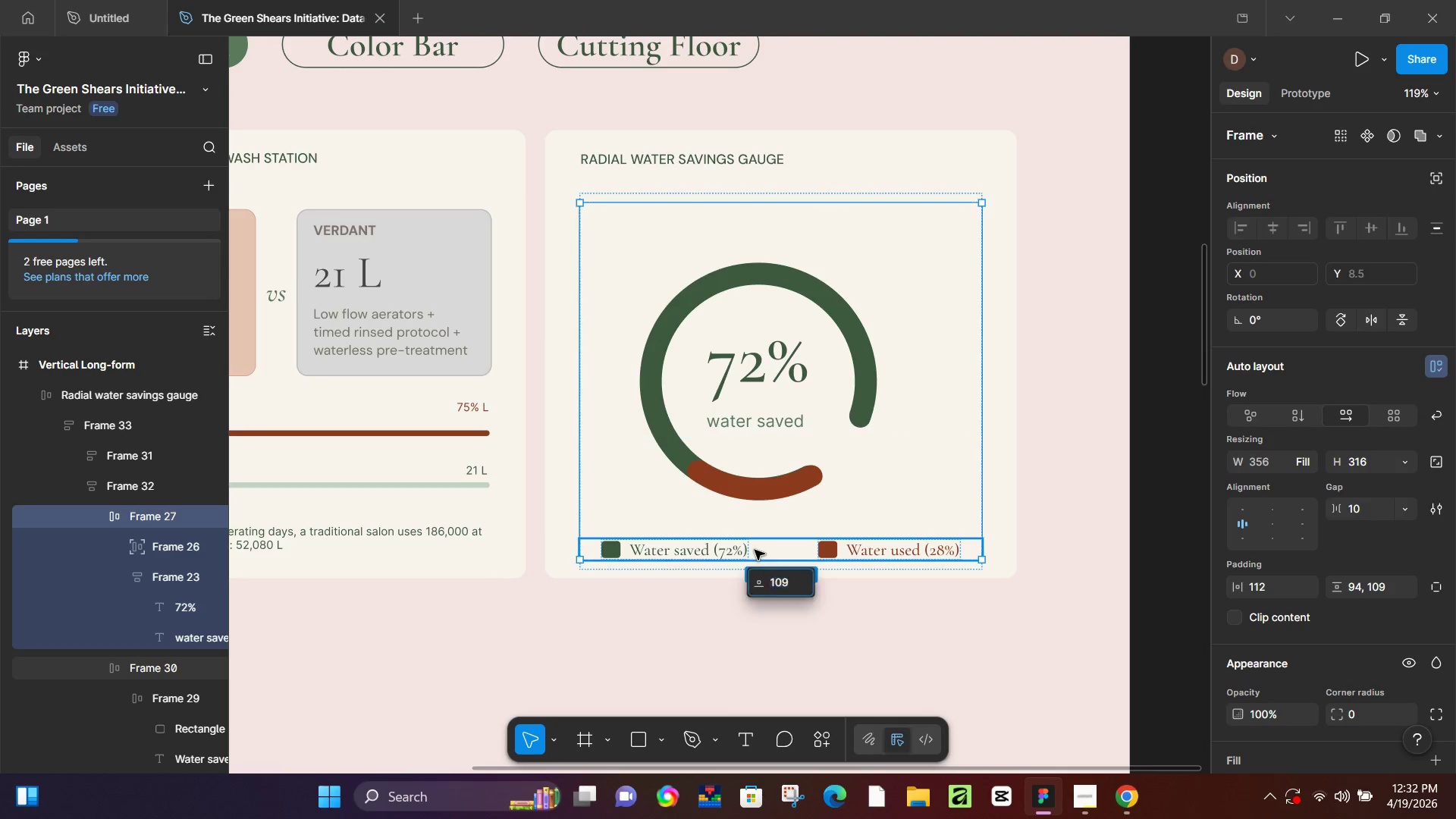 
double_click([755, 550])
 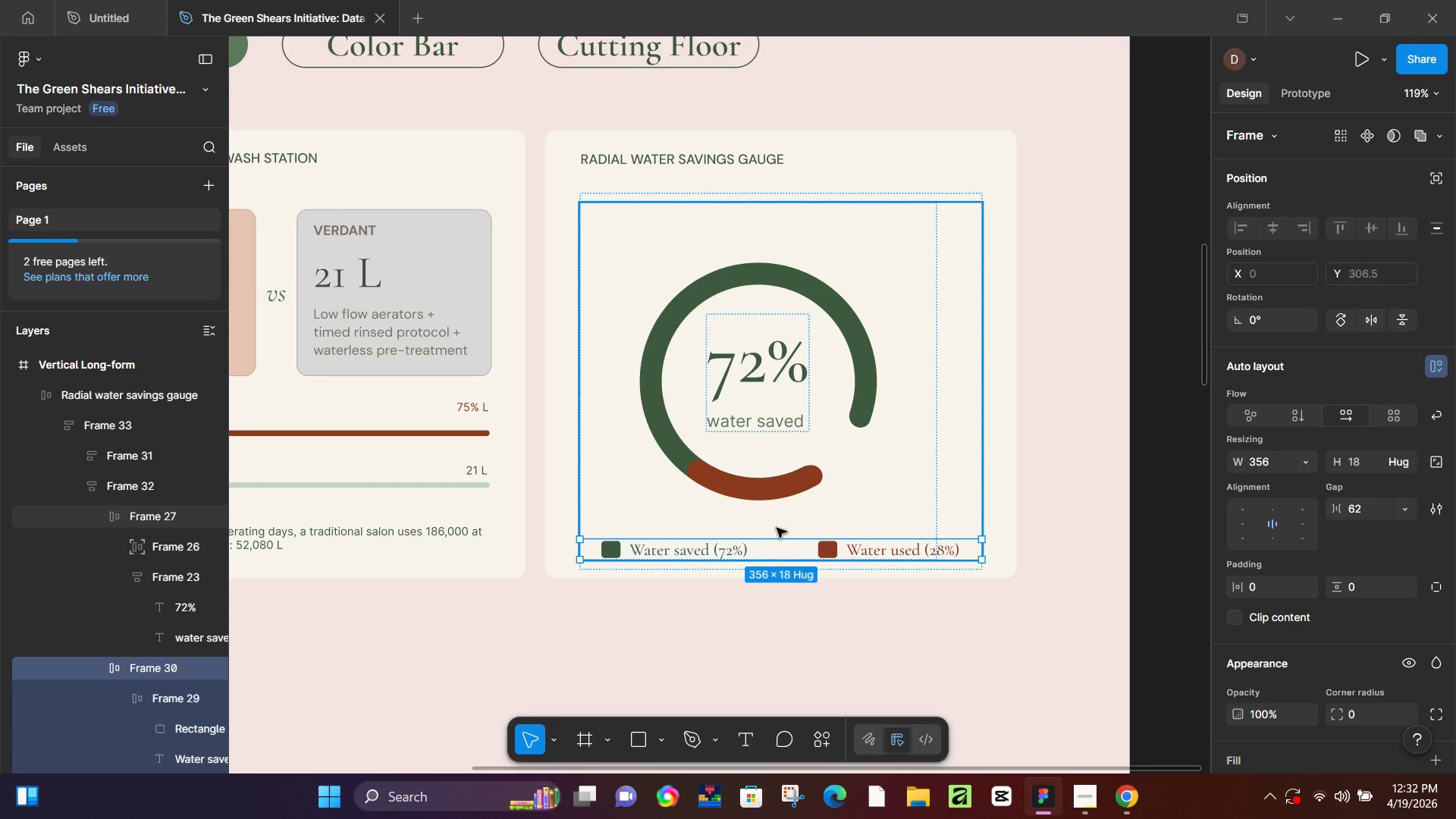 
left_click([777, 526])
 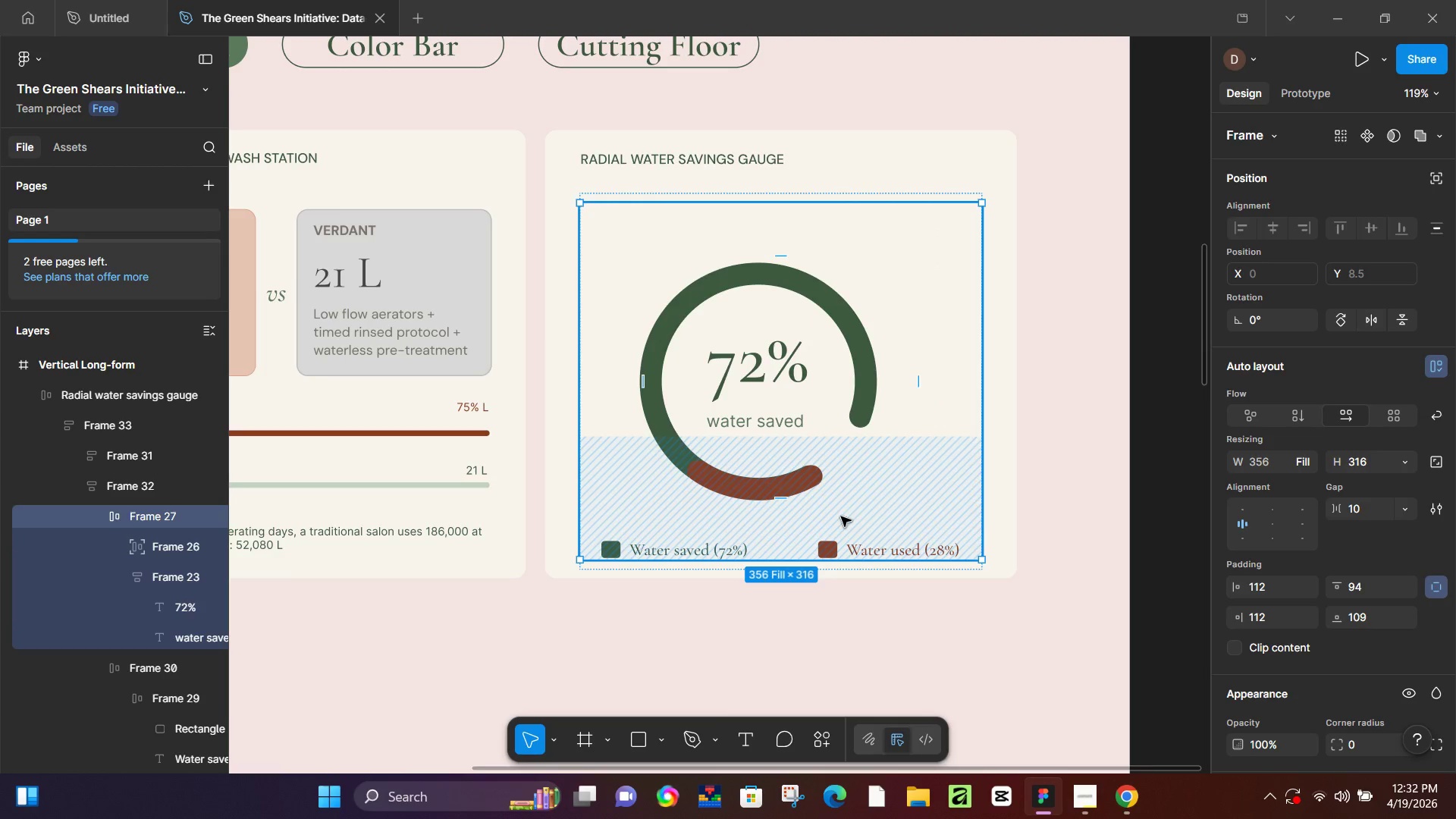 
double_click([841, 516])
 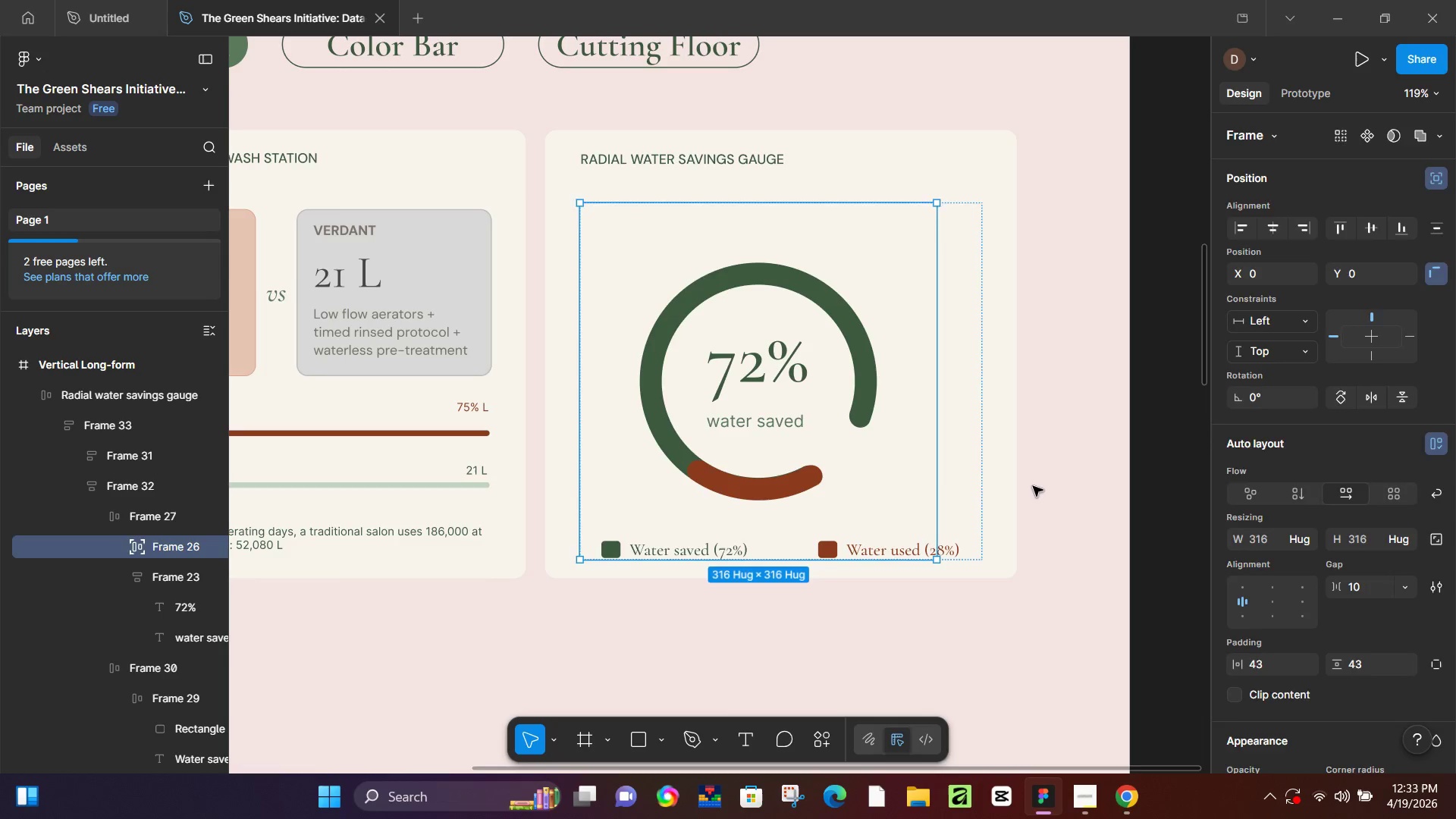 
double_click([931, 495])
 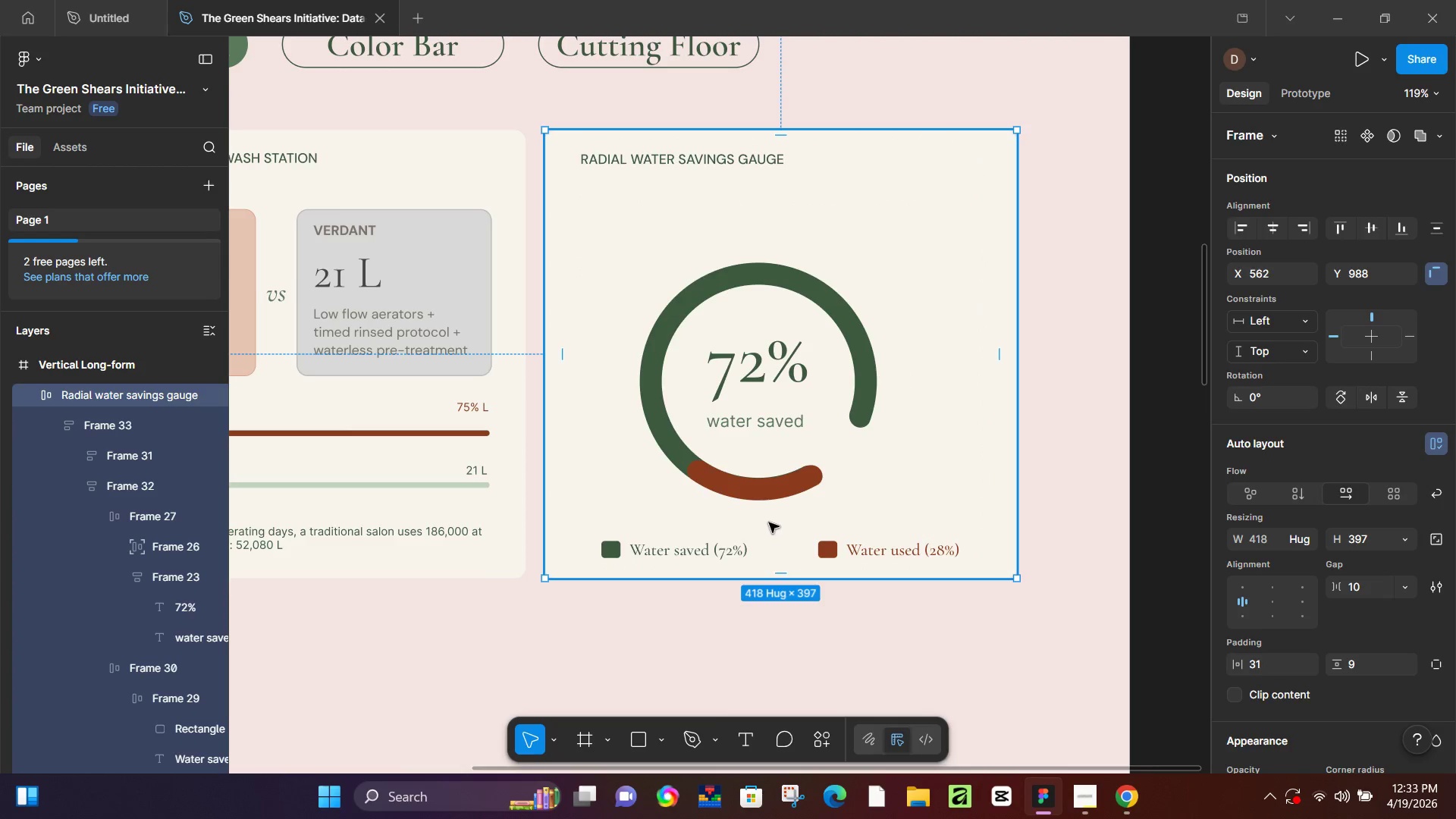 
double_click([774, 525])
 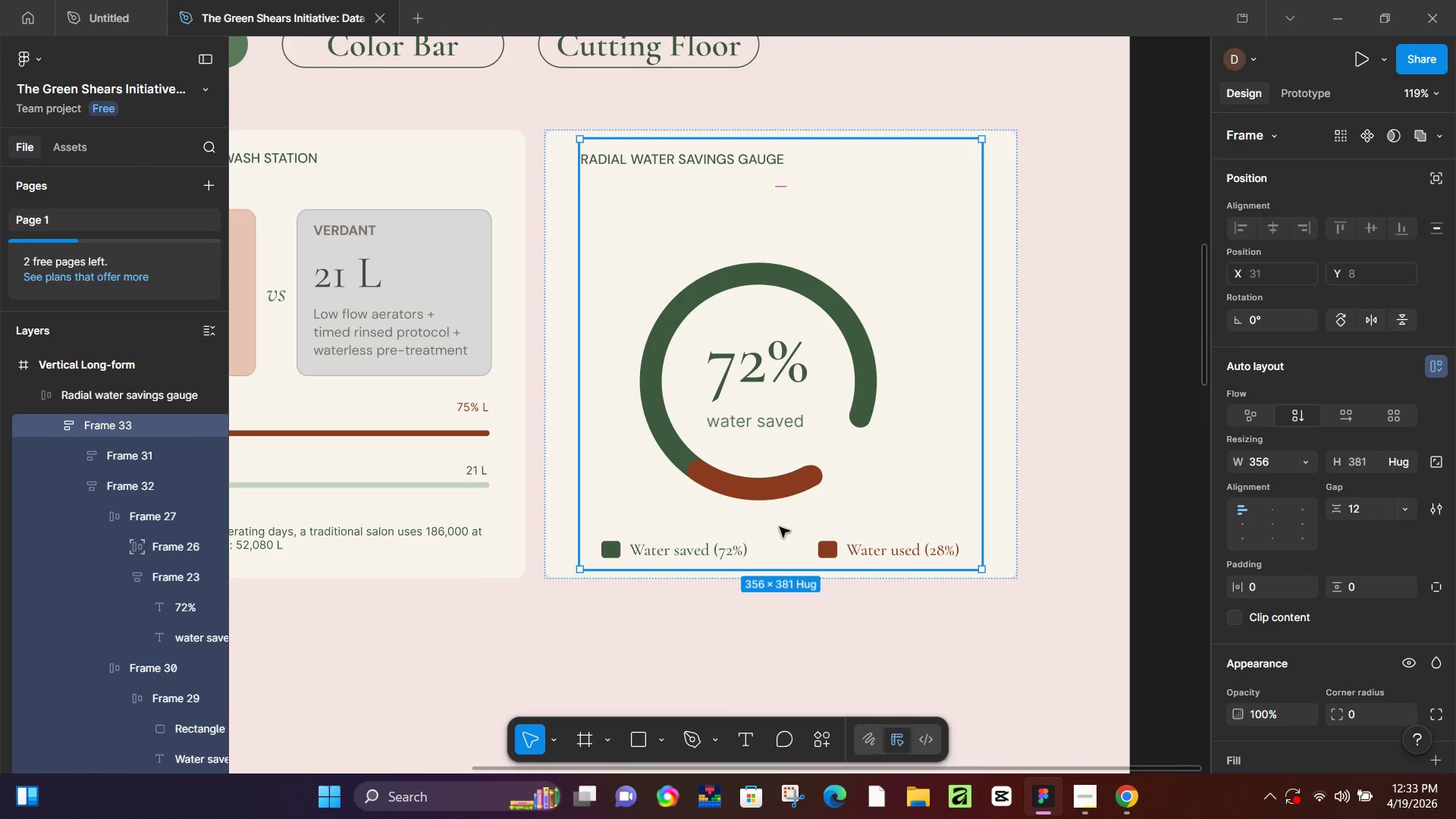 
hold_key(key=ControlLeft, duration=0.47)
scroll: coordinate [777, 535], scroll_direction: up, amount: 5.0
 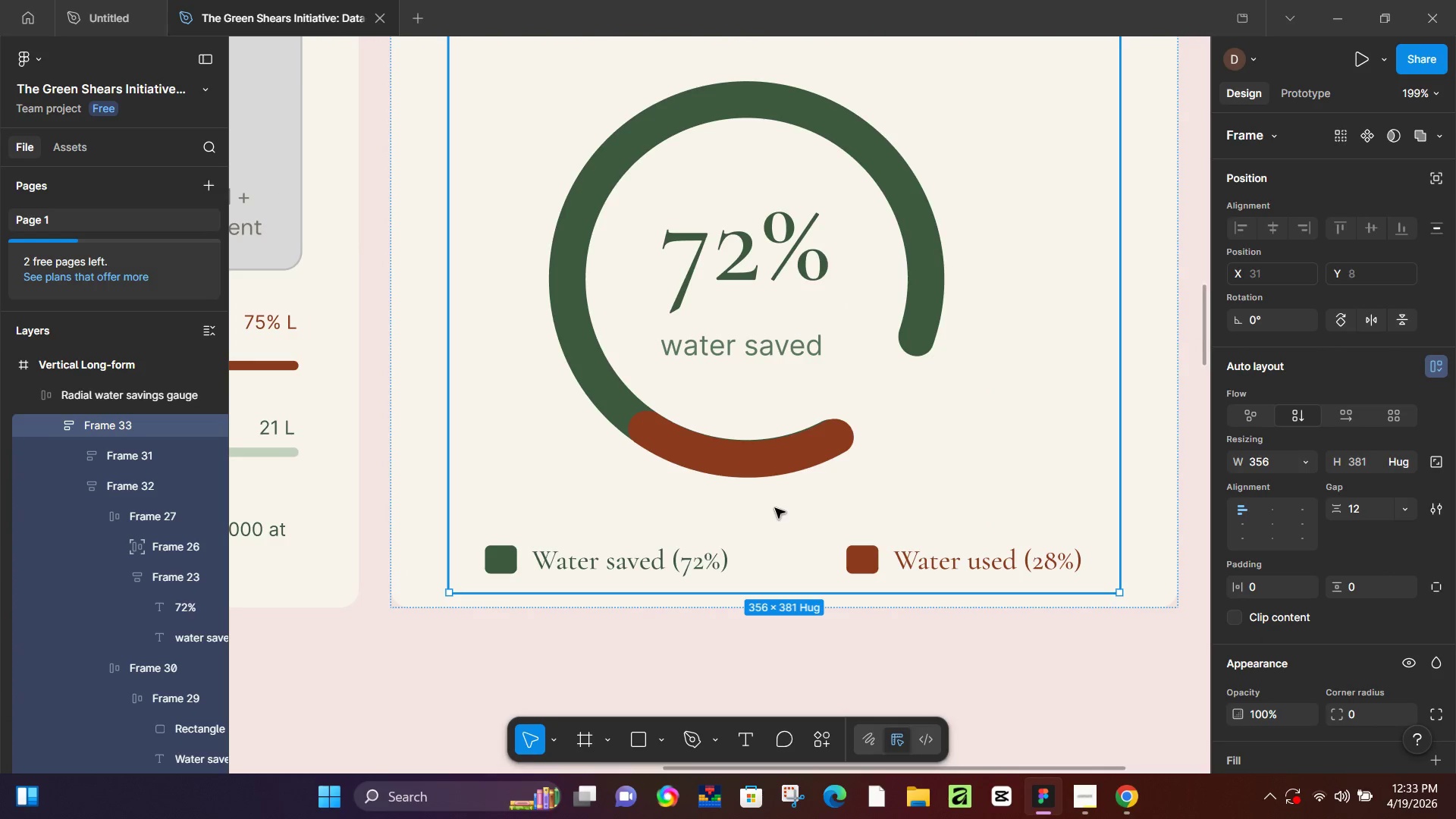 
double_click([775, 508])
 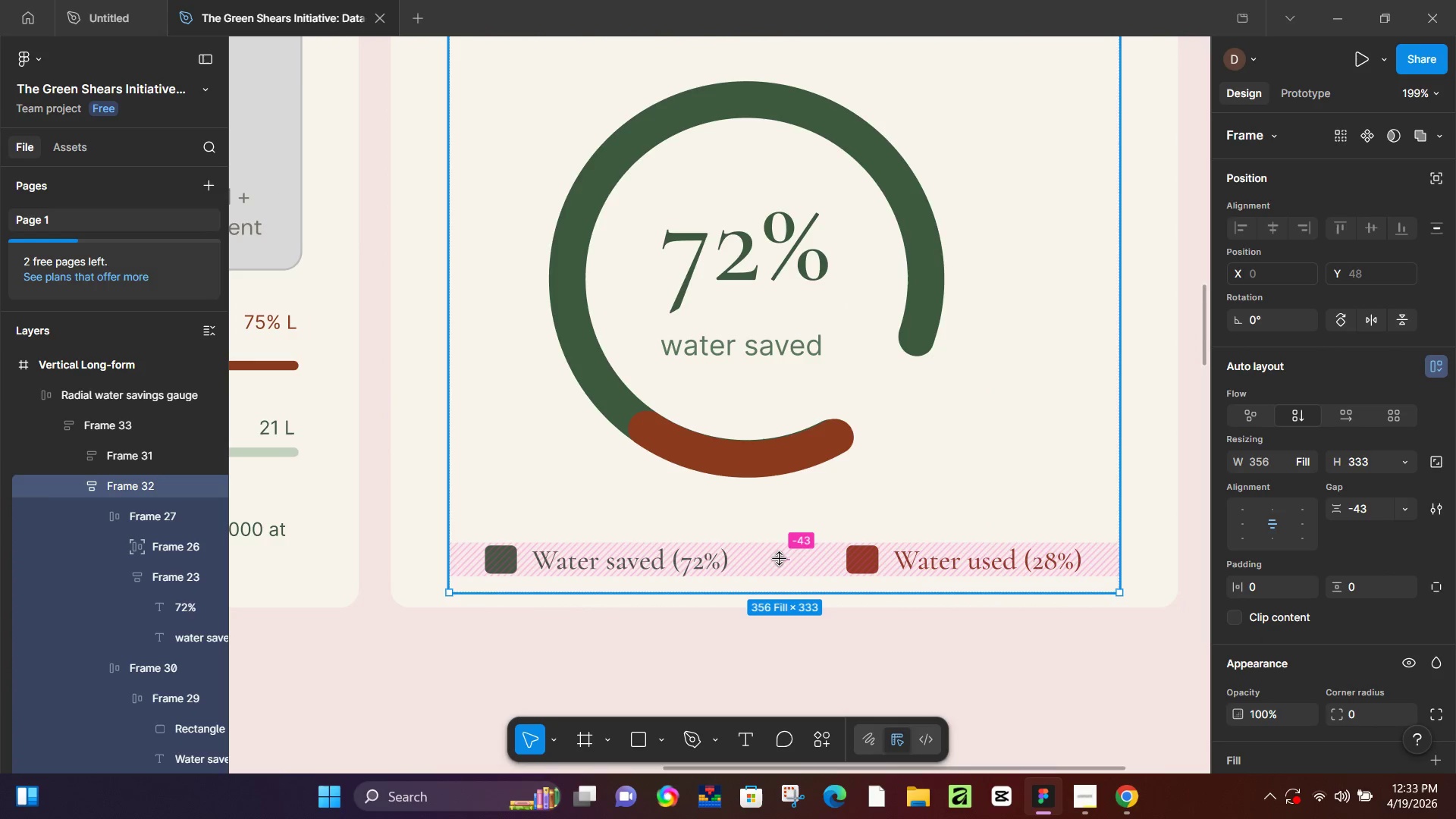 
left_click_drag(start_coordinate=[780, 559], to_coordinate=[789, 543])
 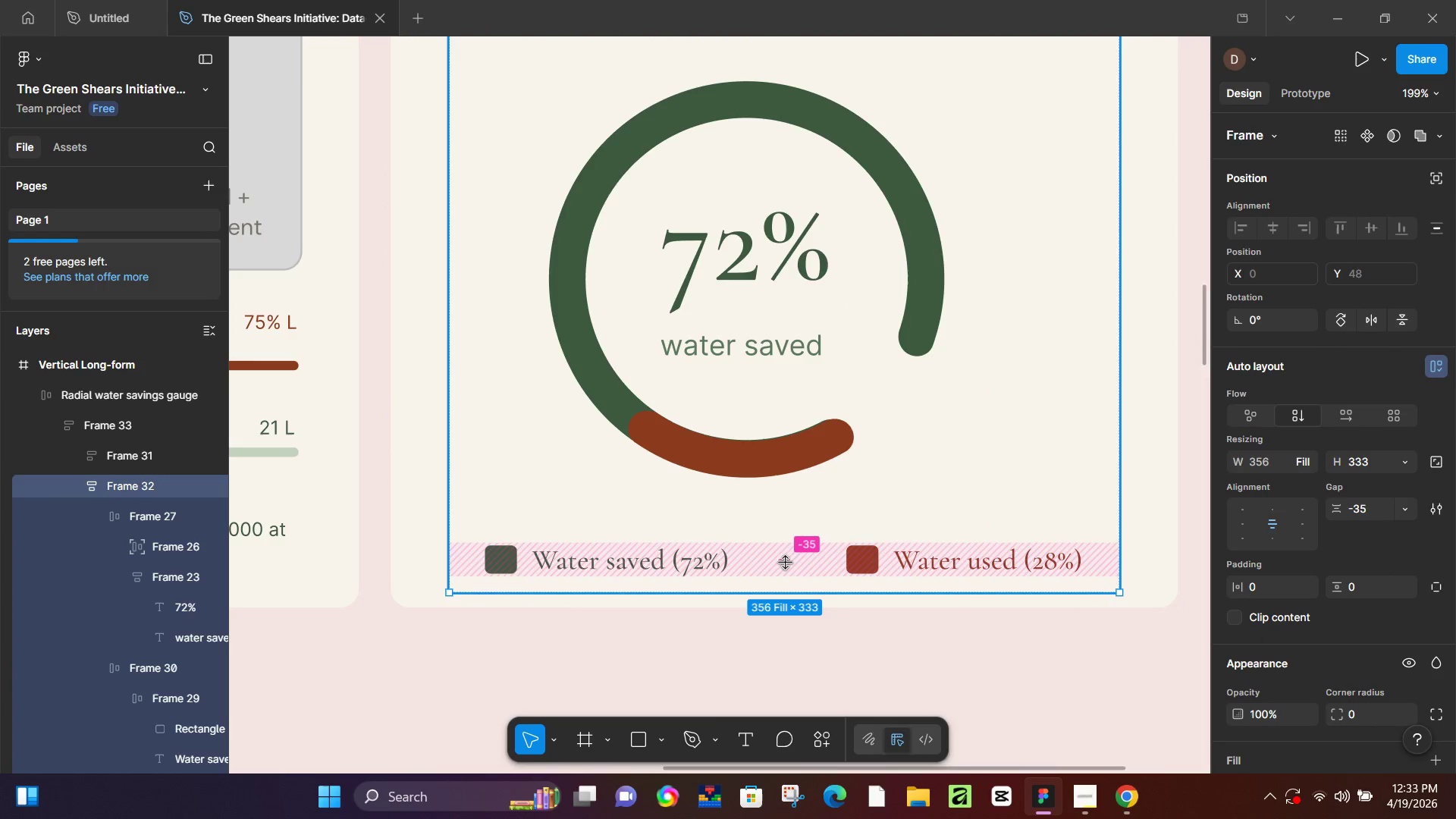 
left_click_drag(start_coordinate=[785, 563], to_coordinate=[799, 538])
 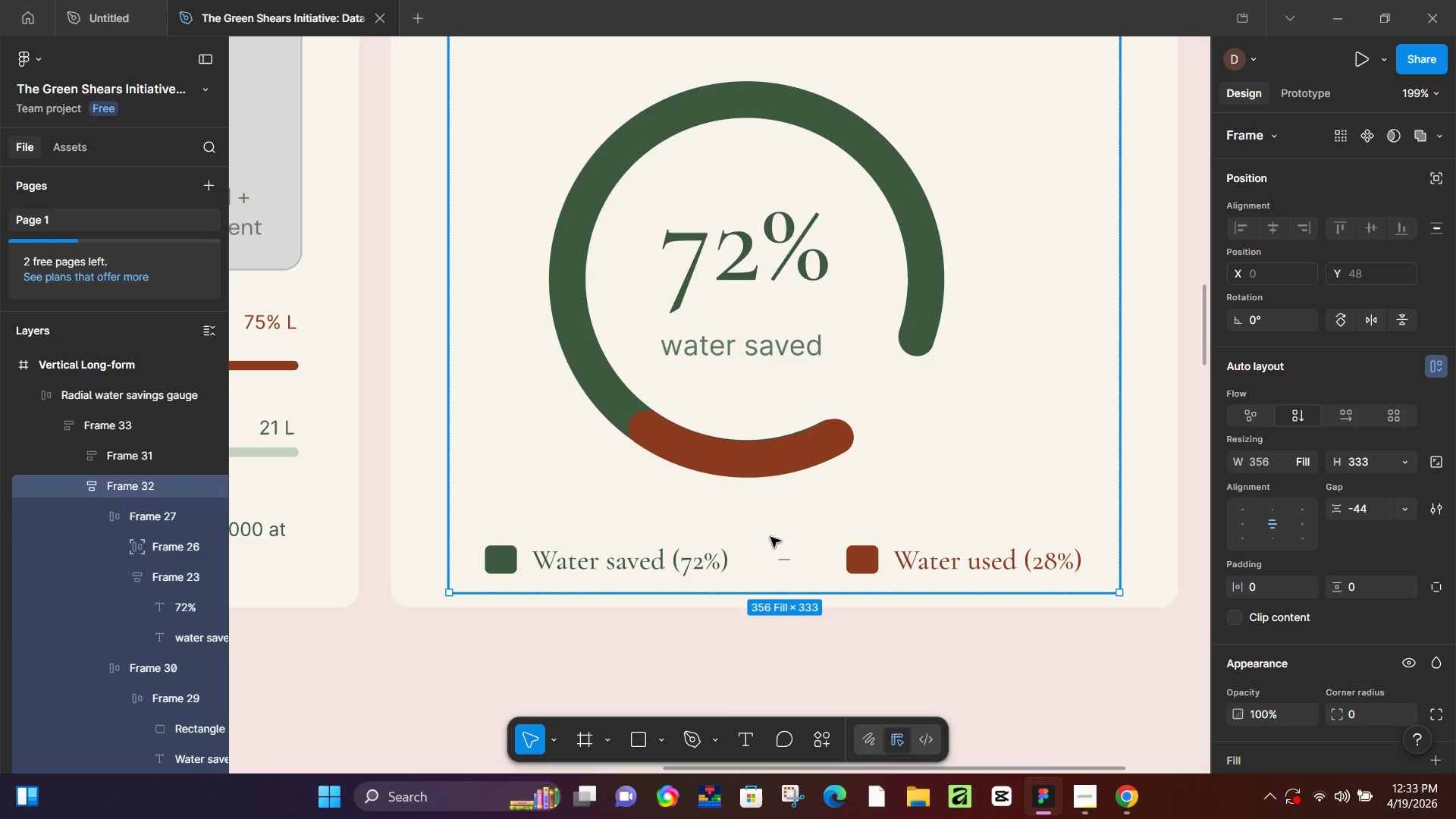 
left_click([761, 526])
 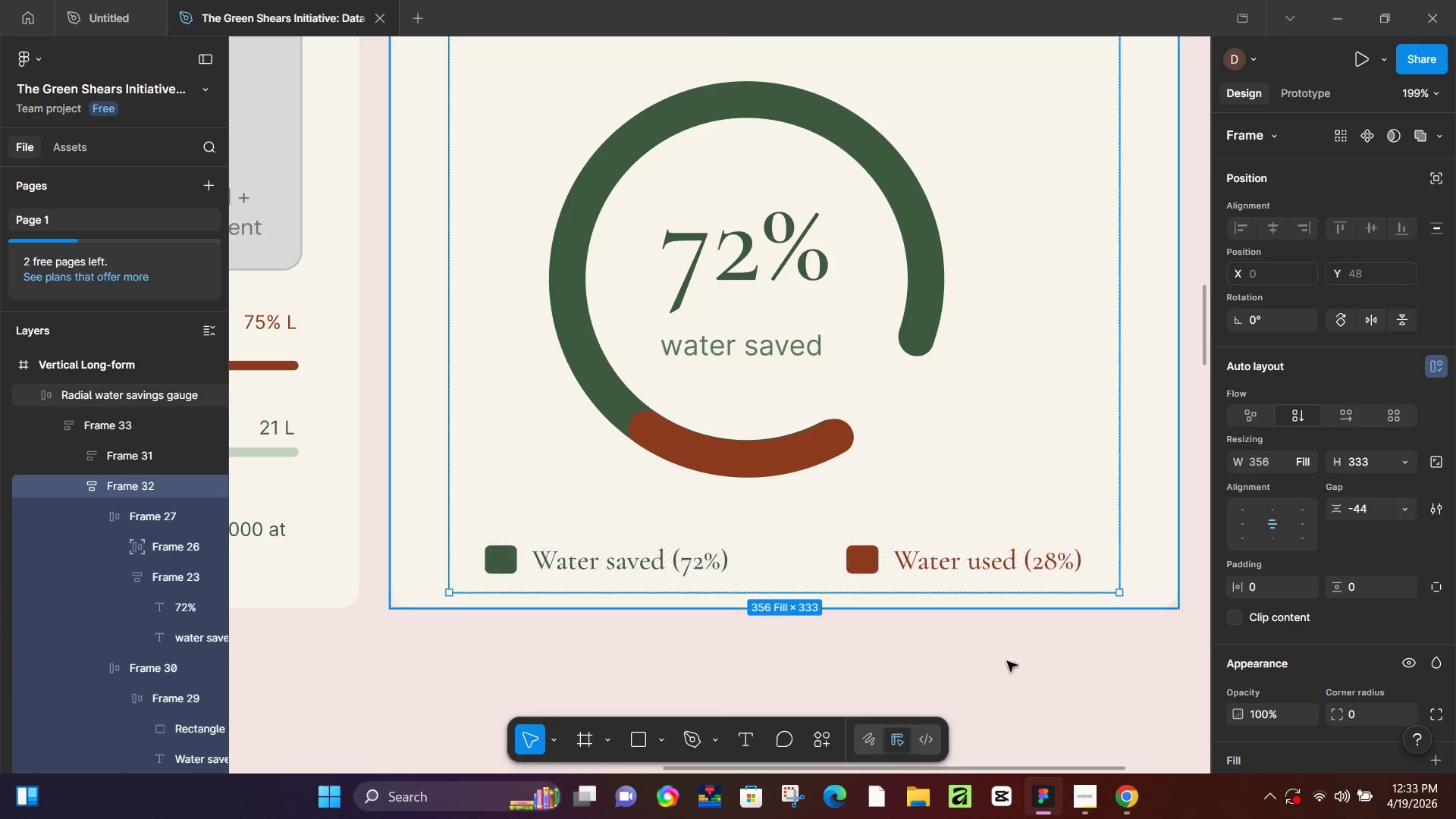 
left_click([1019, 669])
 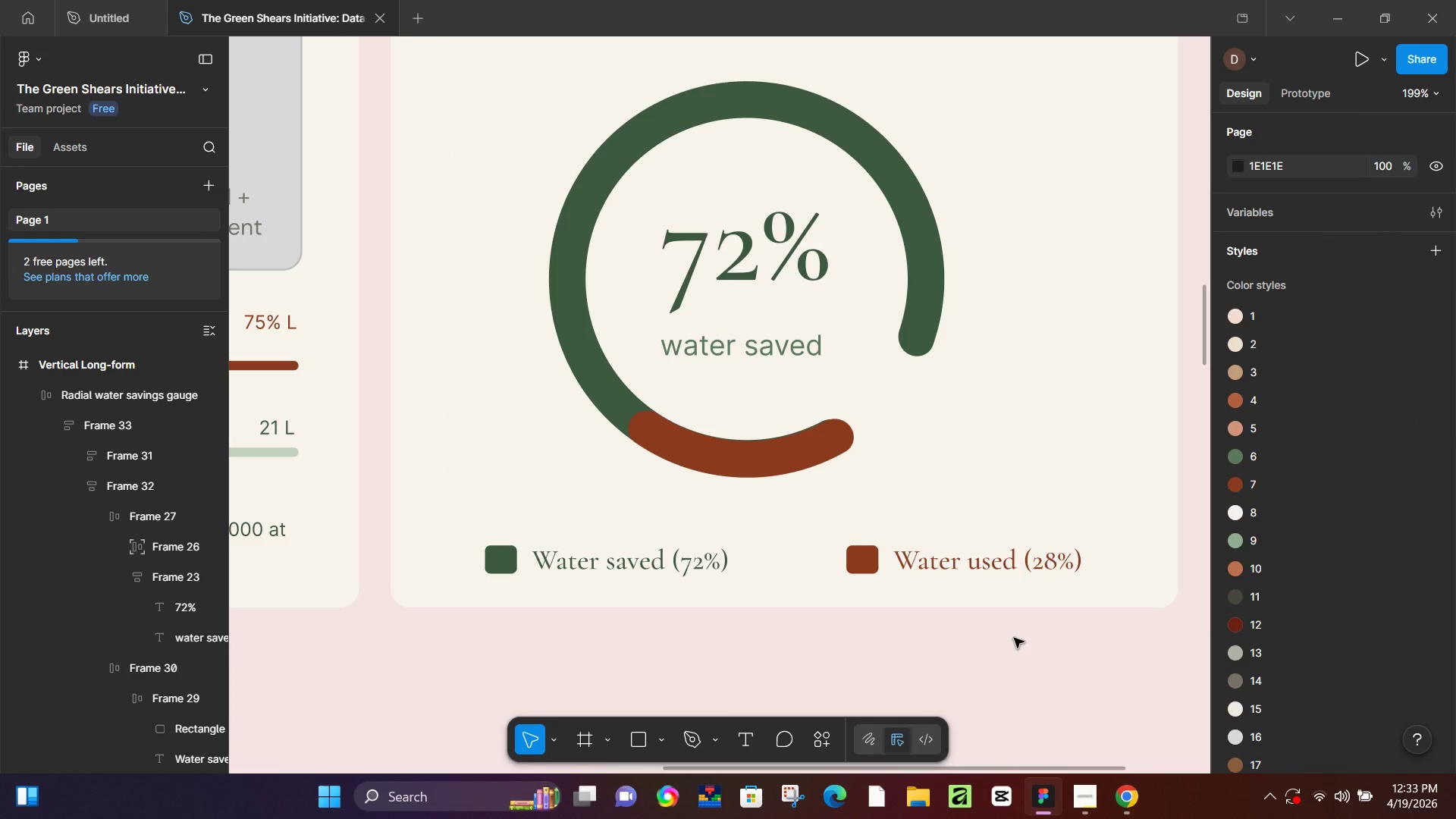 
hold_key(key=ControlLeft, duration=0.78)
scroll: coordinate [946, 566], scroll_direction: down, amount: 8.0
 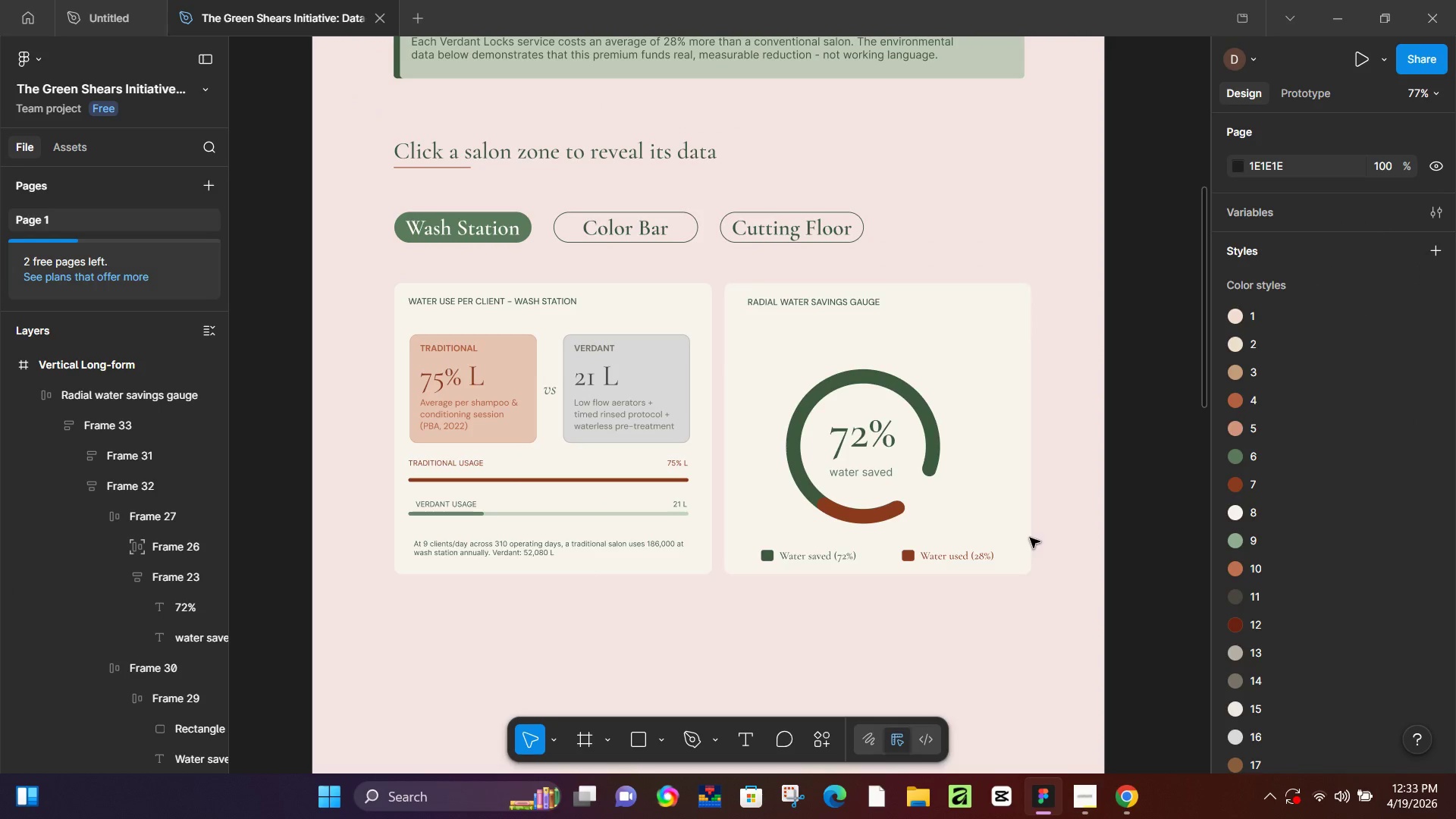 
double_click([831, 465])
 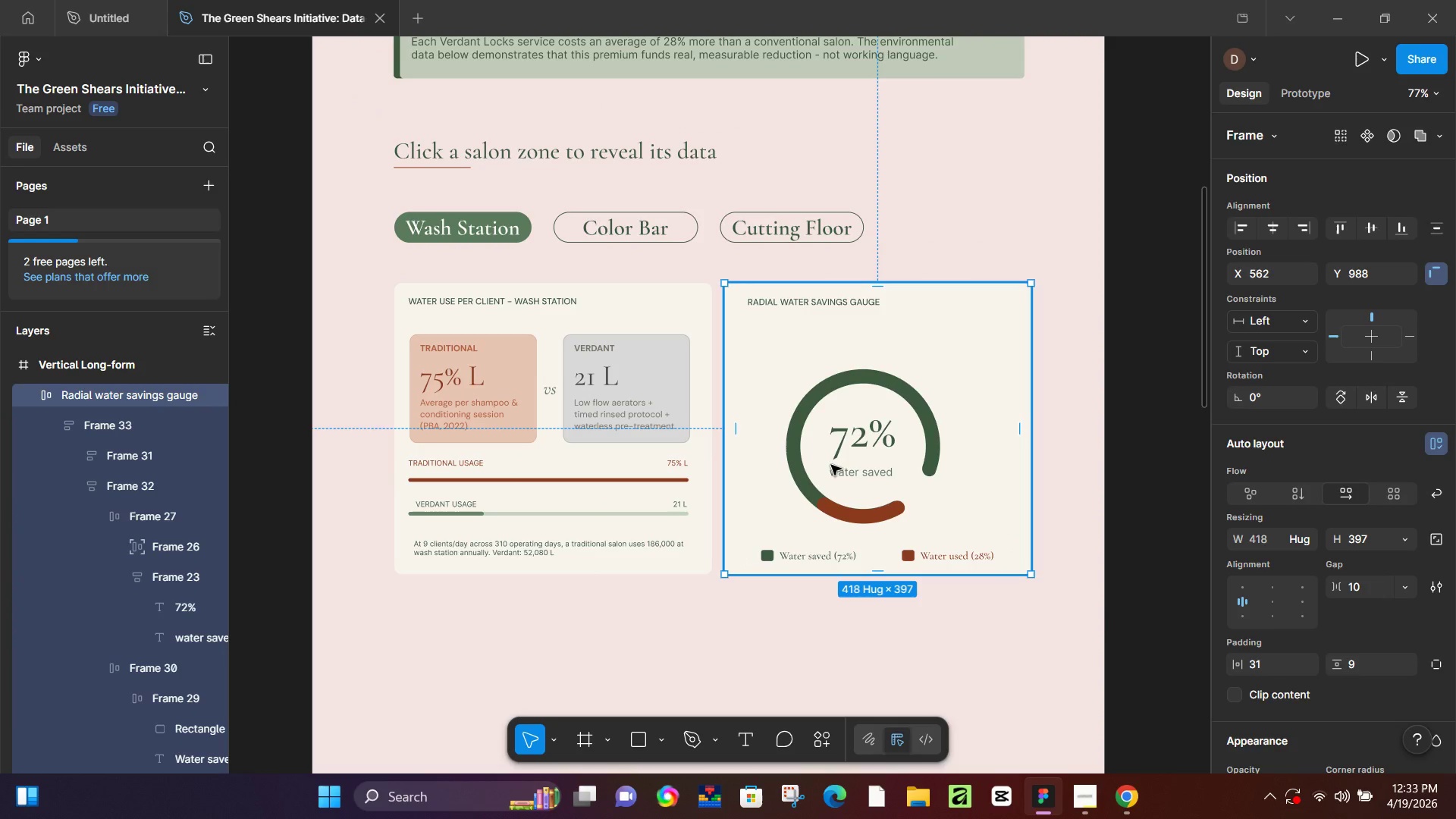 
double_click([831, 465])
 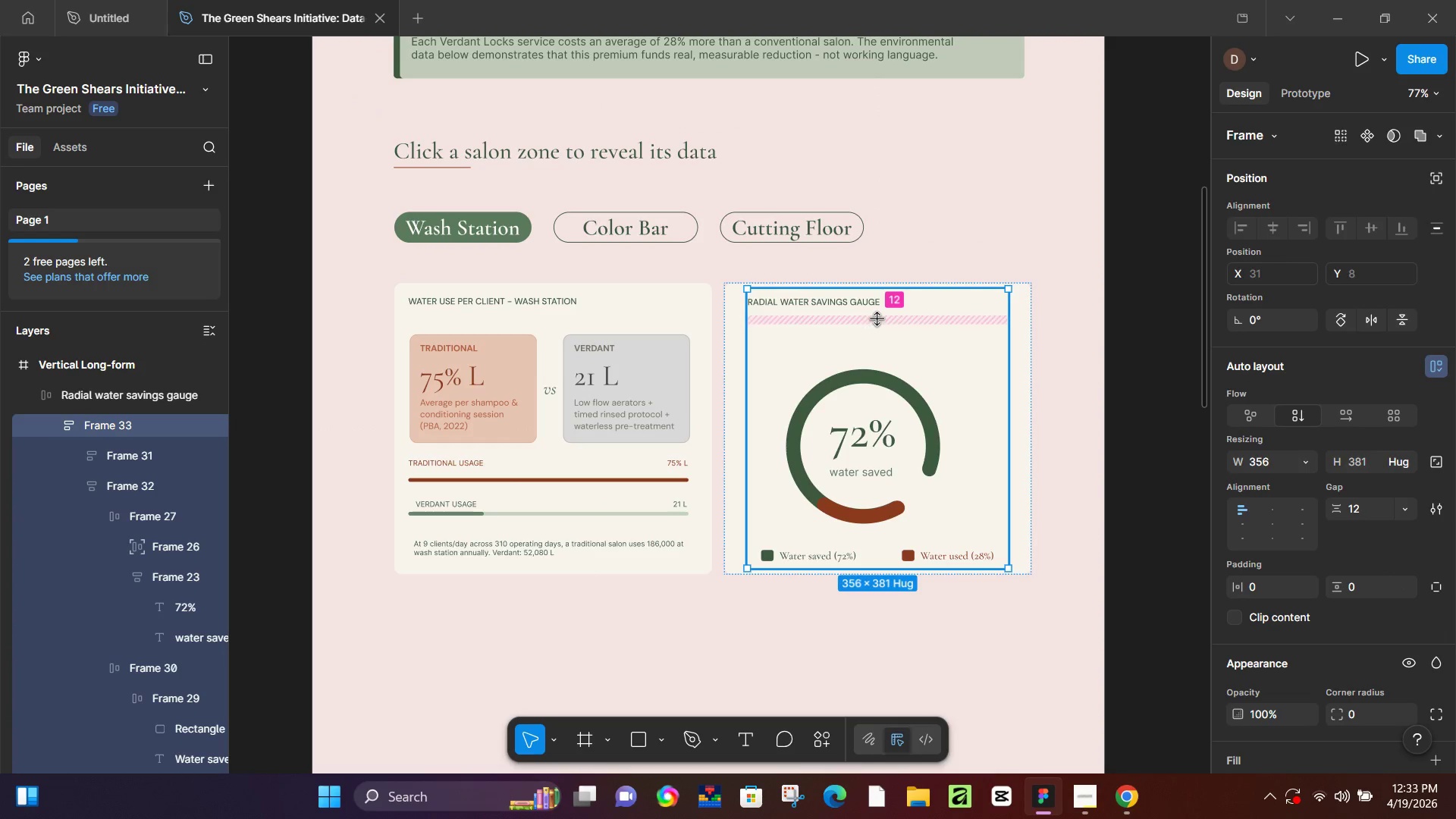 
left_click_drag(start_coordinate=[877, 319], to_coordinate=[918, 287])
 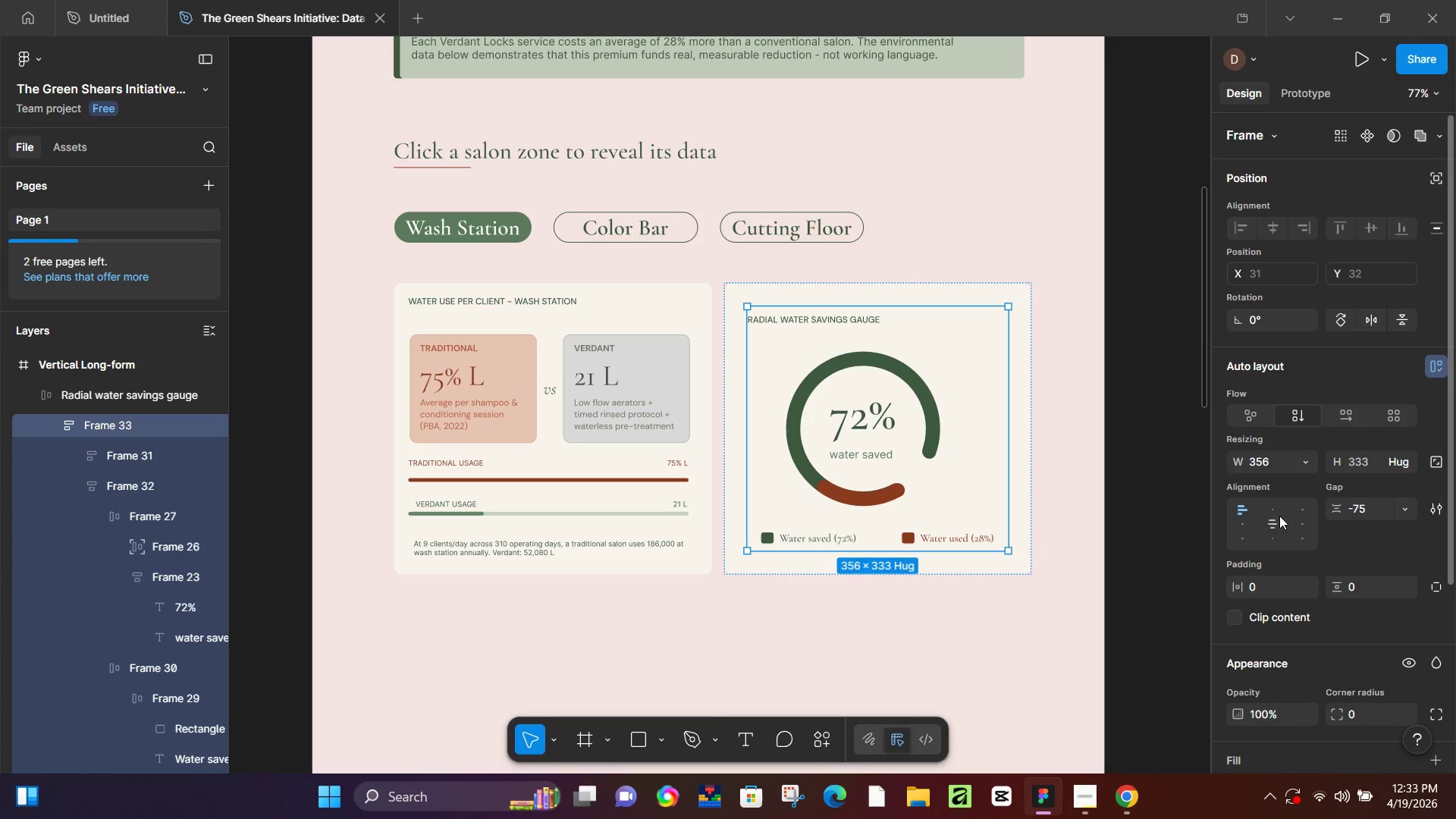 
left_click([1276, 506])
 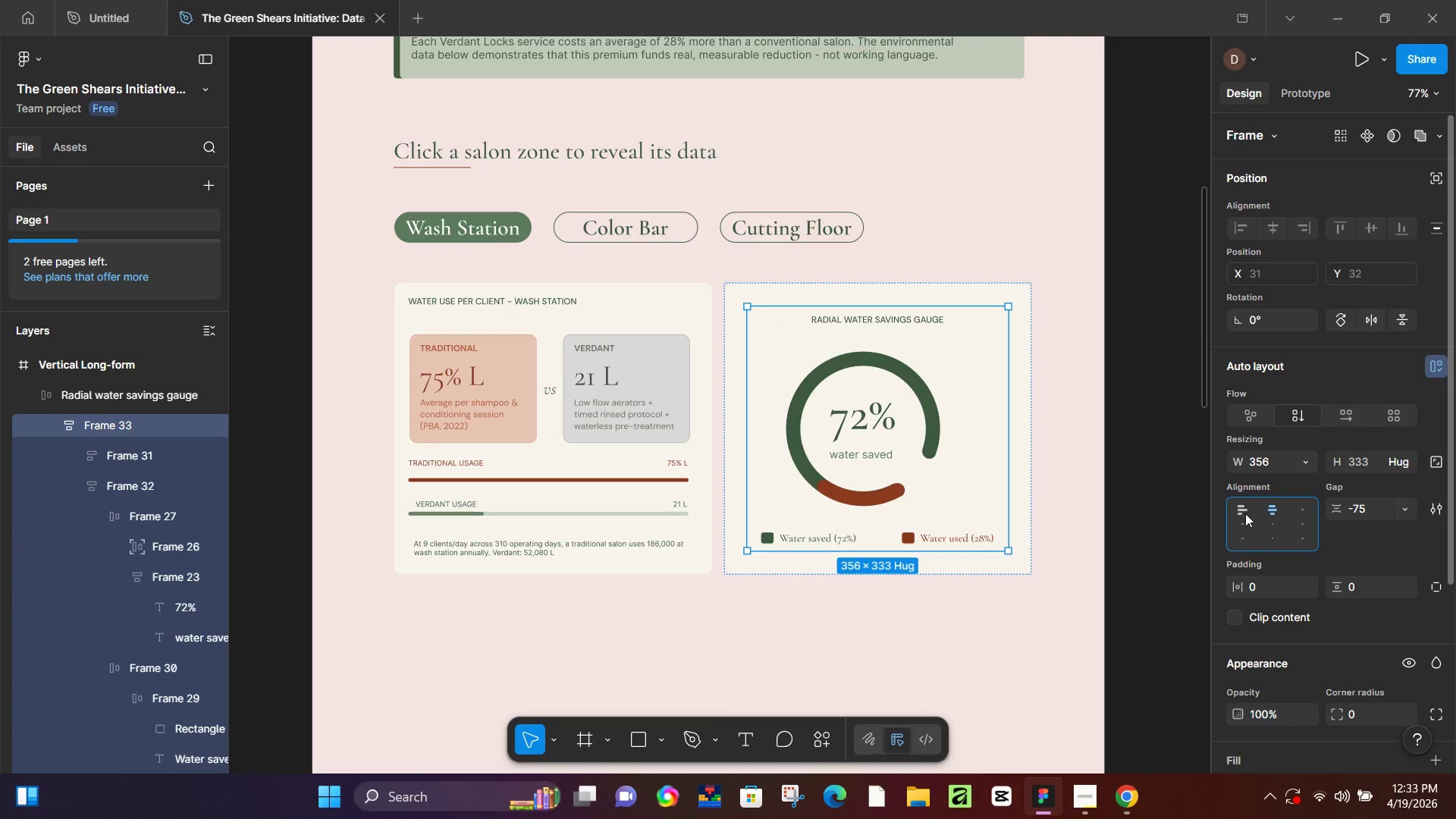 
left_click([1240, 510])
 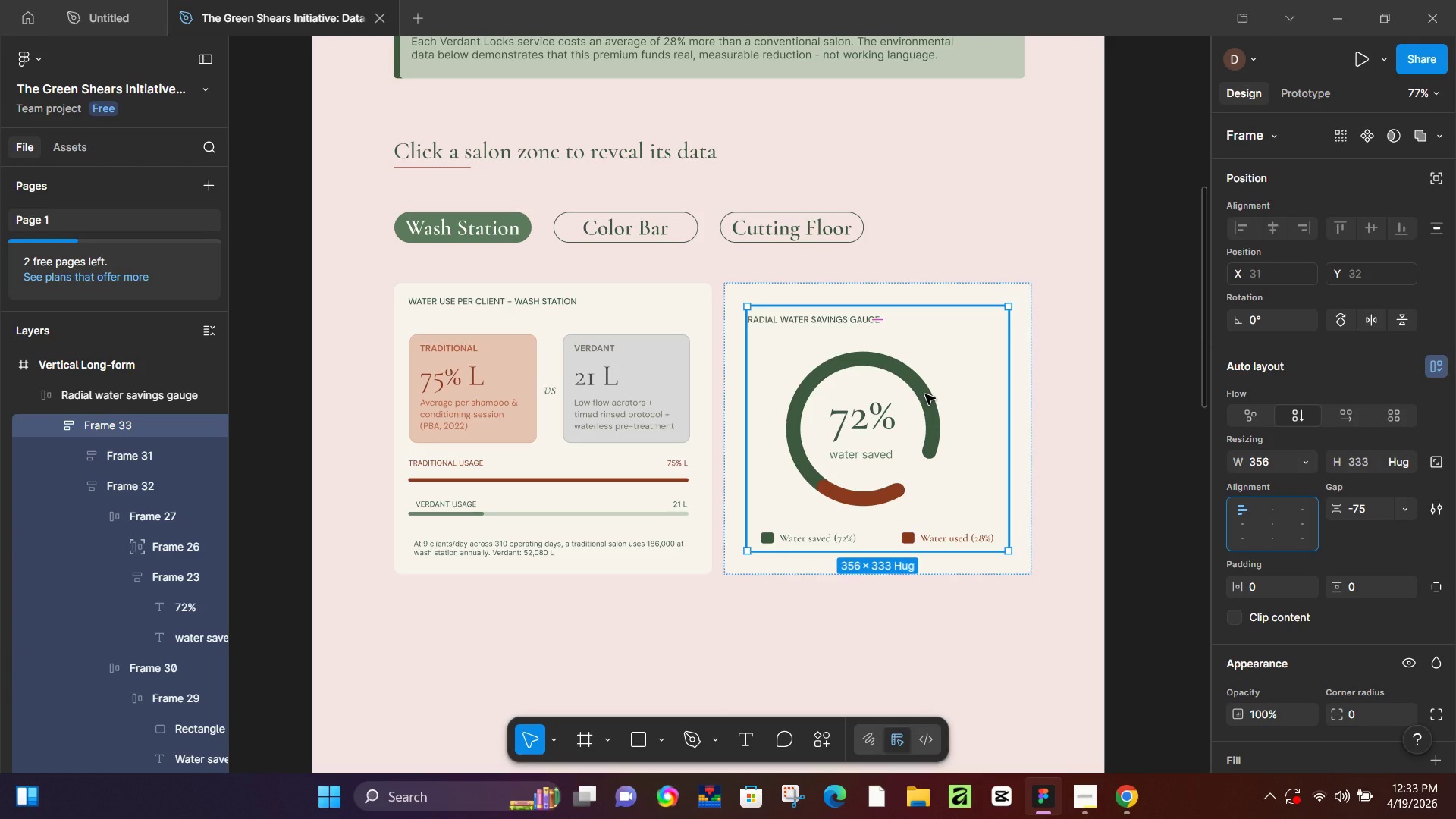 
key(ArrowUp)
 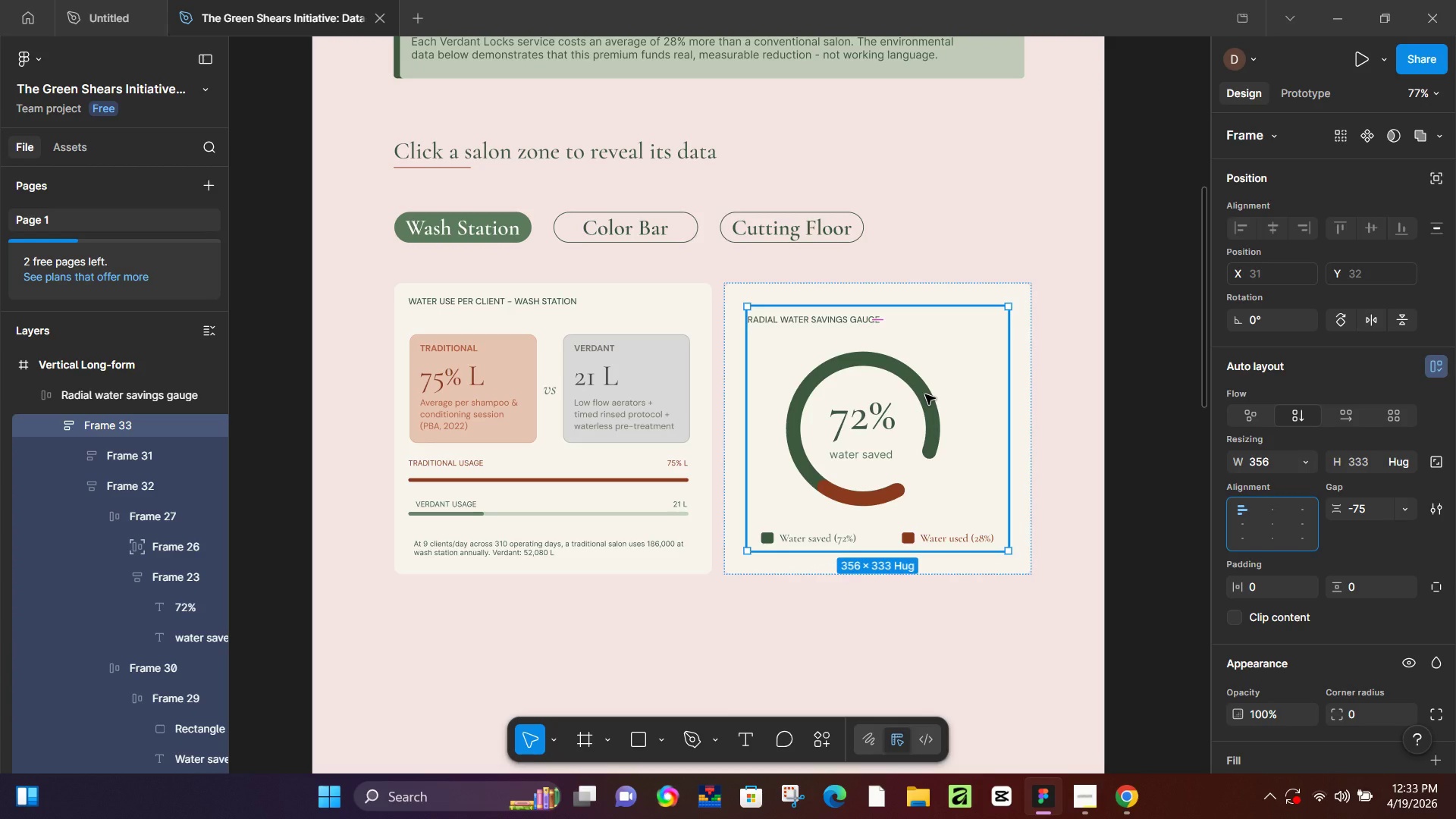 
key(ArrowUp)
 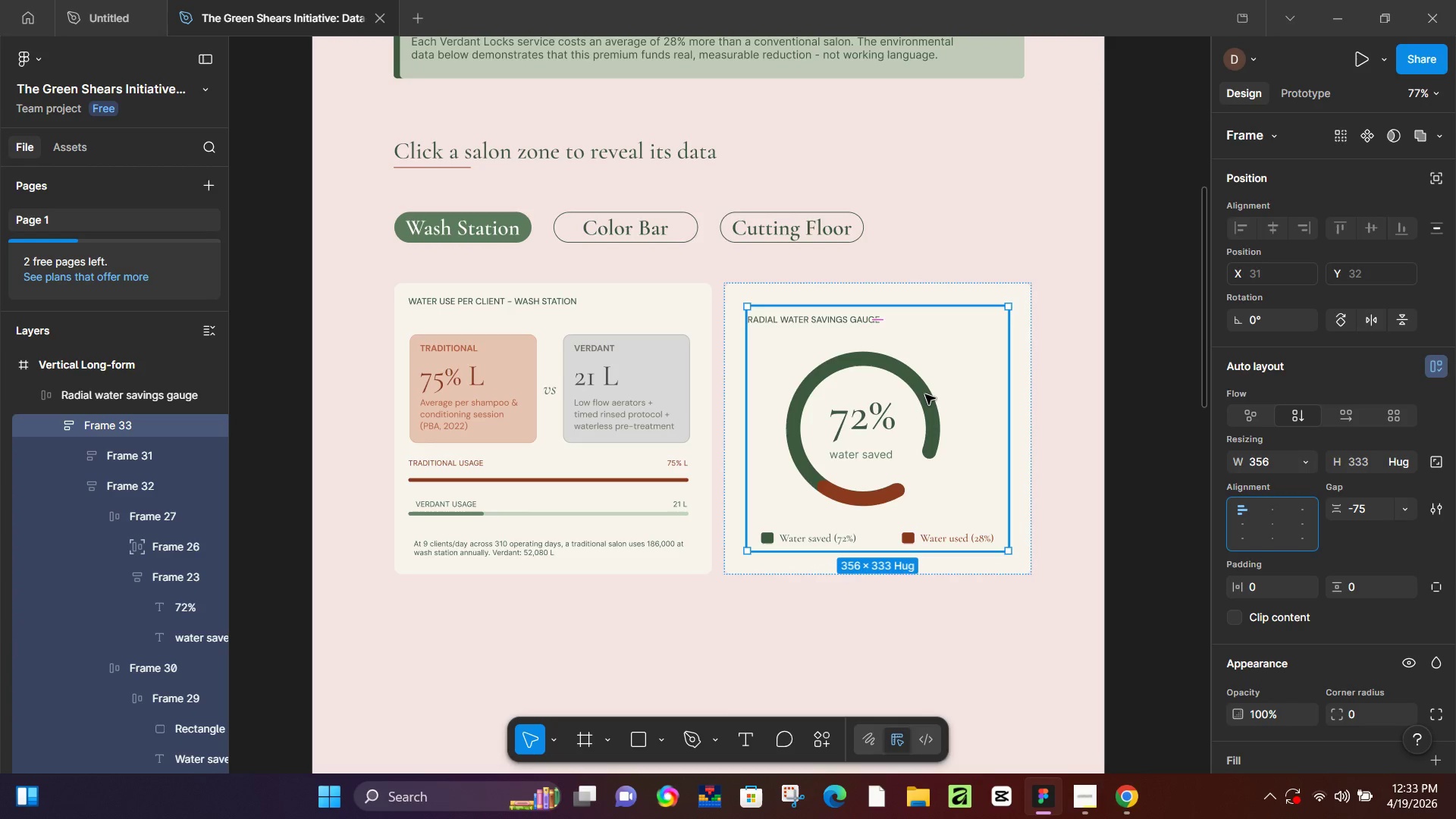 
key(ArrowUp)
 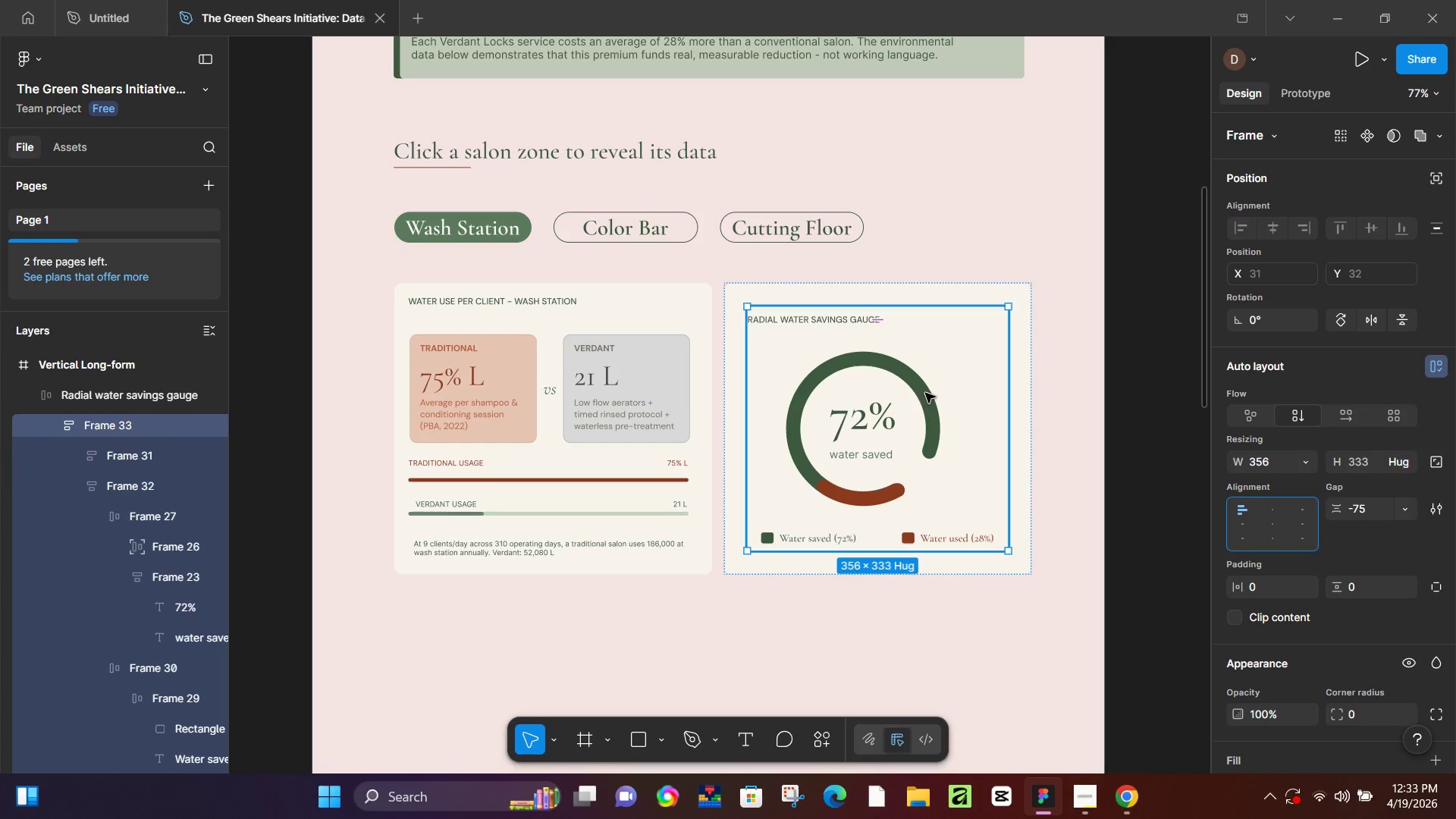 
left_click([925, 393])
 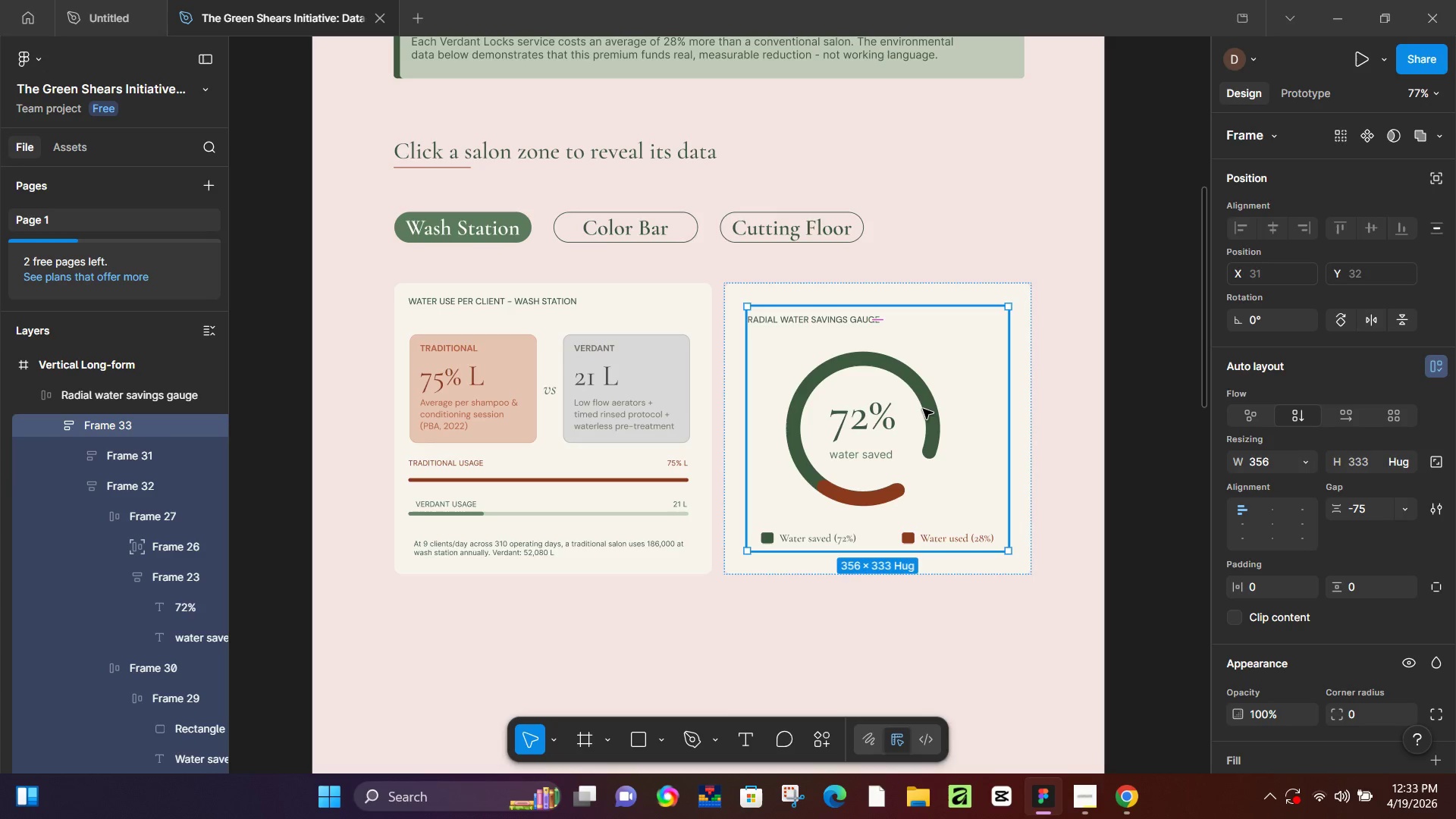 
left_click_drag(start_coordinate=[923, 409], to_coordinate=[924, 390])
 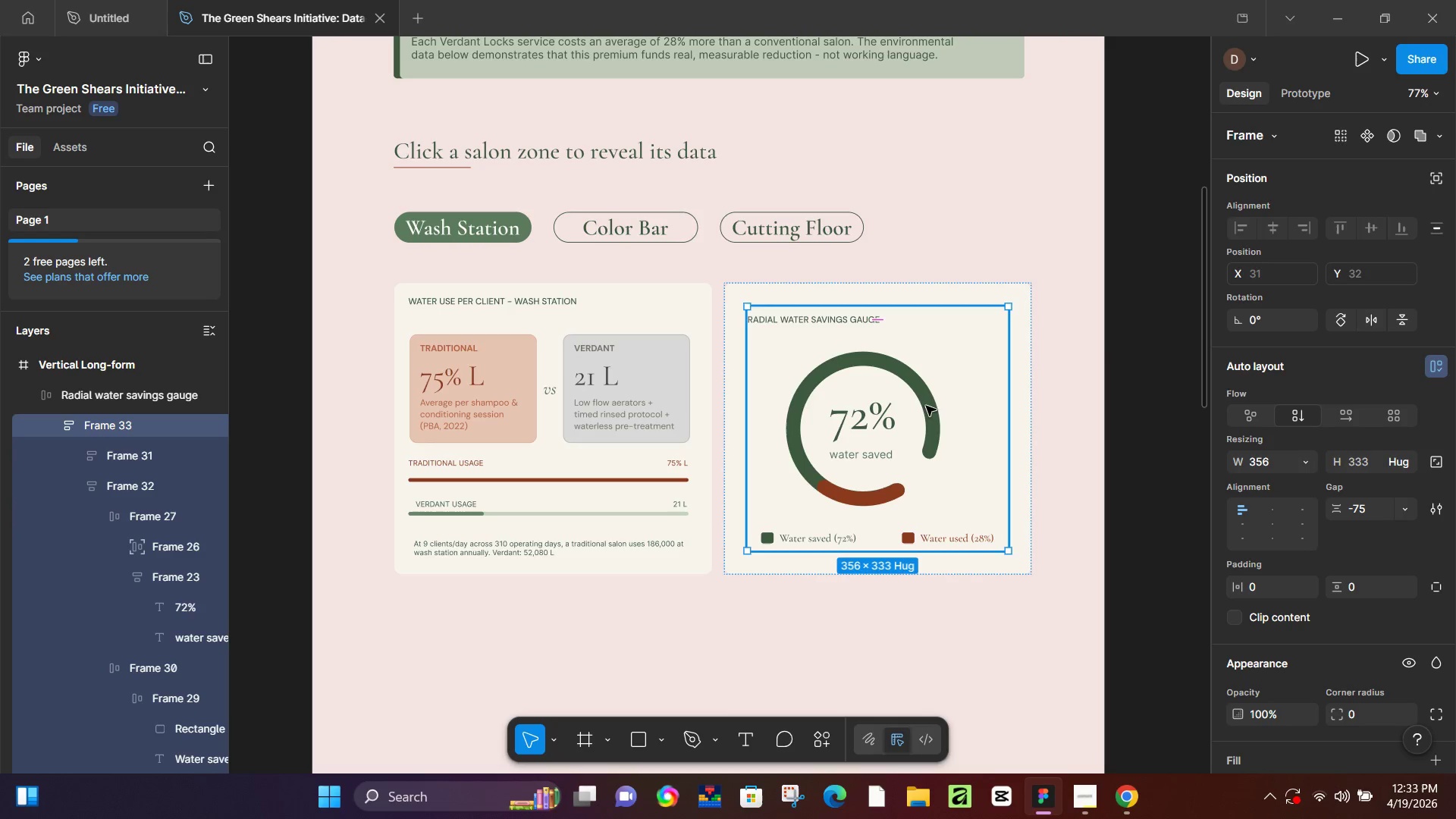 
left_click_drag(start_coordinate=[925, 413], to_coordinate=[932, 394])
 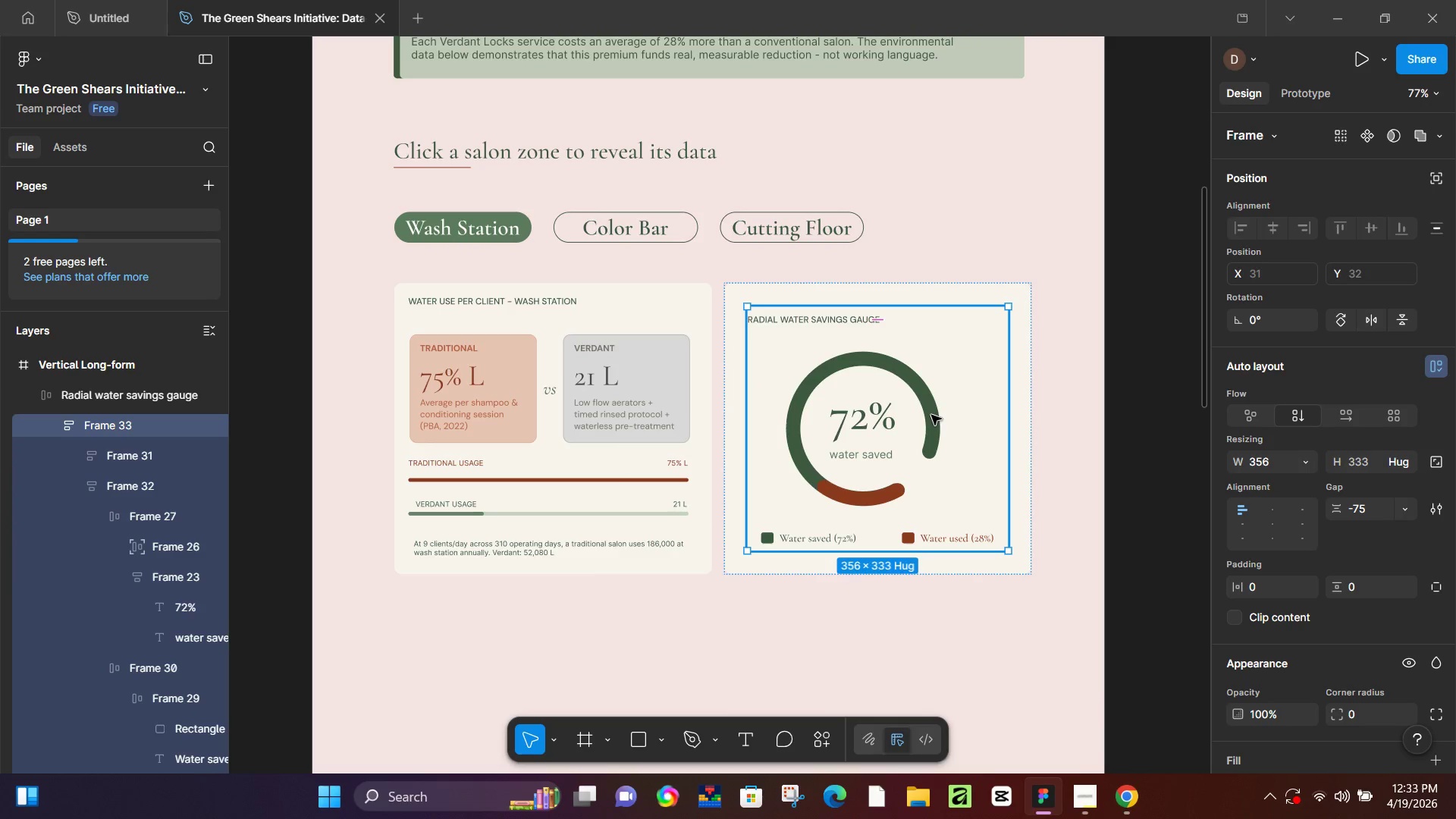 
left_click_drag(start_coordinate=[931, 415], to_coordinate=[926, 385])
 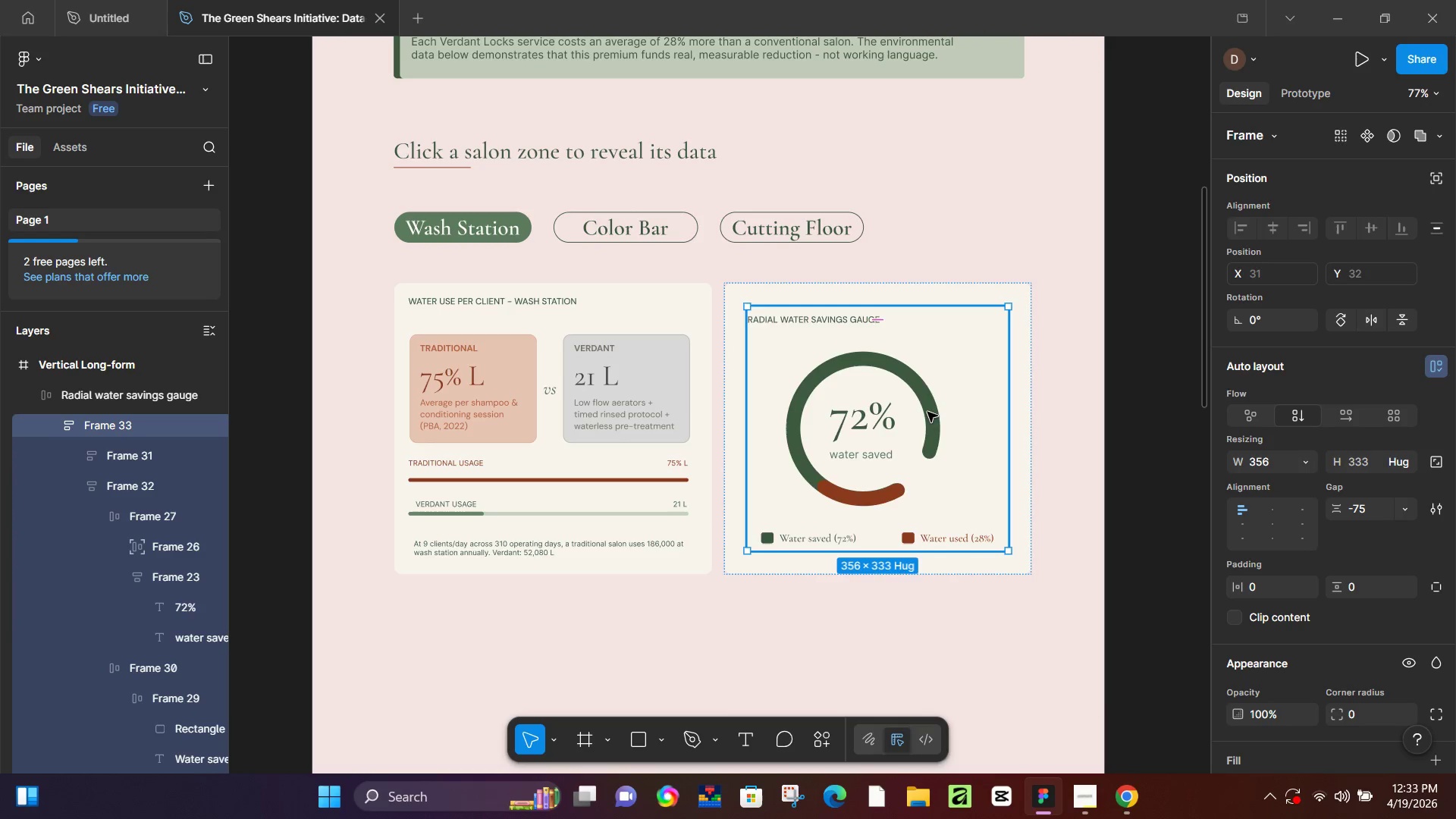 
left_click_drag(start_coordinate=[927, 413], to_coordinate=[930, 373])
 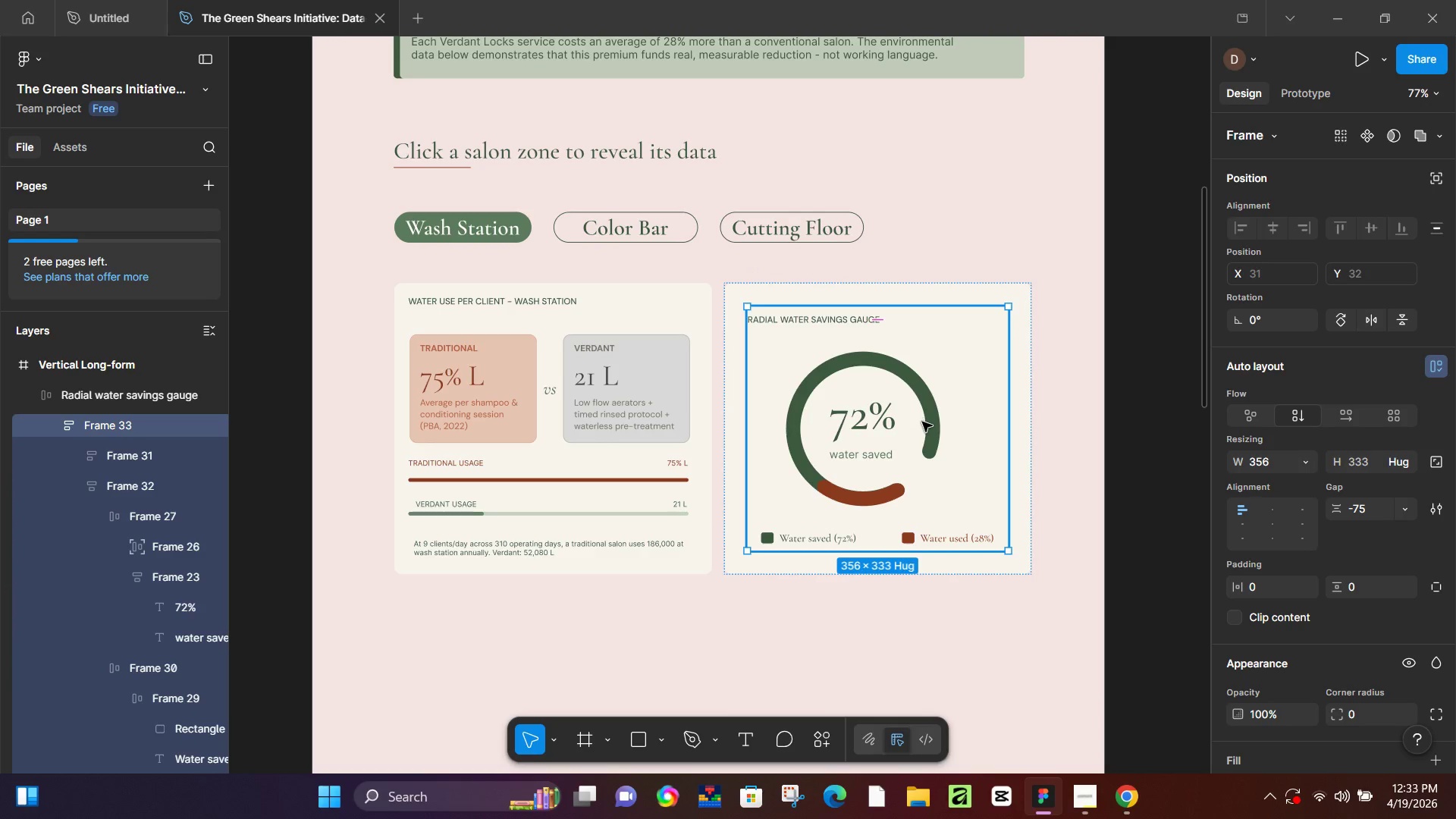 
left_click_drag(start_coordinate=[922, 422], to_coordinate=[930, 383])
 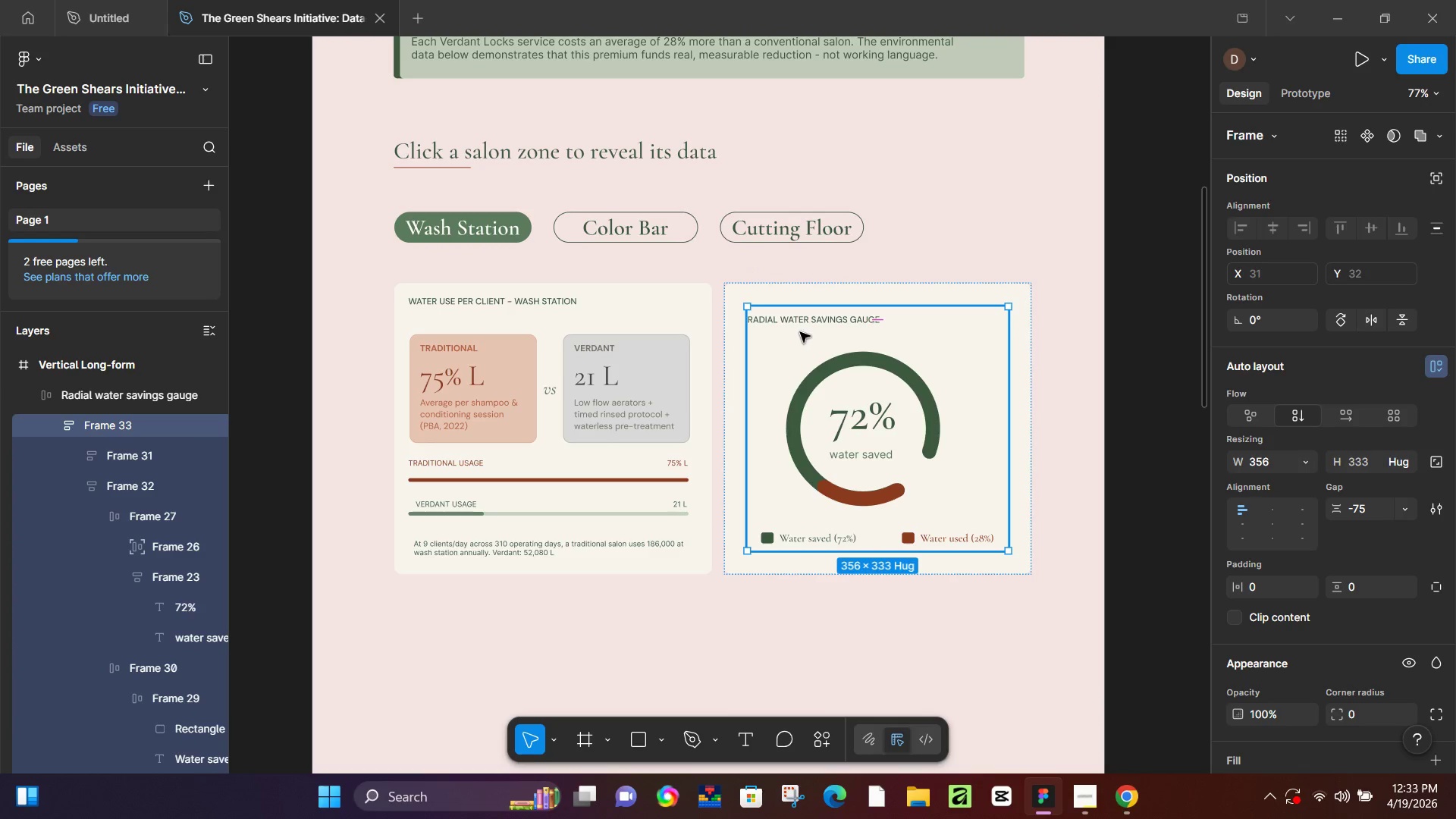 
left_click([792, 322])
 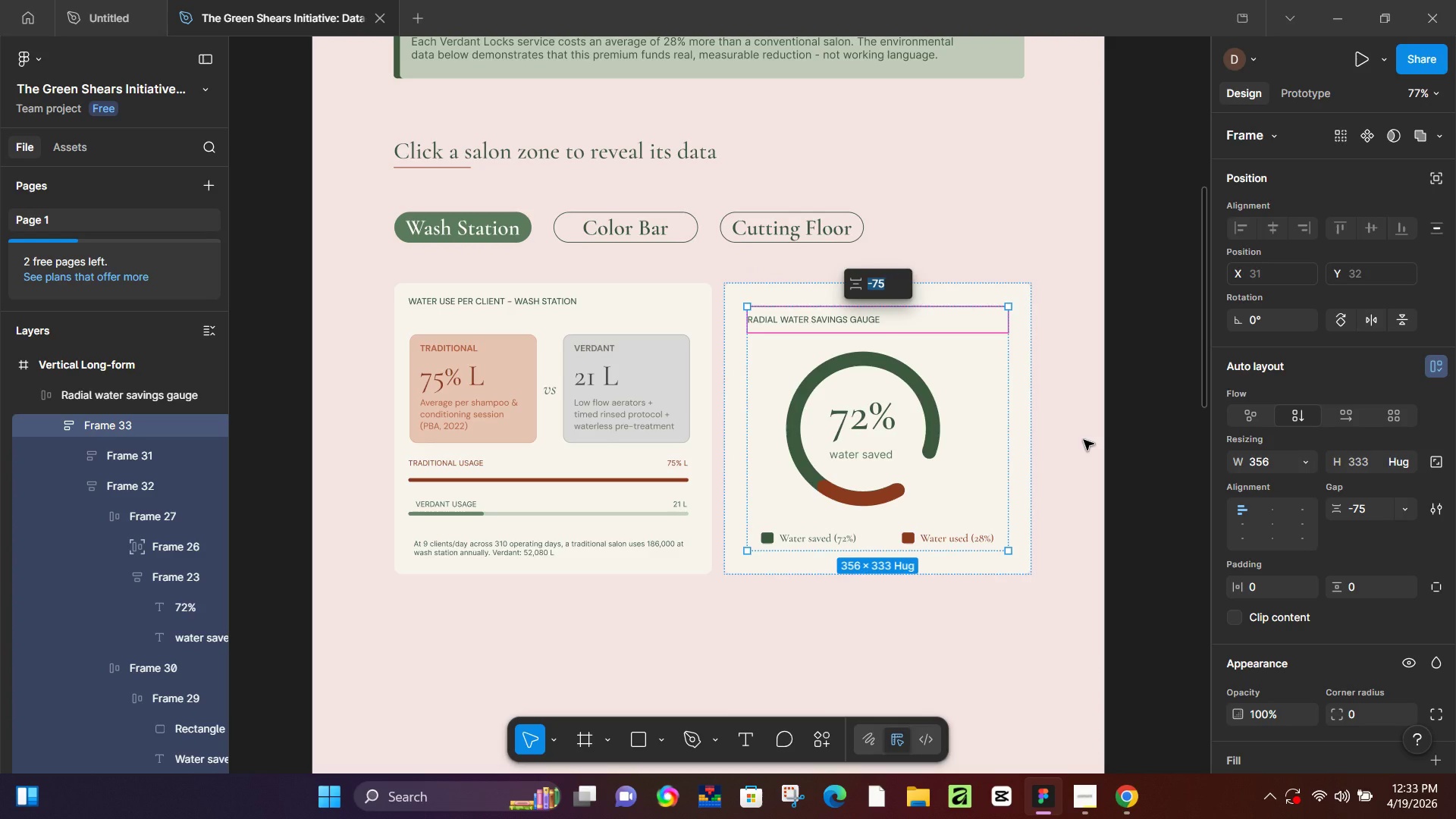 
left_click([1089, 440])
 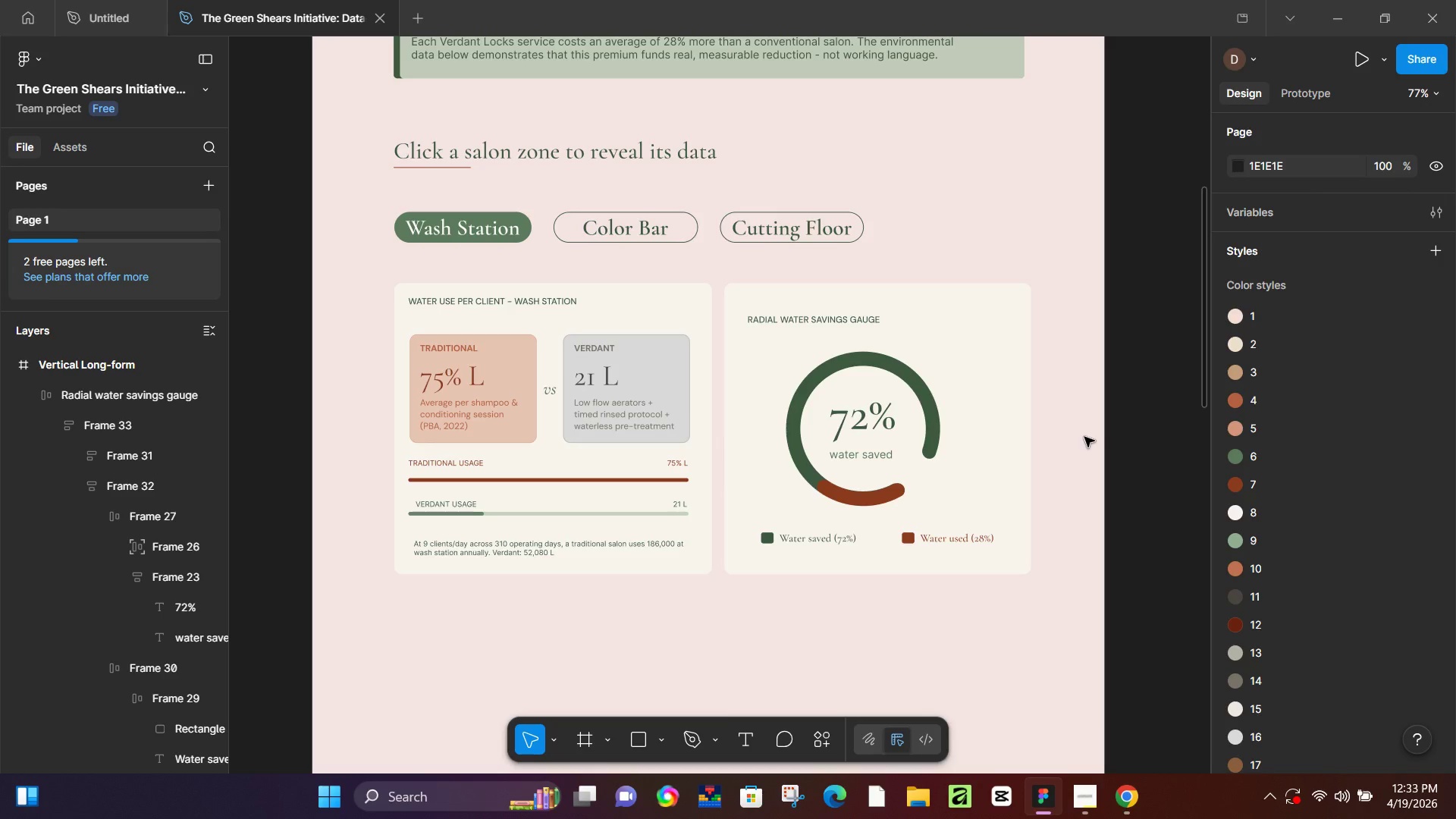 
left_click([520, 323])
 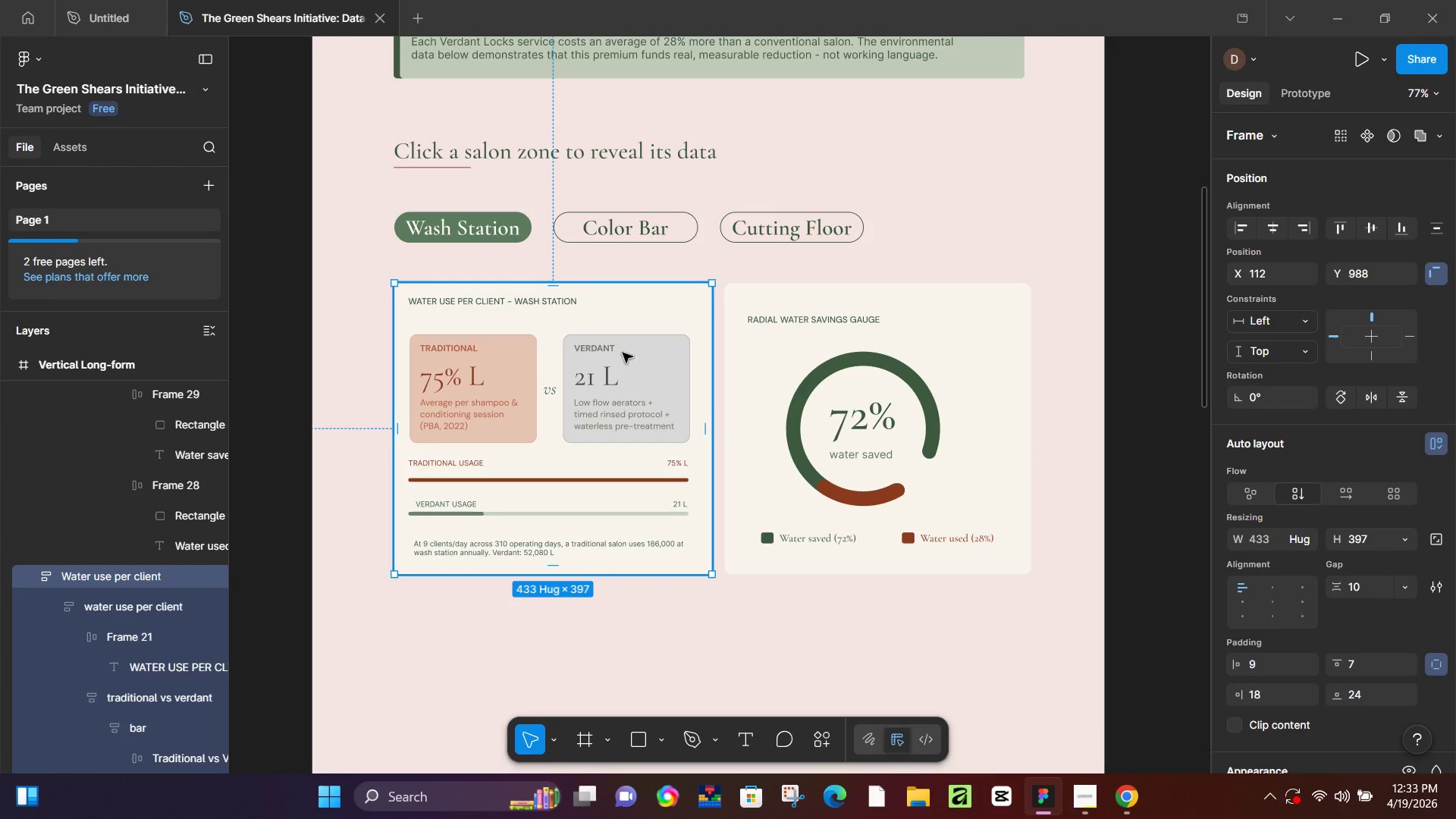 
key(Control+X)
 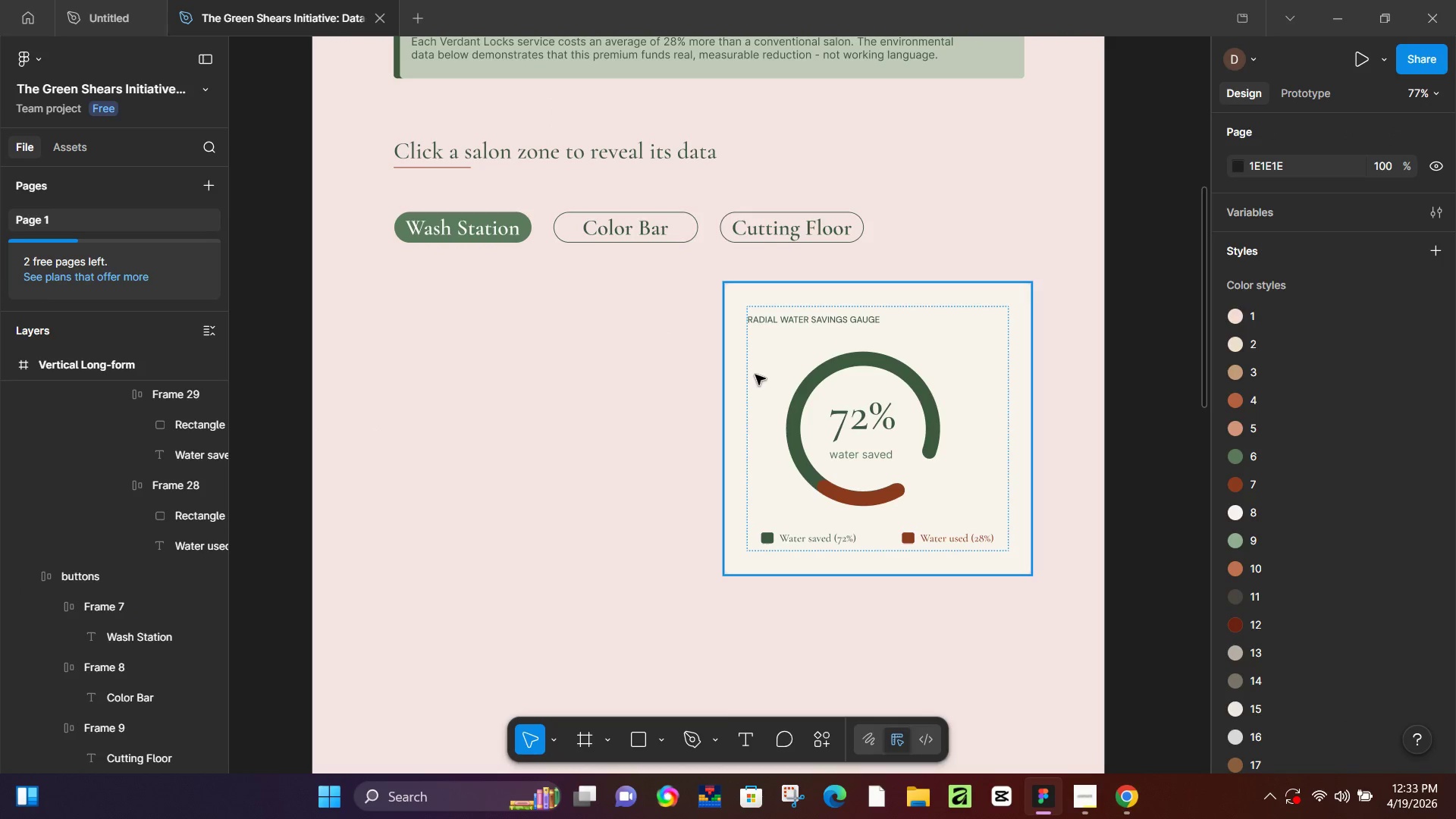 
key(Control+Z)
 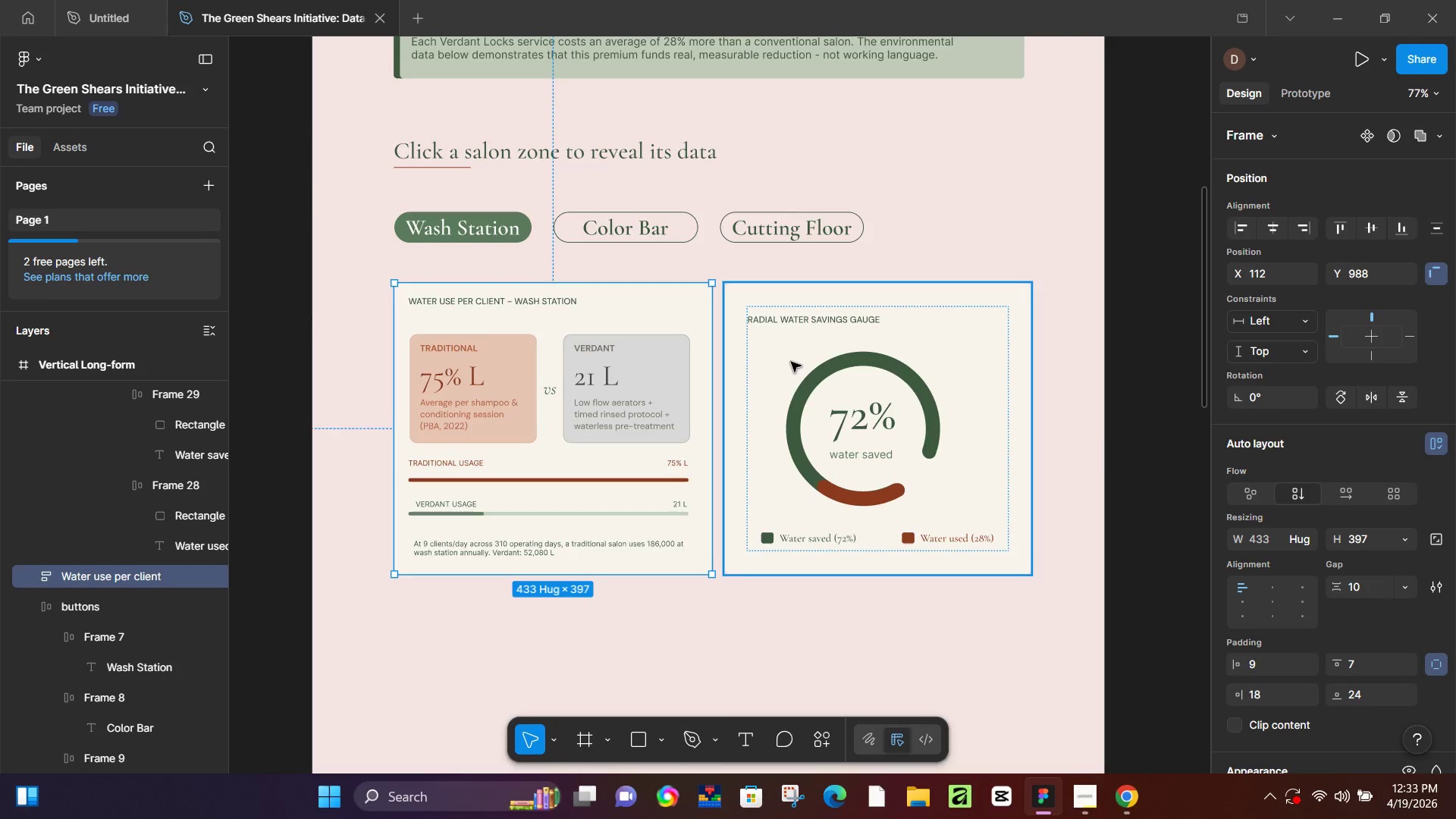 
key(Control+ControlLeft)
 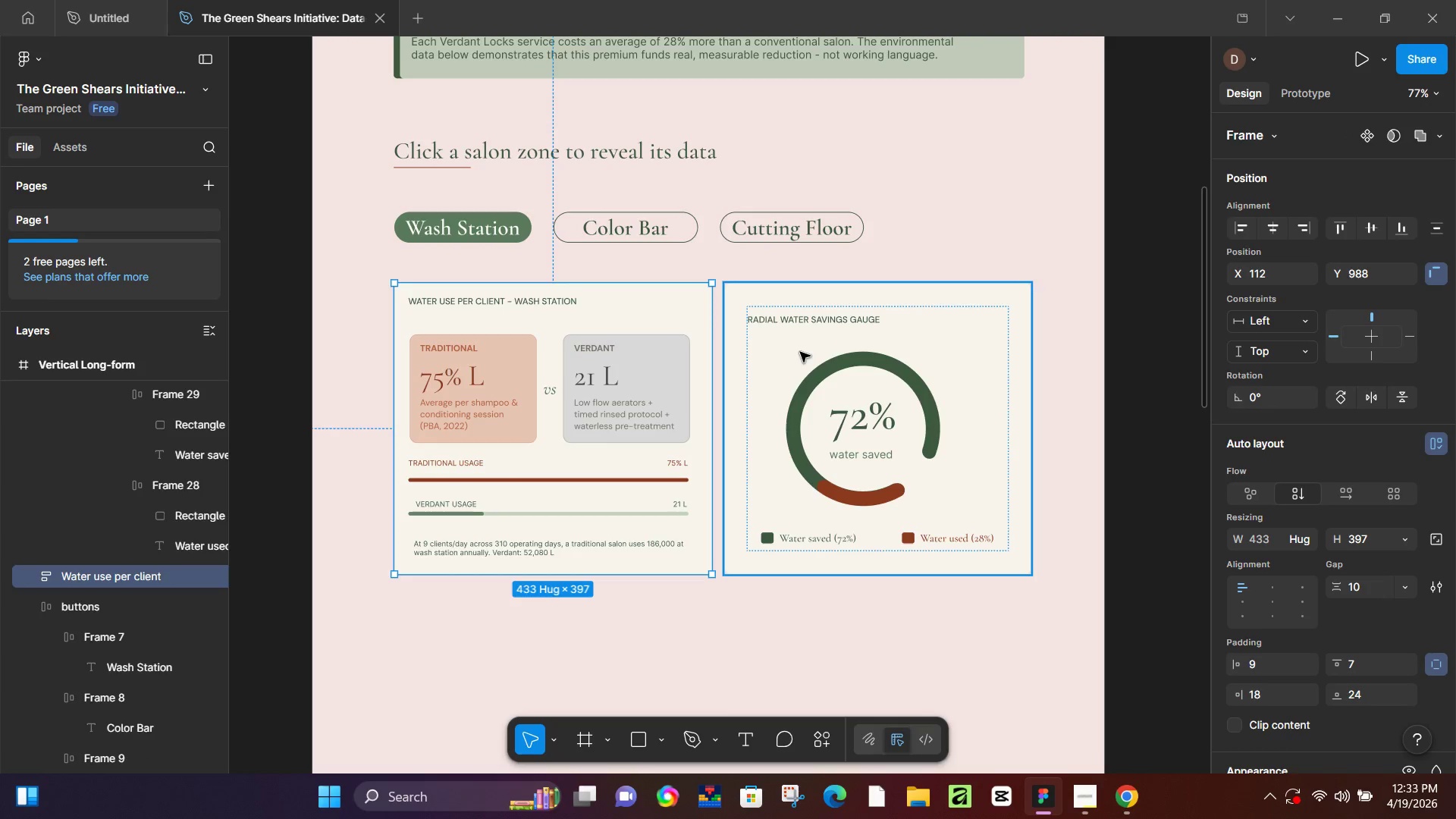 
left_click([800, 352])
 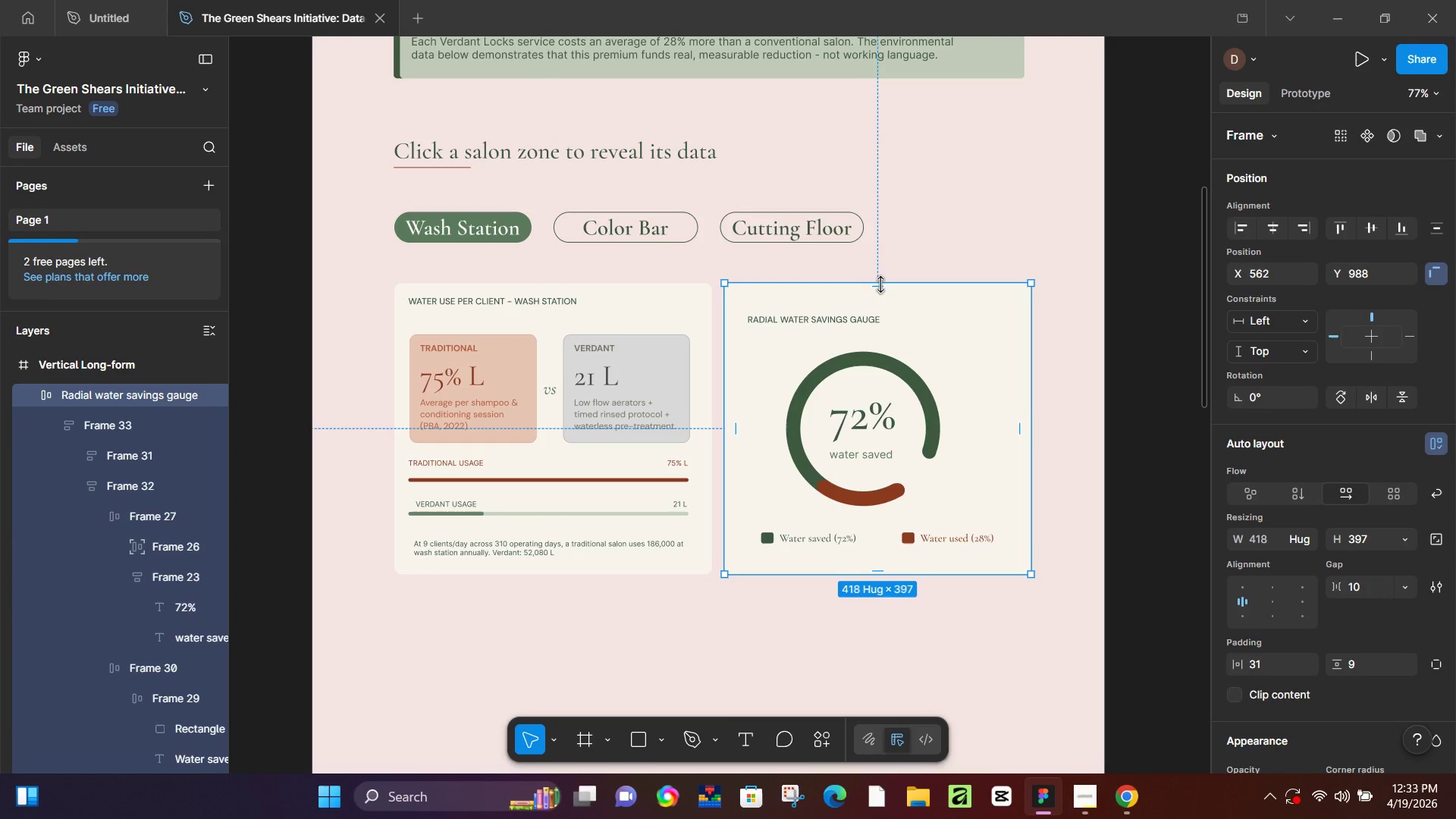 
key(Control+Z)
 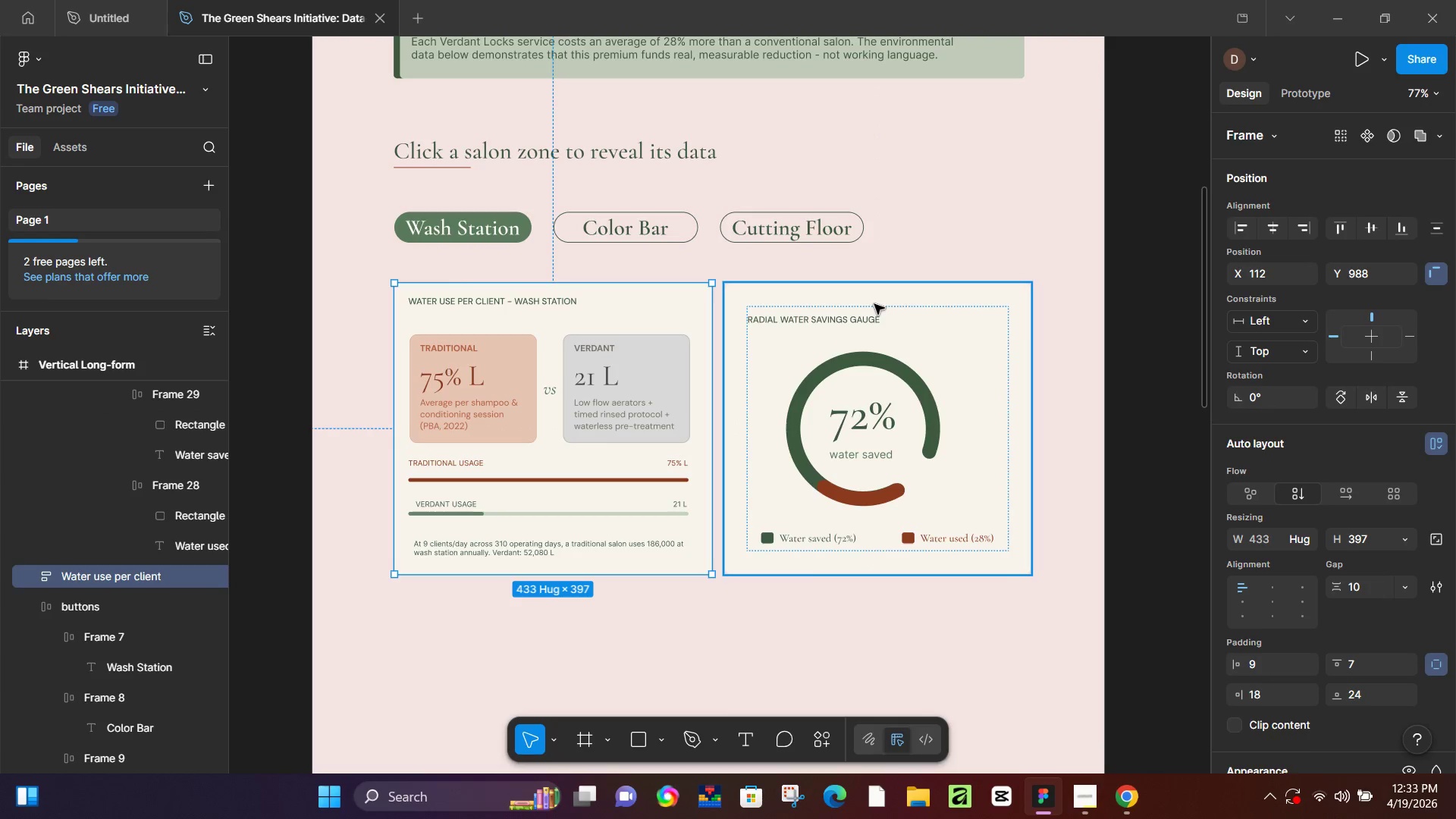 
key(Control+Z)
 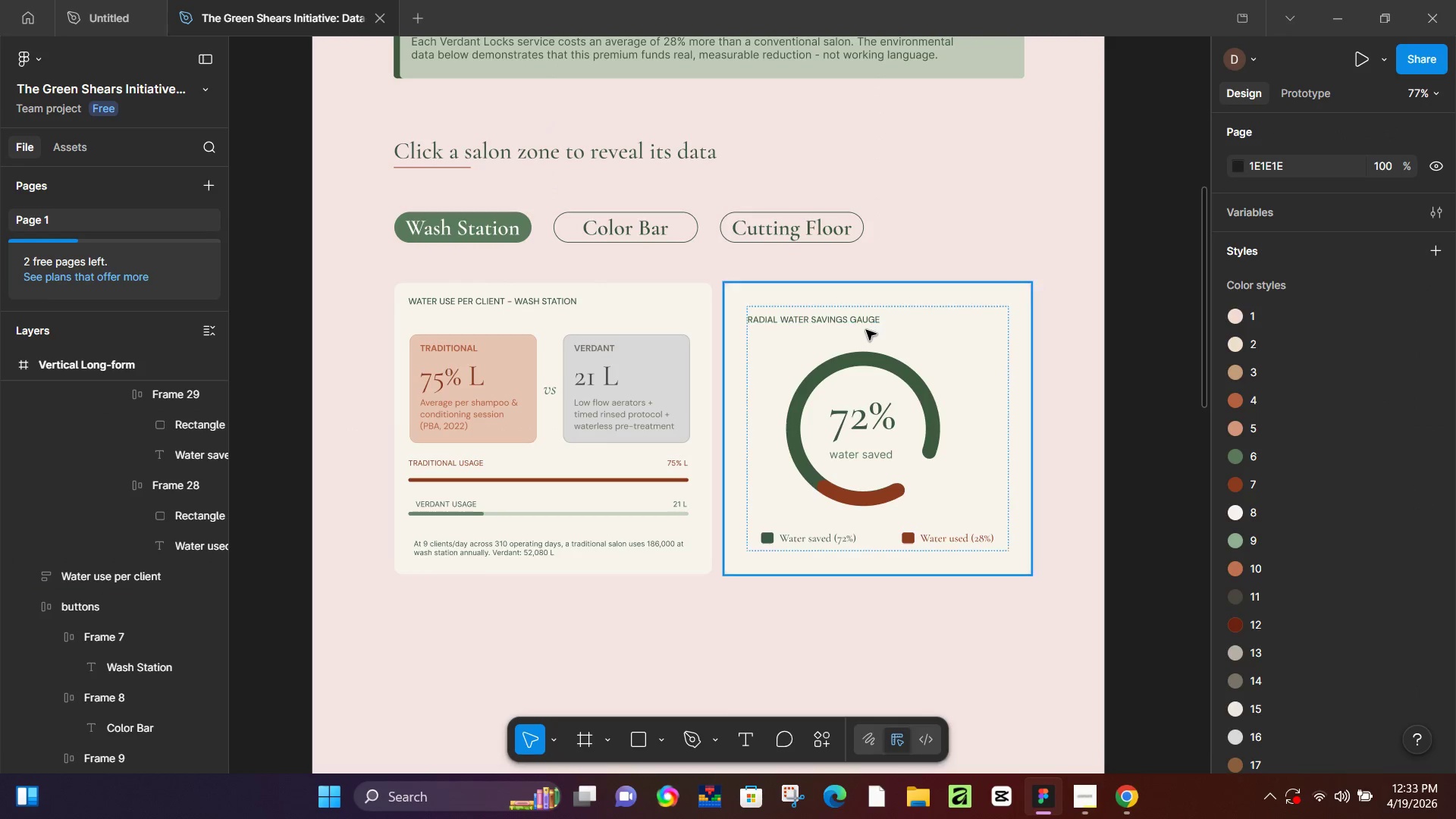 
key(Control+Z)
 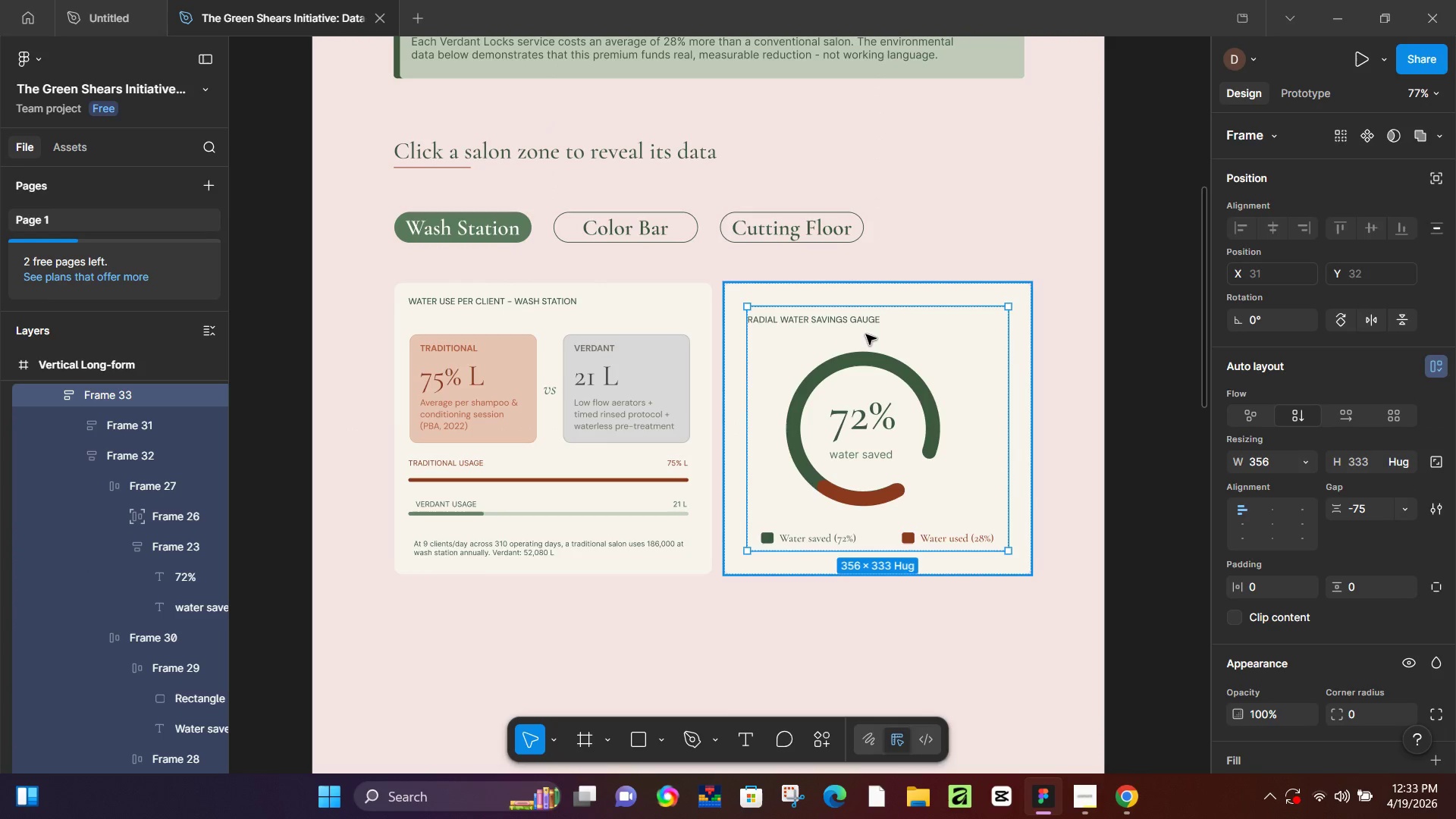 
key(Control+Z)
 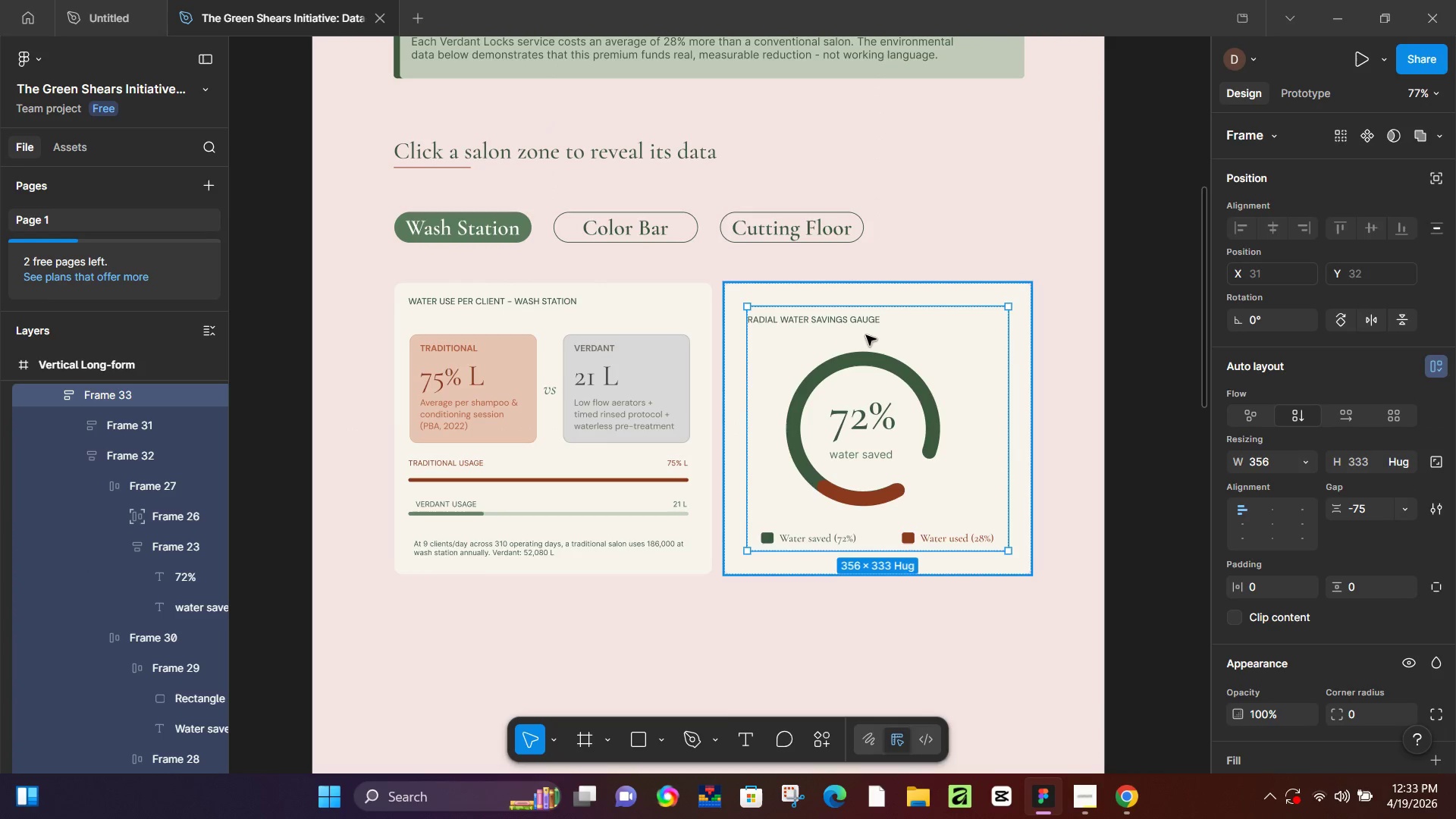 
key(Control+Z)
 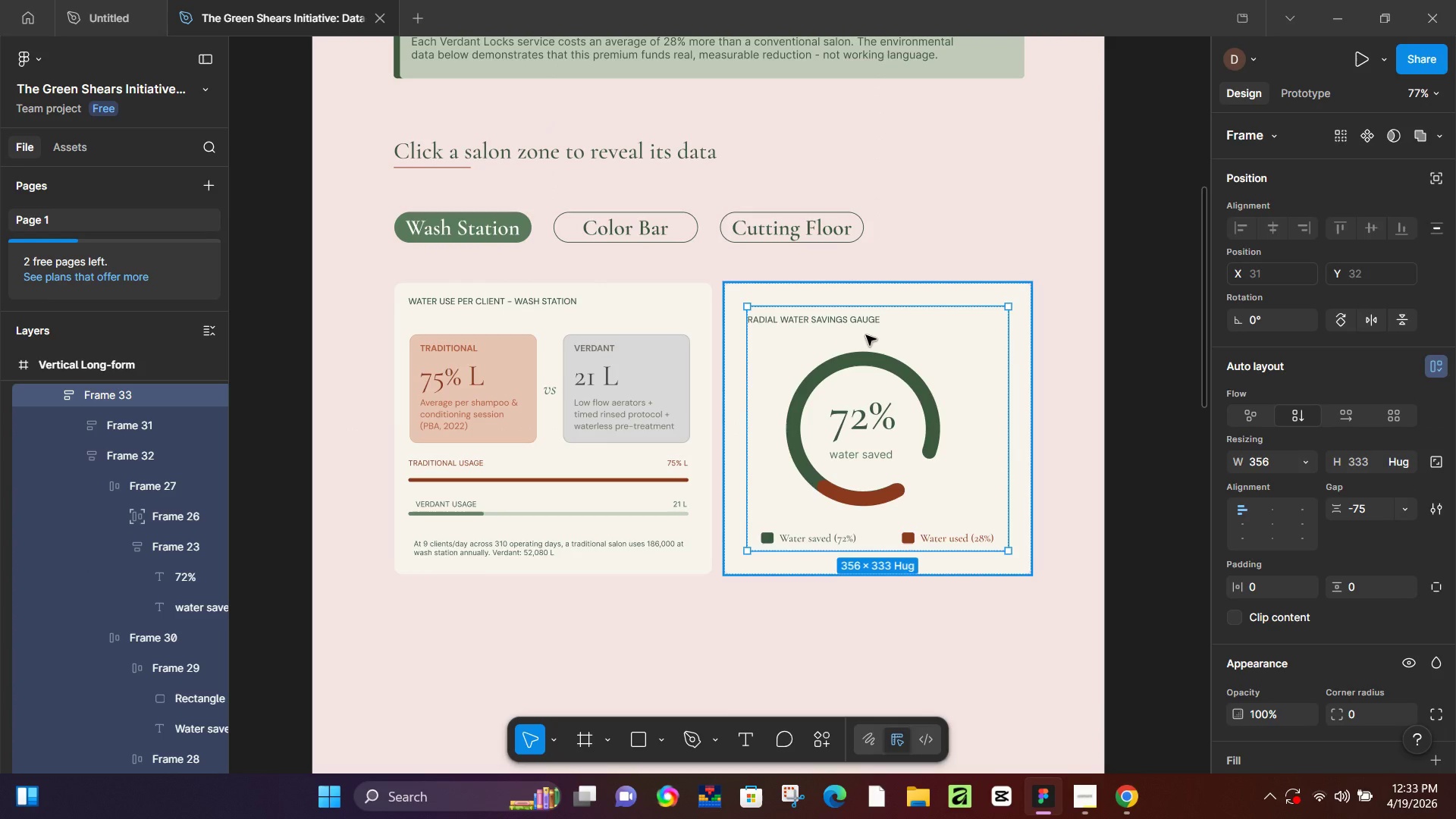 
key(Control+Z)
 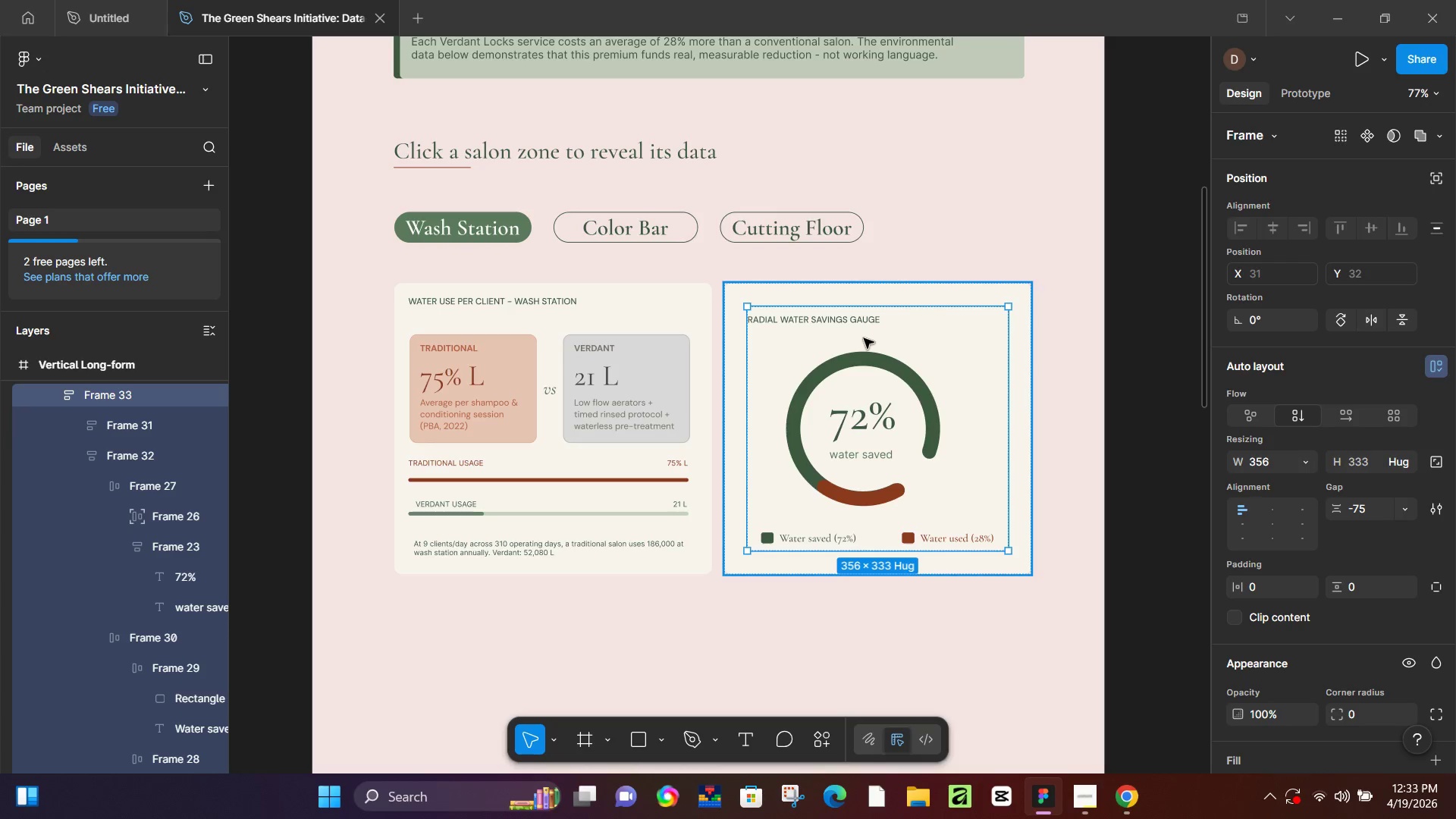 
key(Control+Z)
 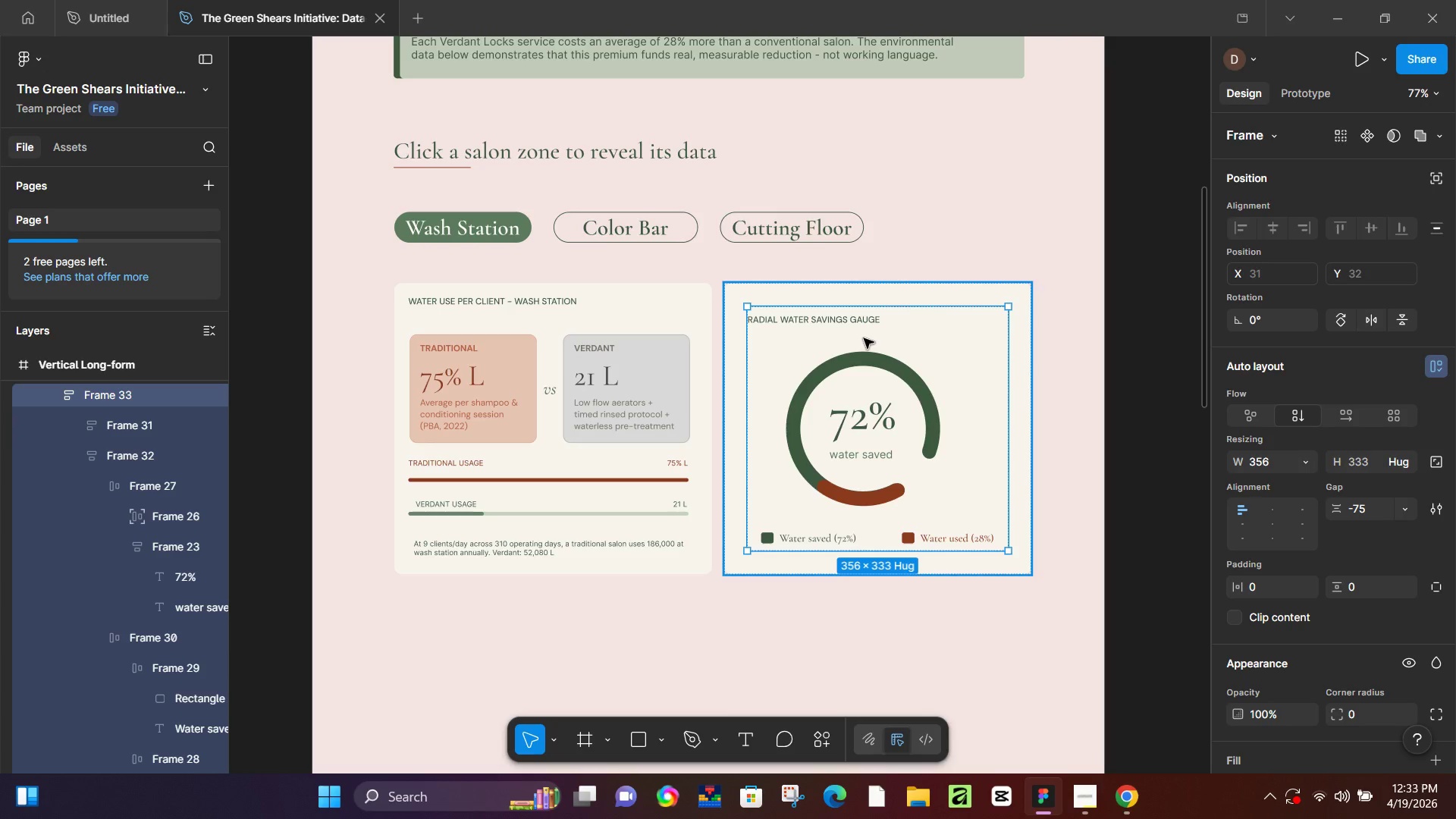 
key(Control+Z)
 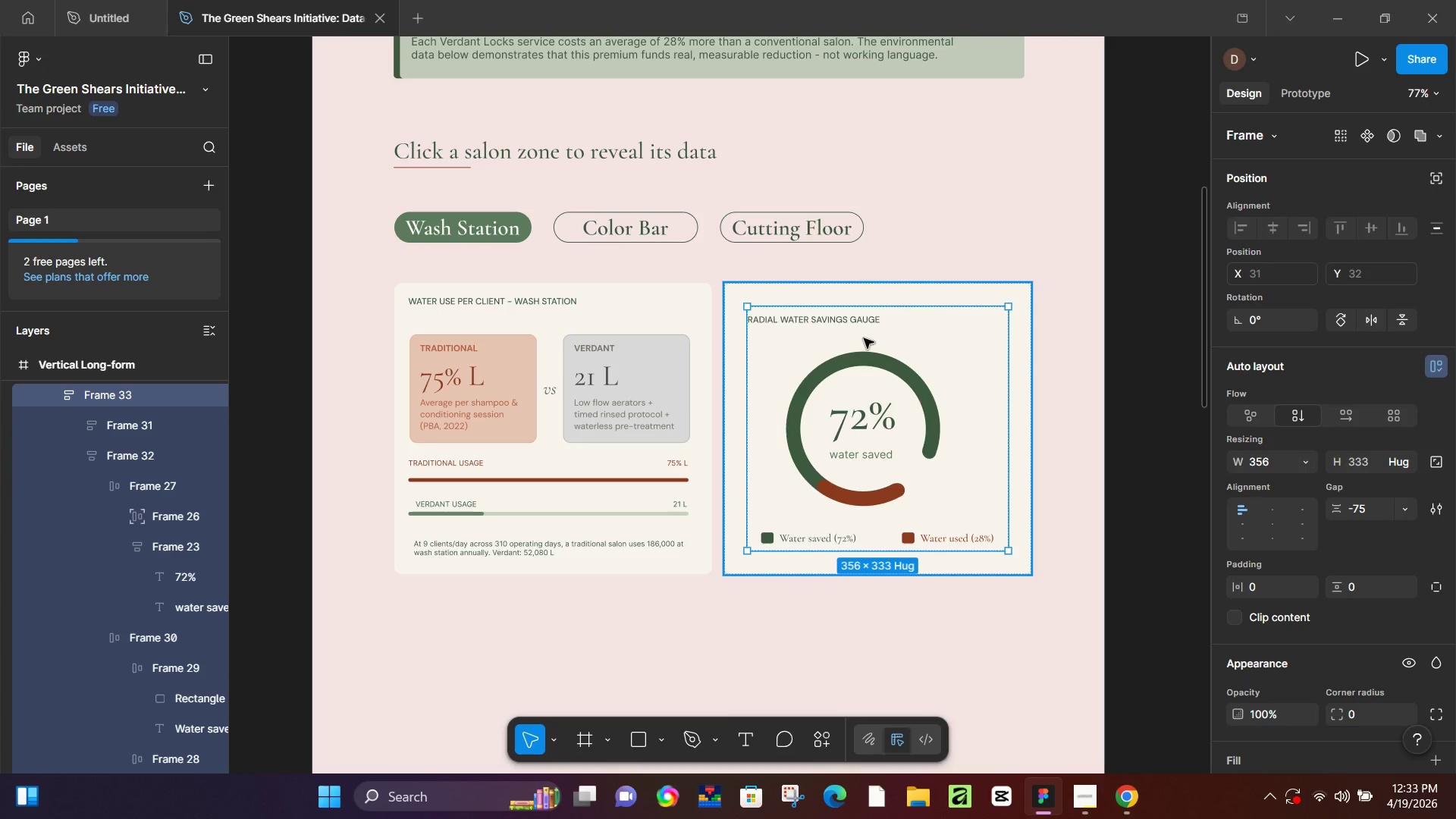 
key(Control+Z)
 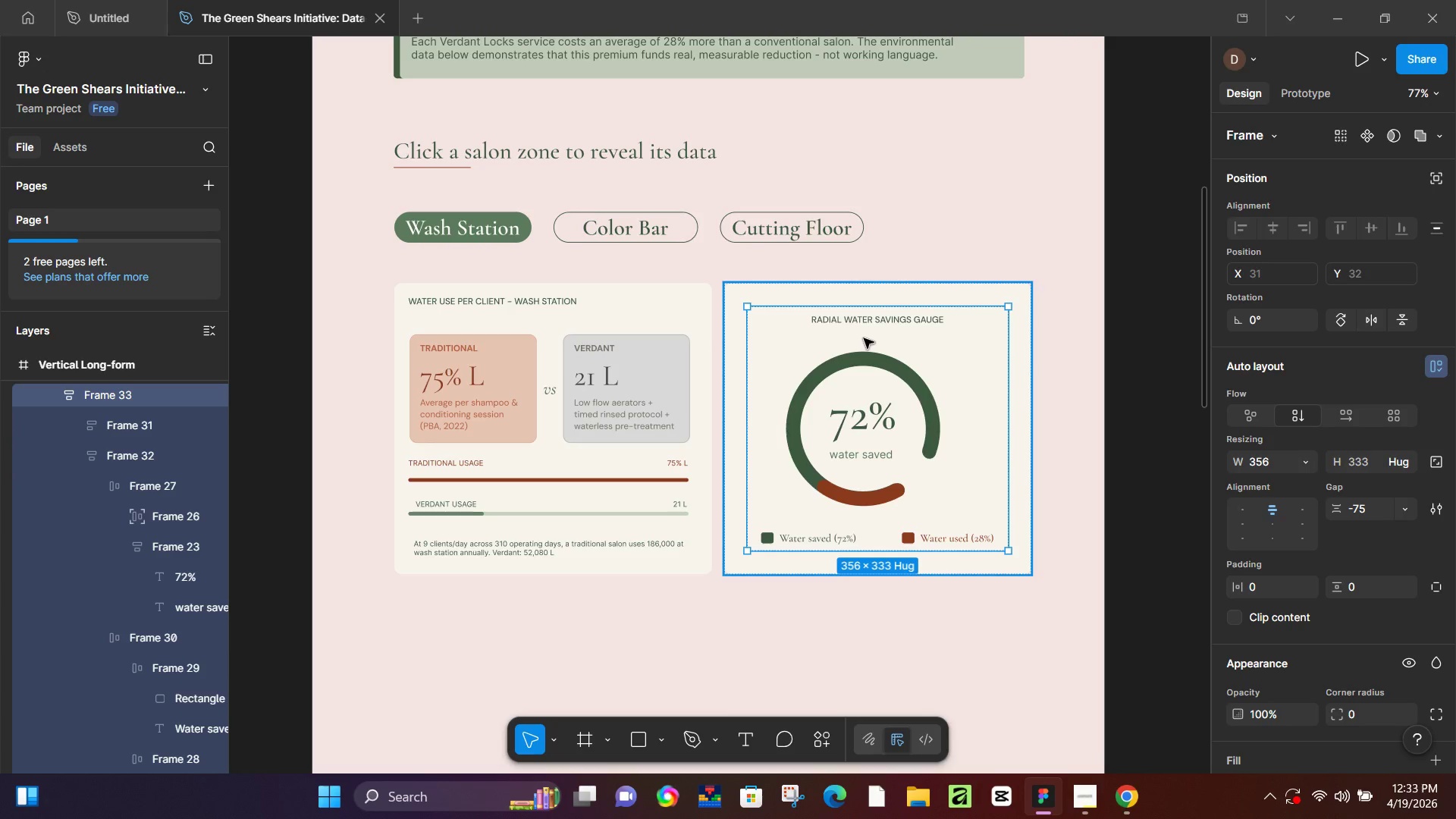 
key(Control+Z)
 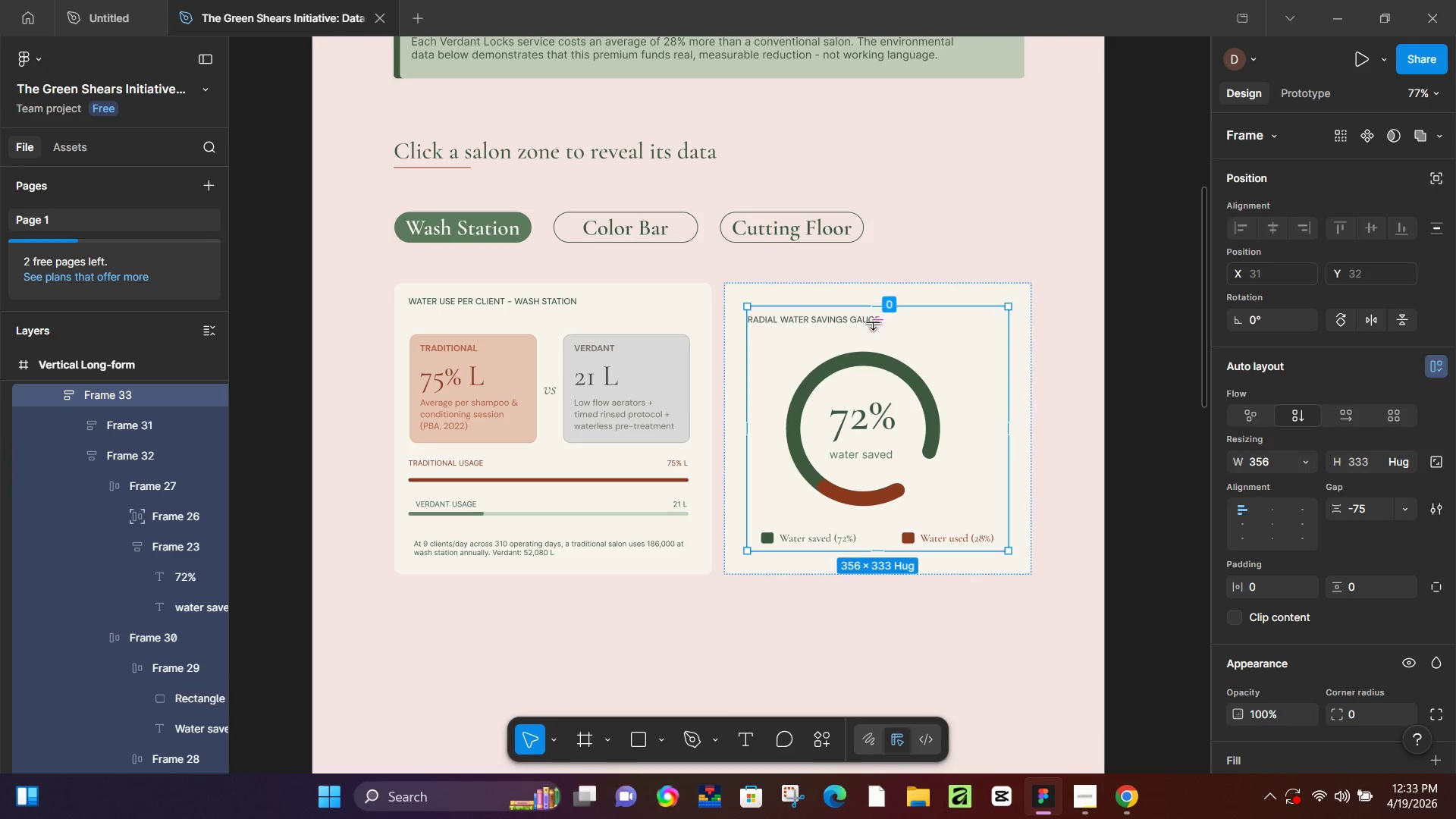 
left_click_drag(start_coordinate=[877, 323], to_coordinate=[888, 300])
 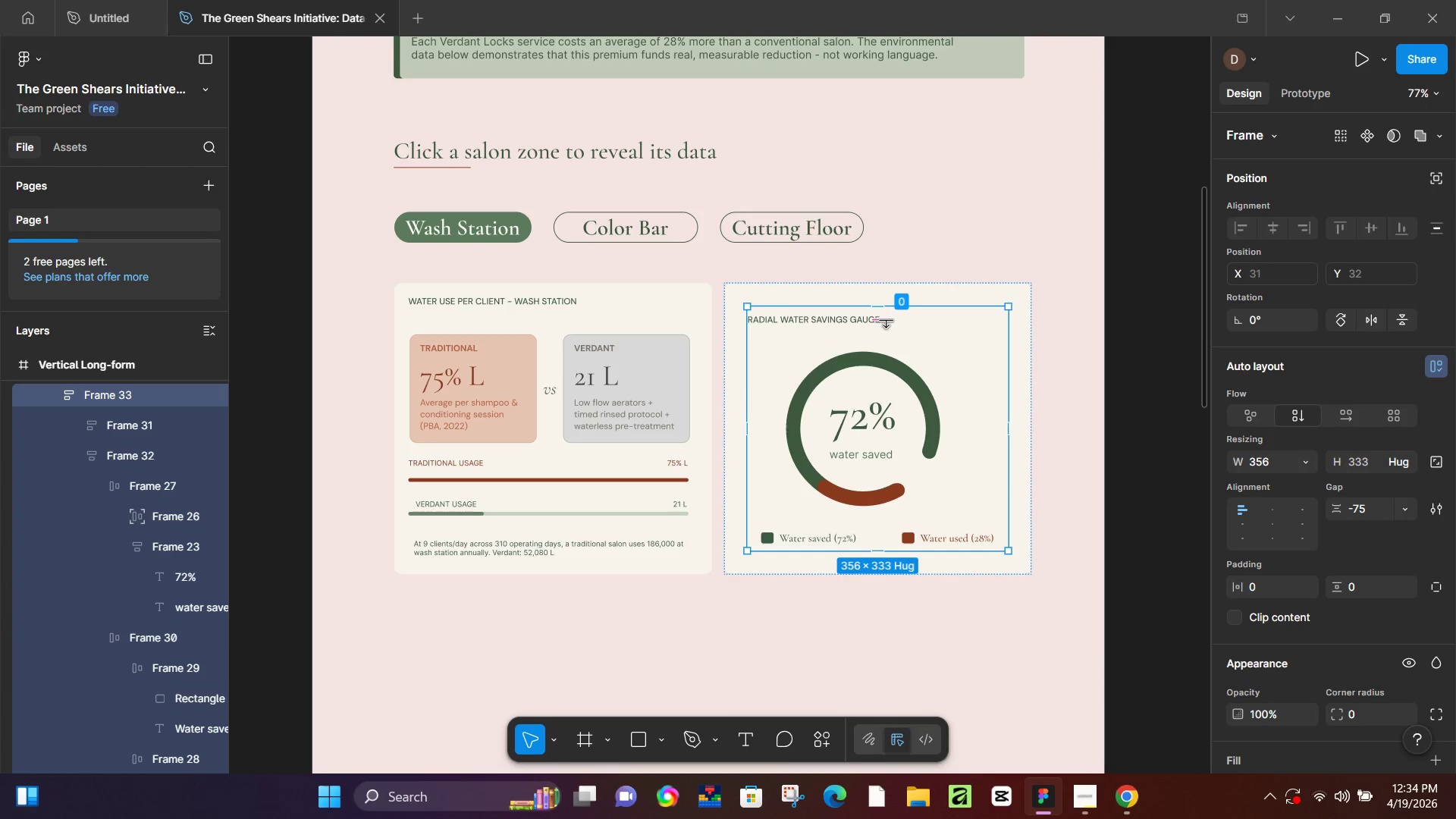 
left_click_drag(start_coordinate=[882, 321], to_coordinate=[891, 290])
 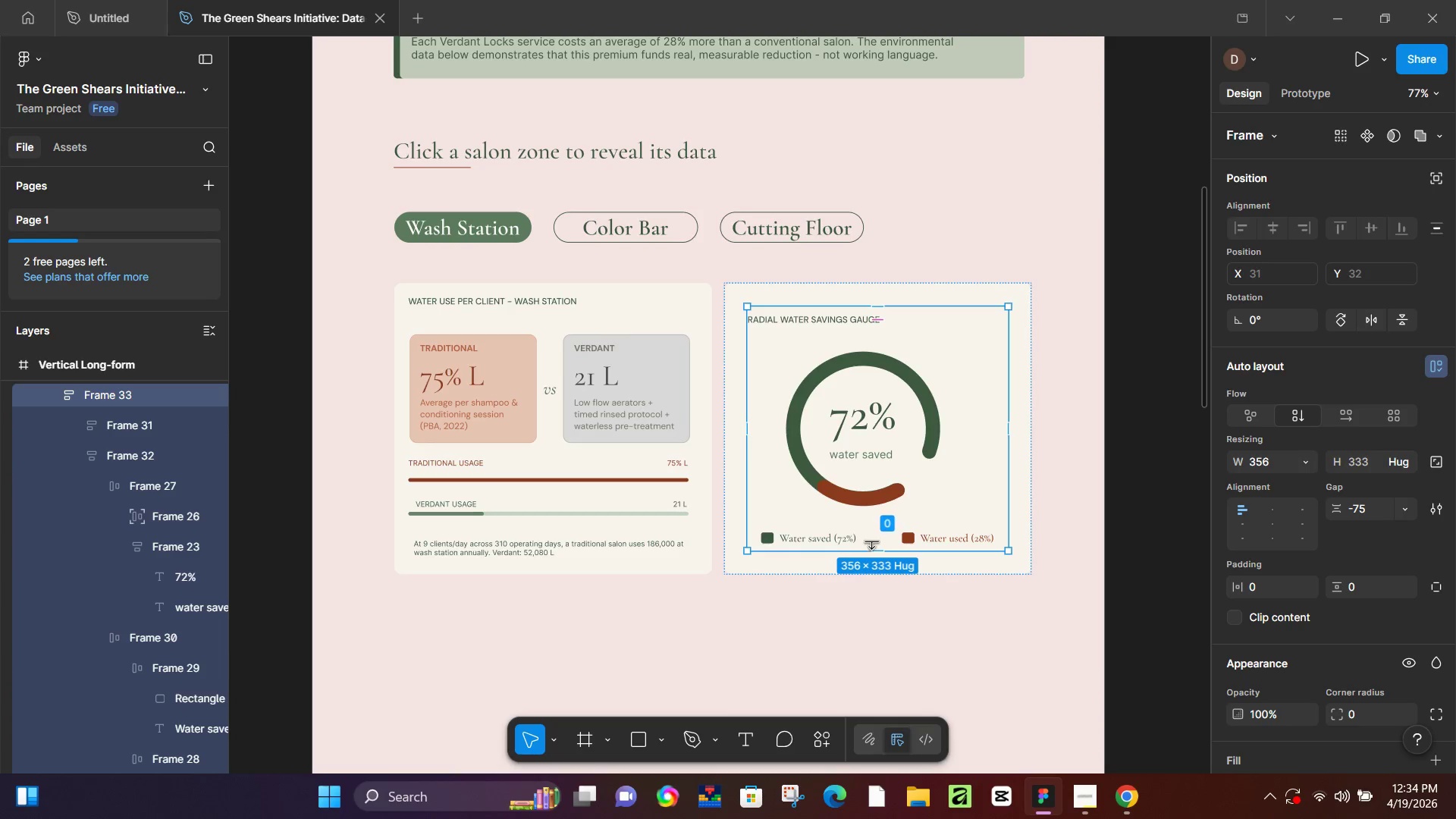 
left_click_drag(start_coordinate=[872, 543], to_coordinate=[874, 551])
 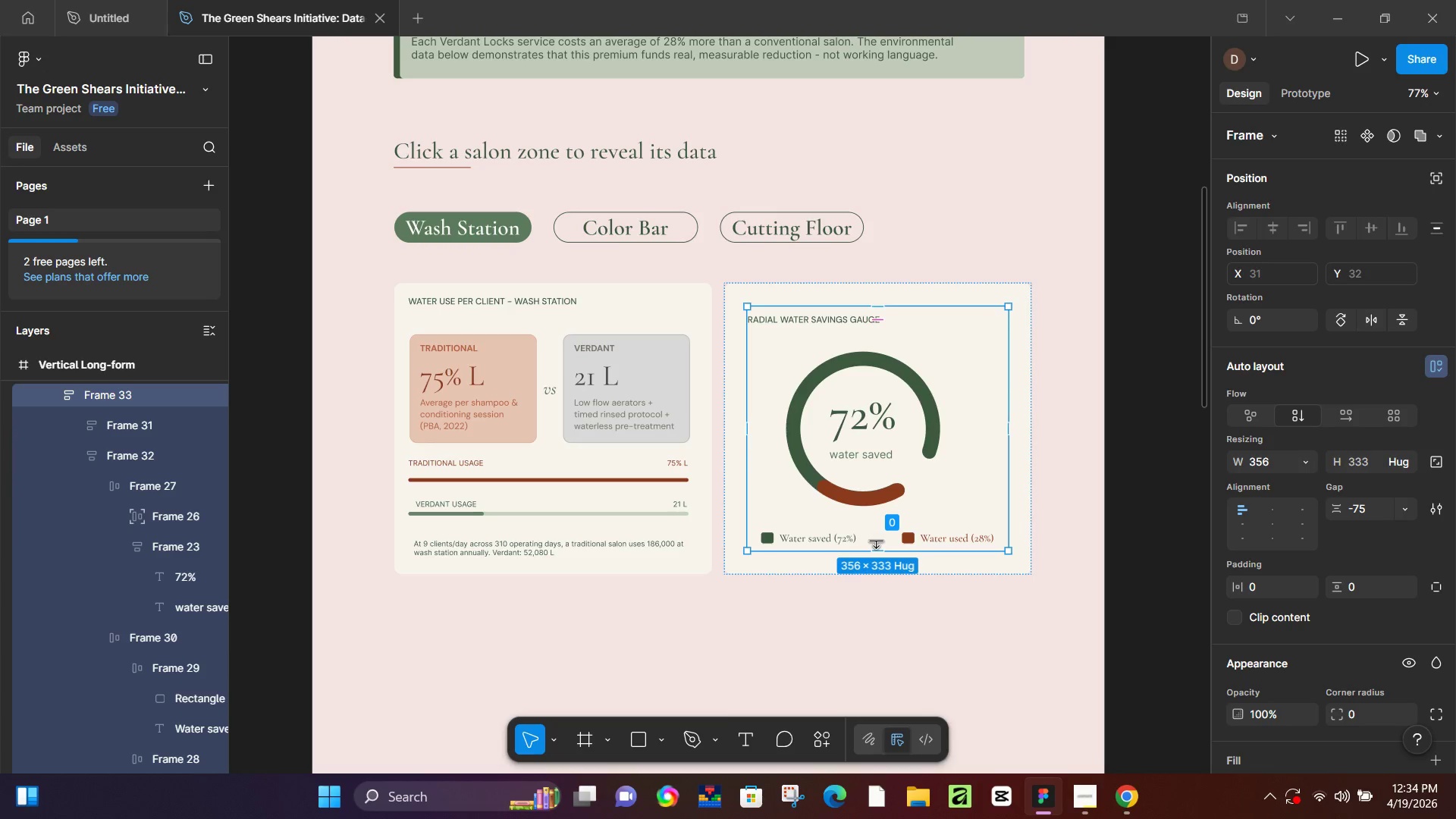 
left_click_drag(start_coordinate=[876, 541], to_coordinate=[876, 568])
 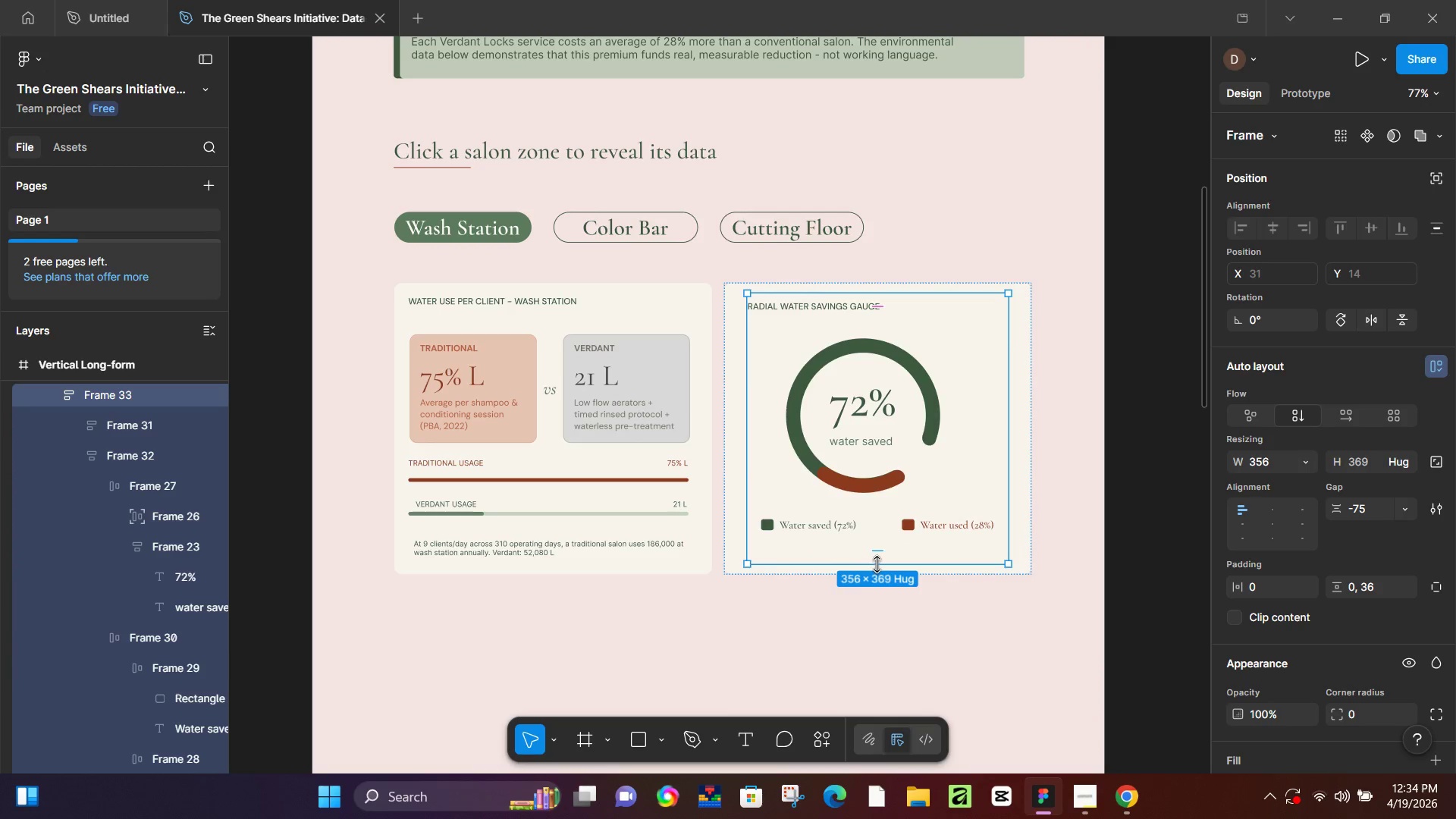 
left_click_drag(start_coordinate=[880, 554], to_coordinate=[885, 557])
 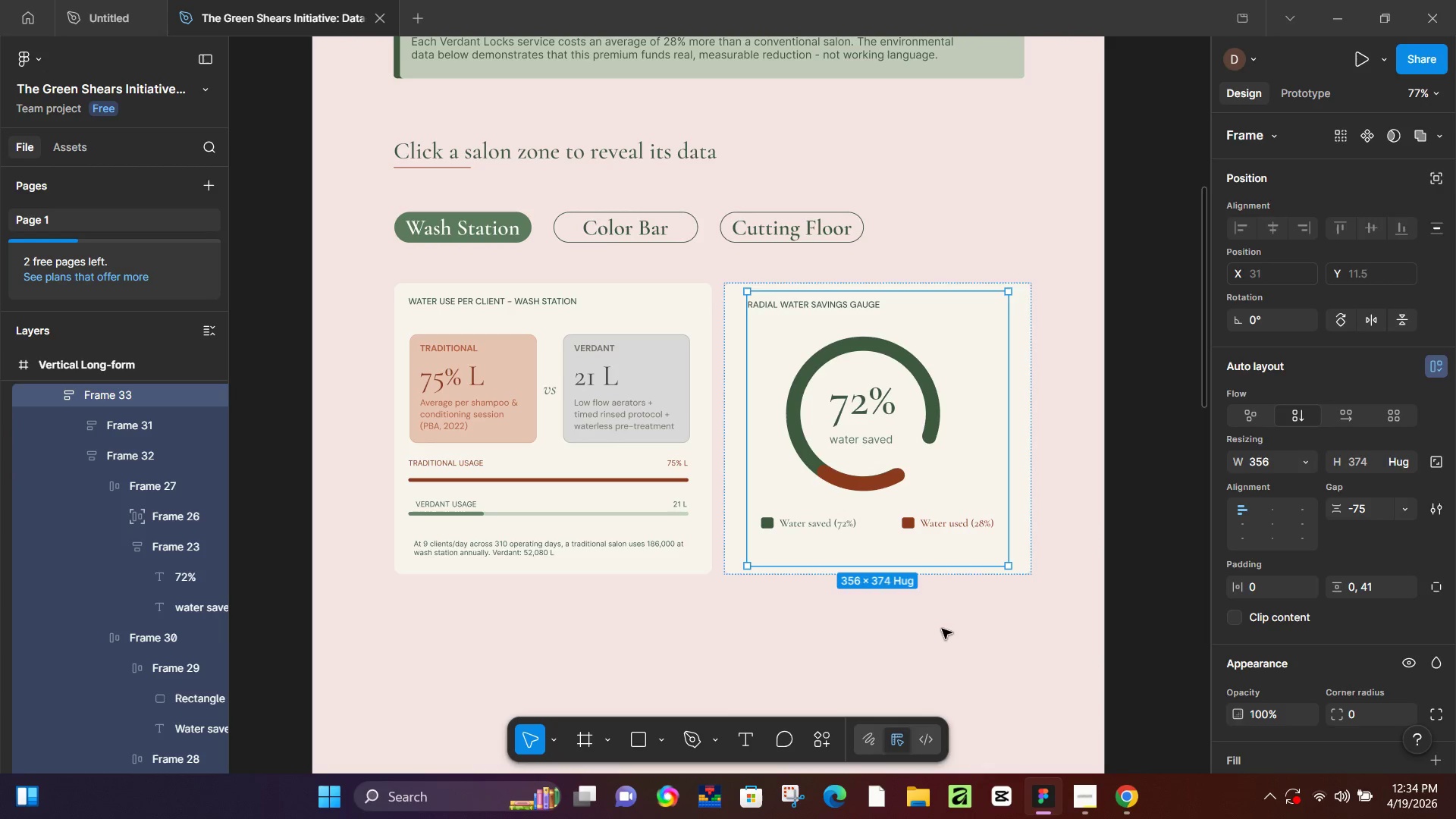 
left_click([942, 629])
 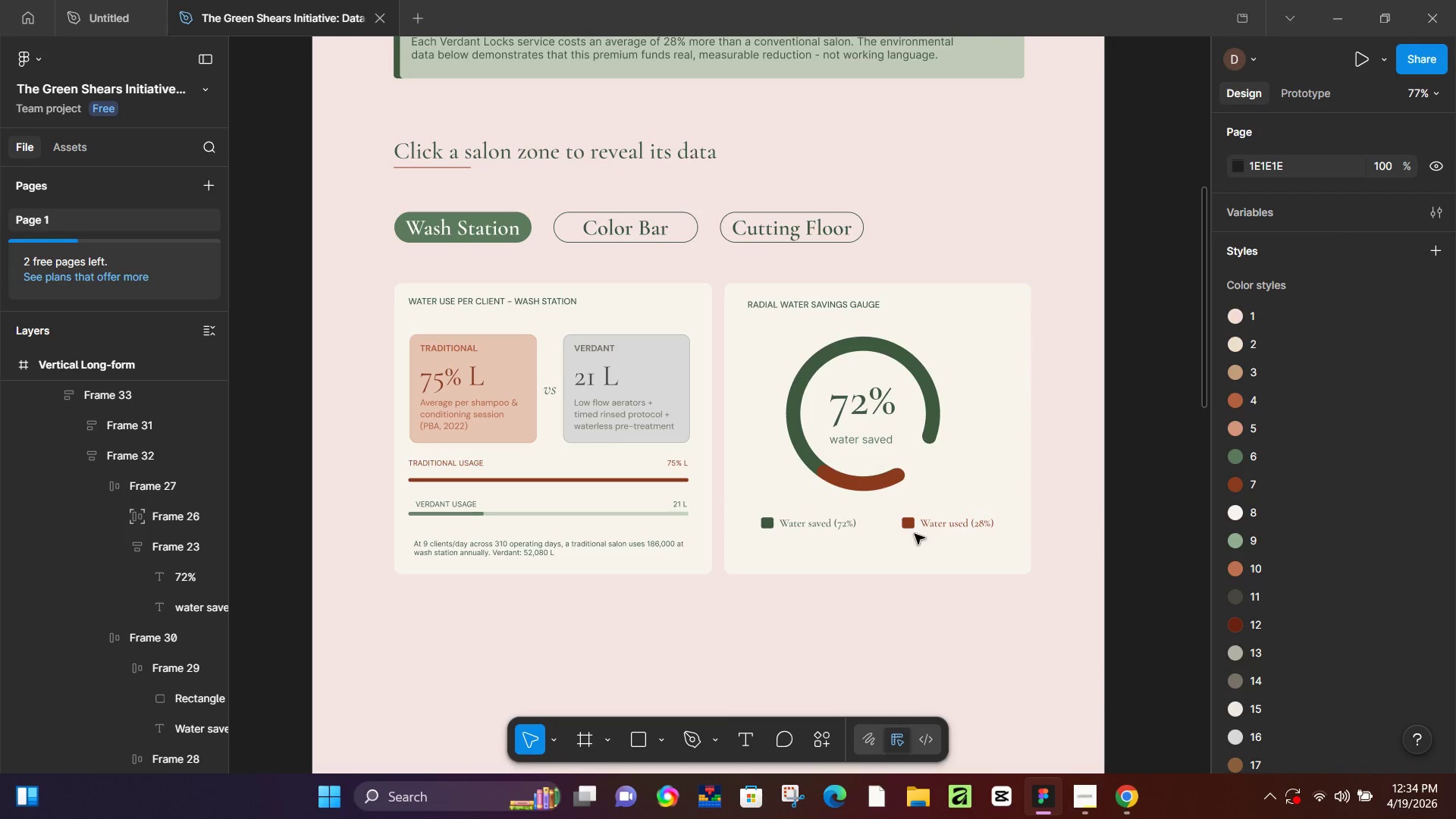 
left_click([985, 416])
 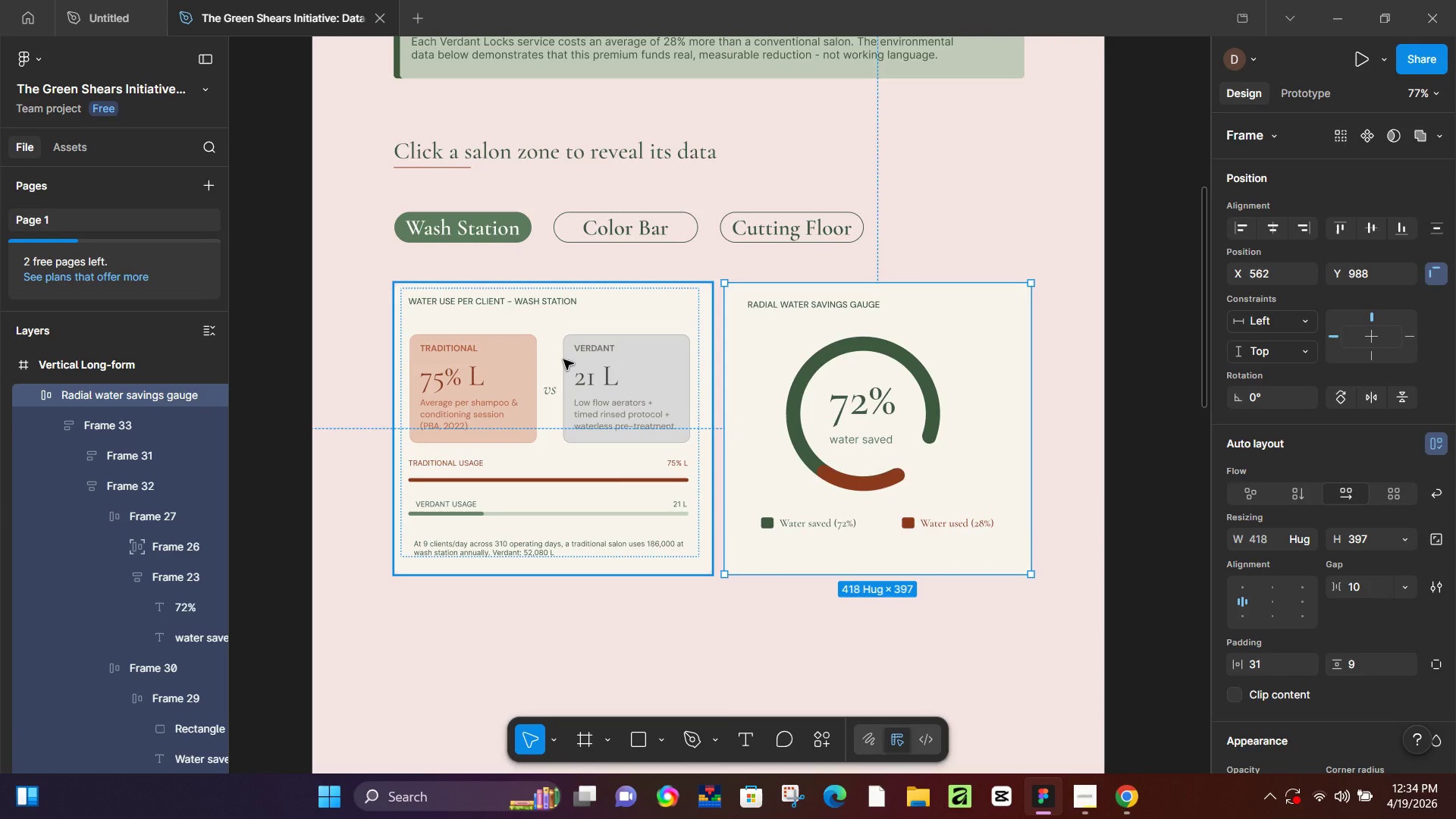 
key(Shift+ShiftLeft)
 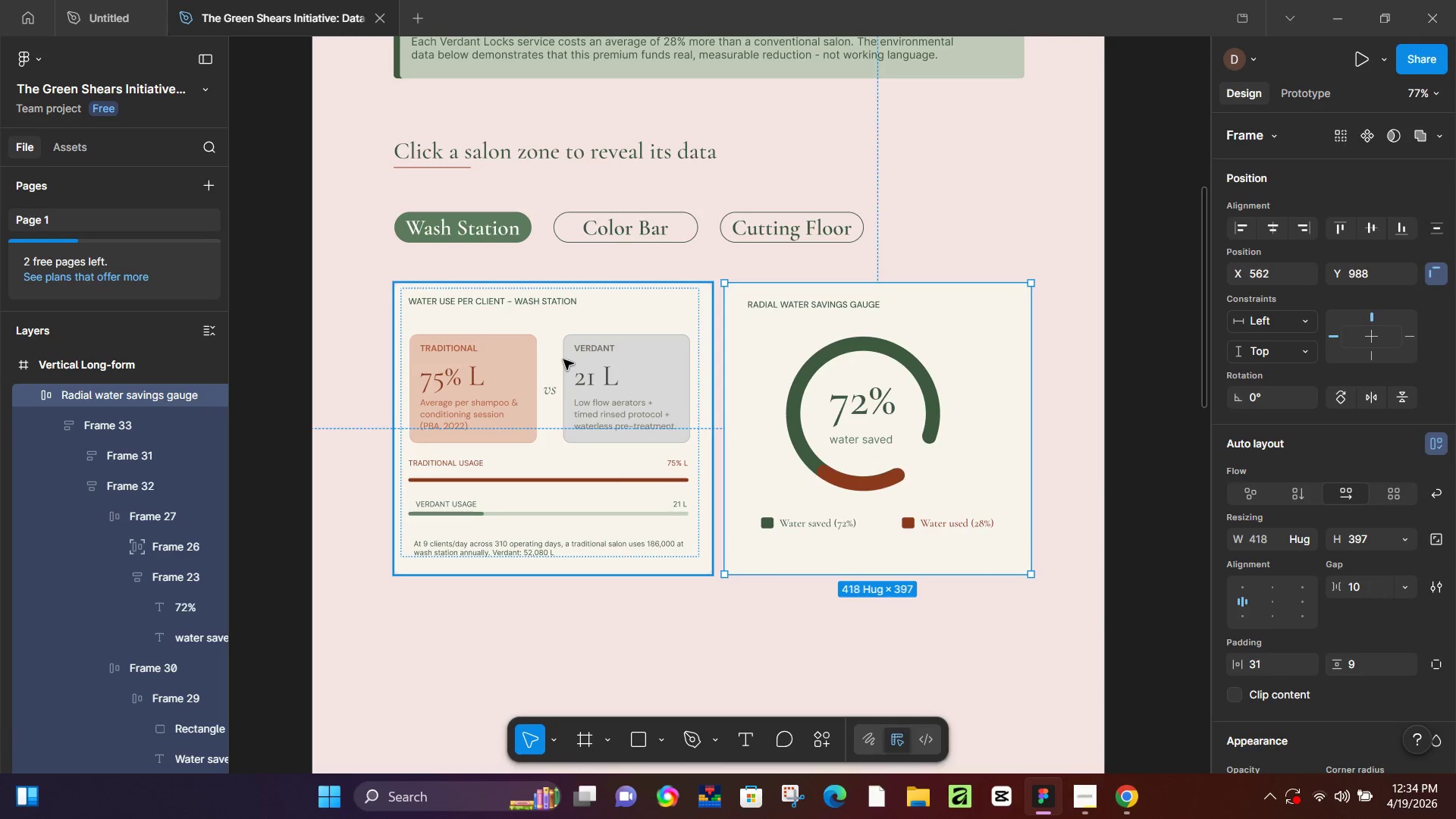 
hold_key(key=ShiftLeft, duration=0.5)
left_click([563, 359])
 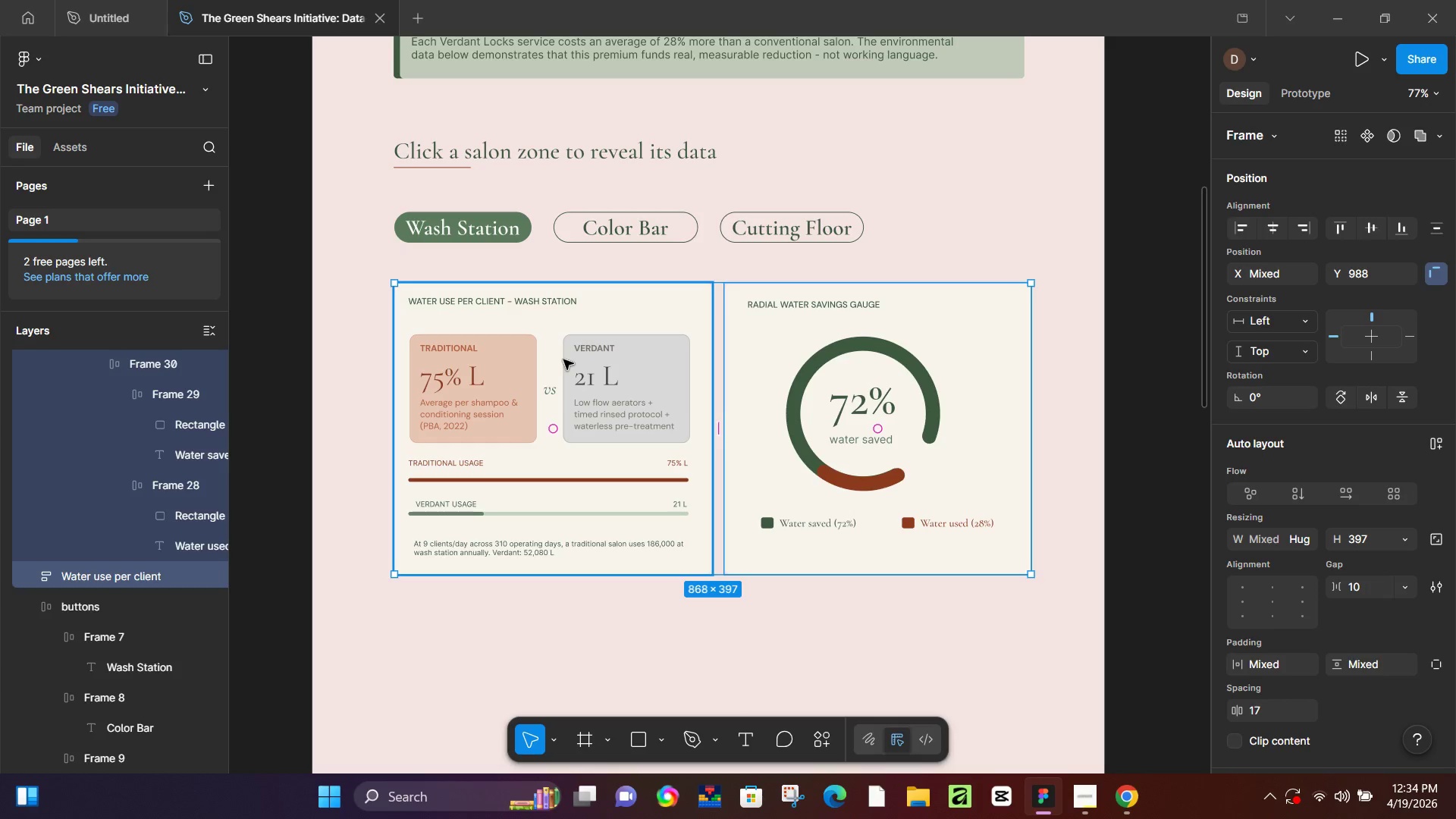 
left_click([625, 224])
 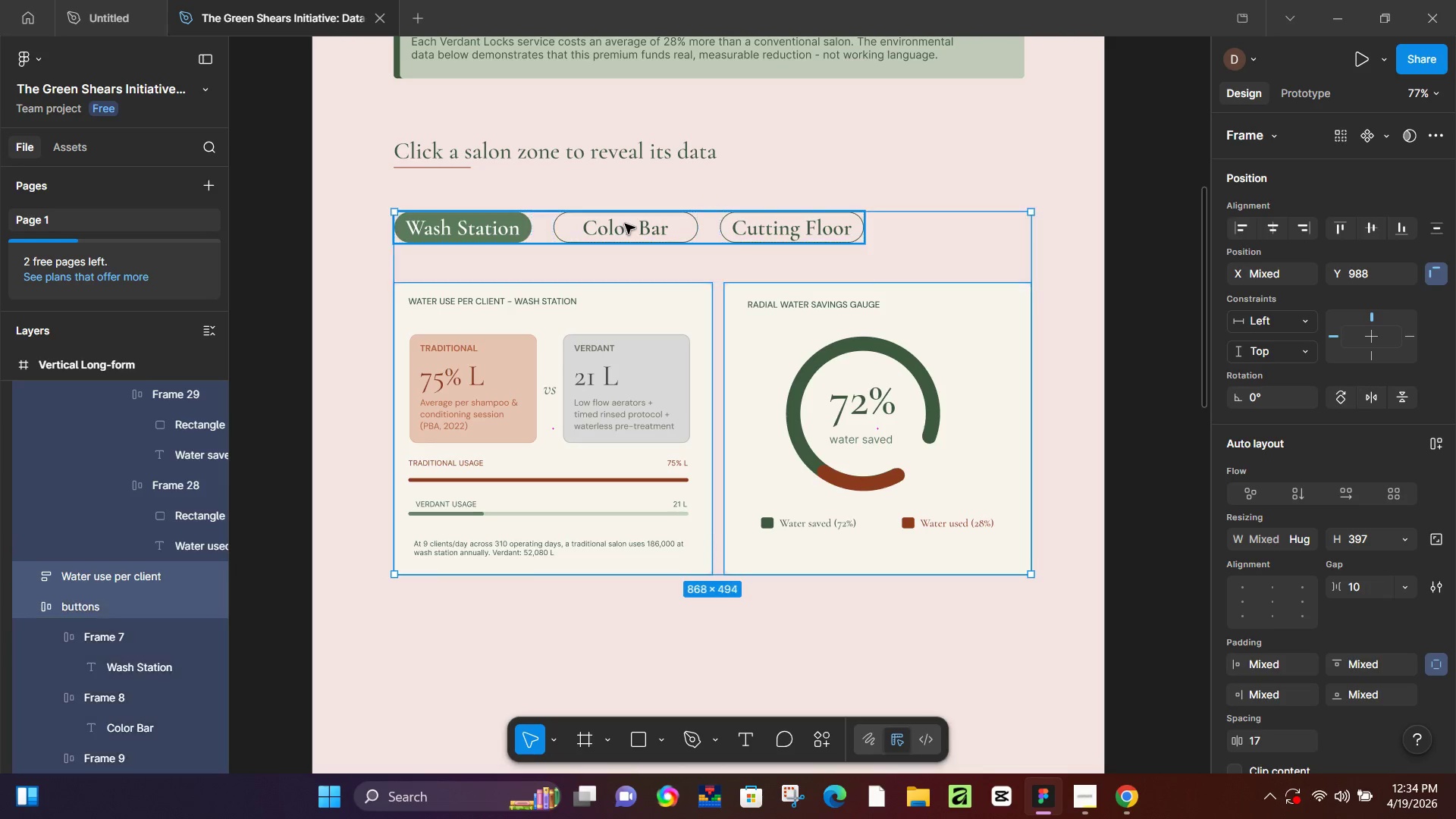 
key(Shift+A)
 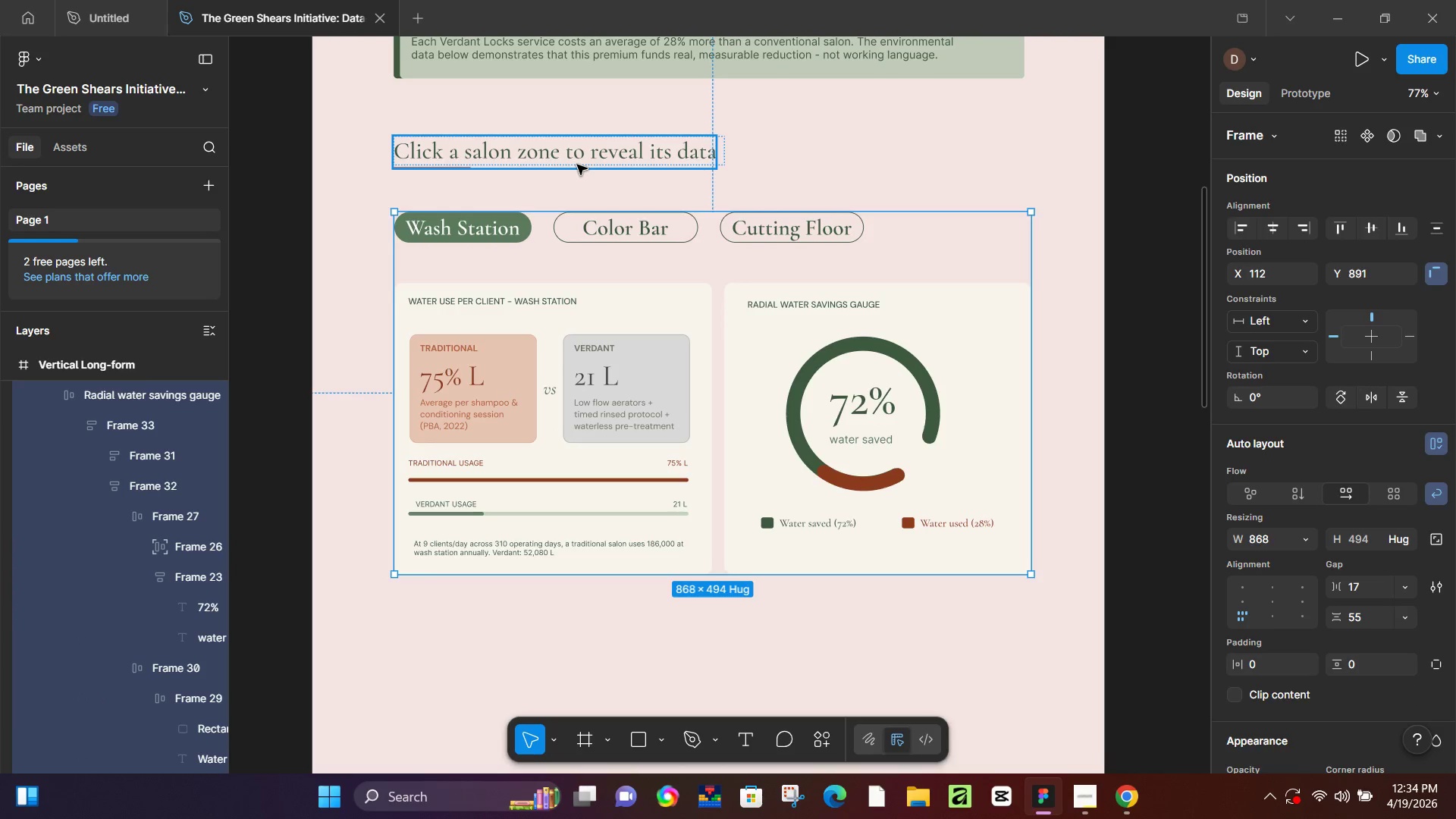 
left_click([577, 165])
 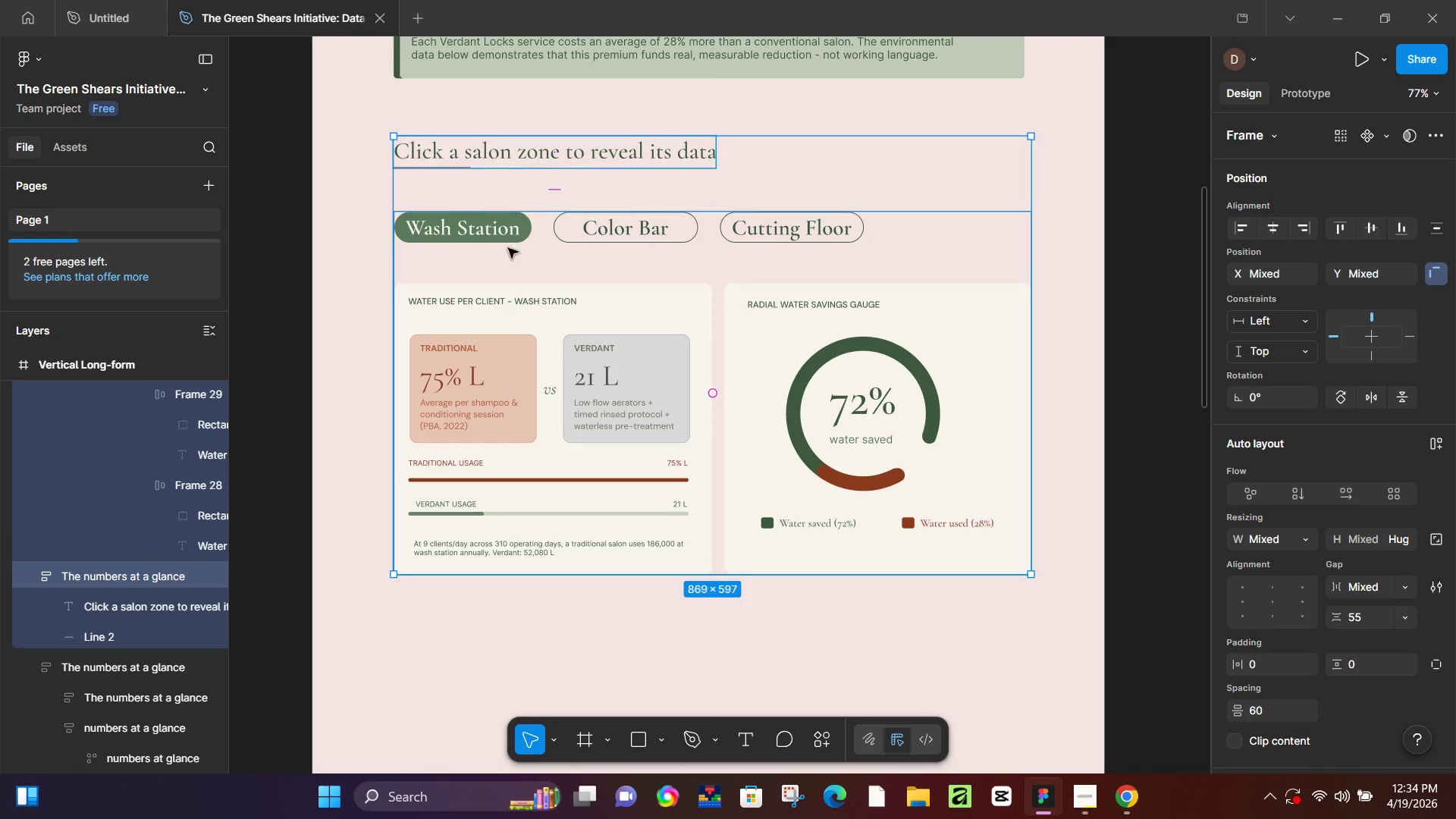 
key(Shift+A)
 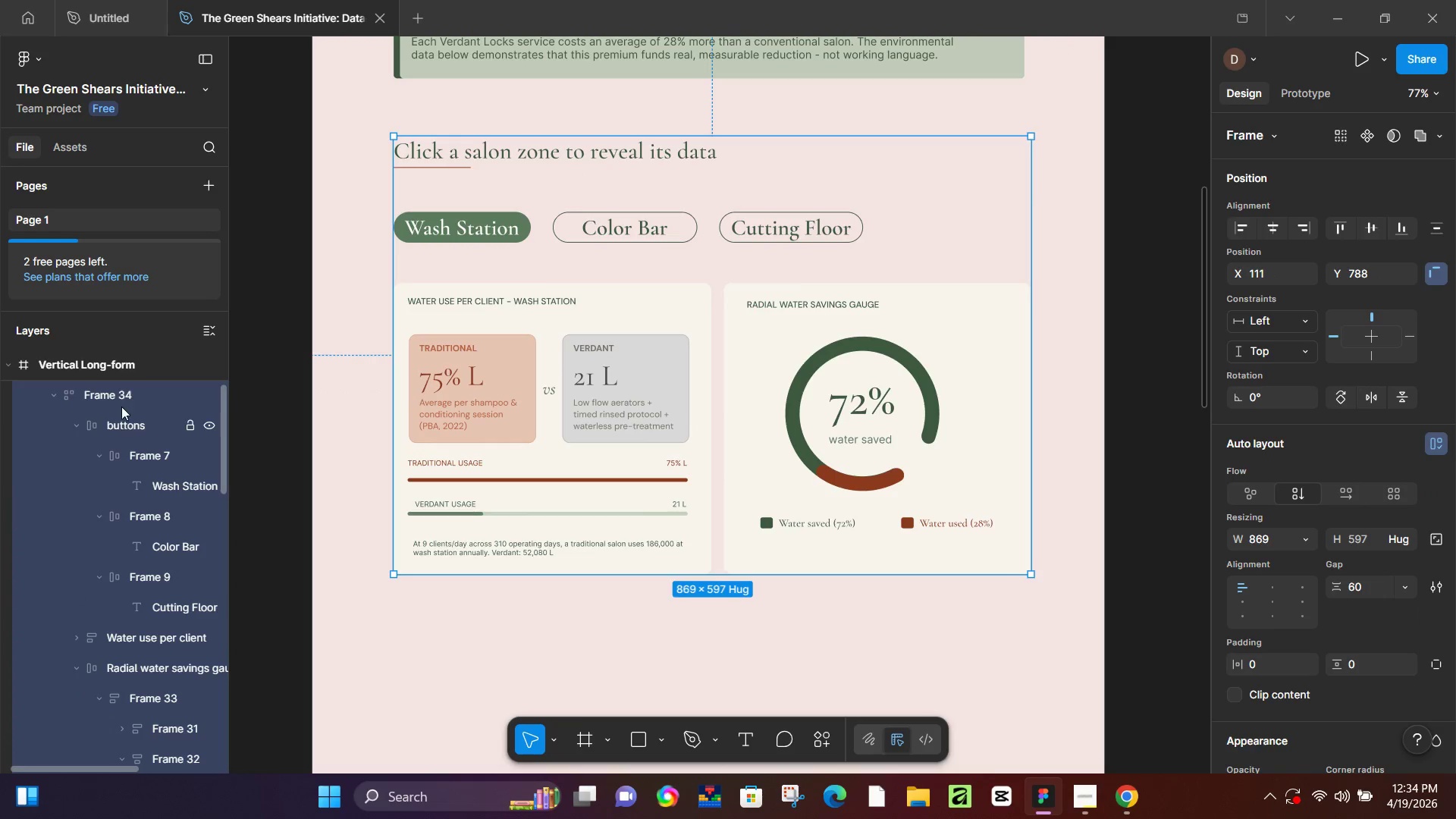 
scroll: coordinate [100, 482], scroll_direction: up, amount: 3.0
 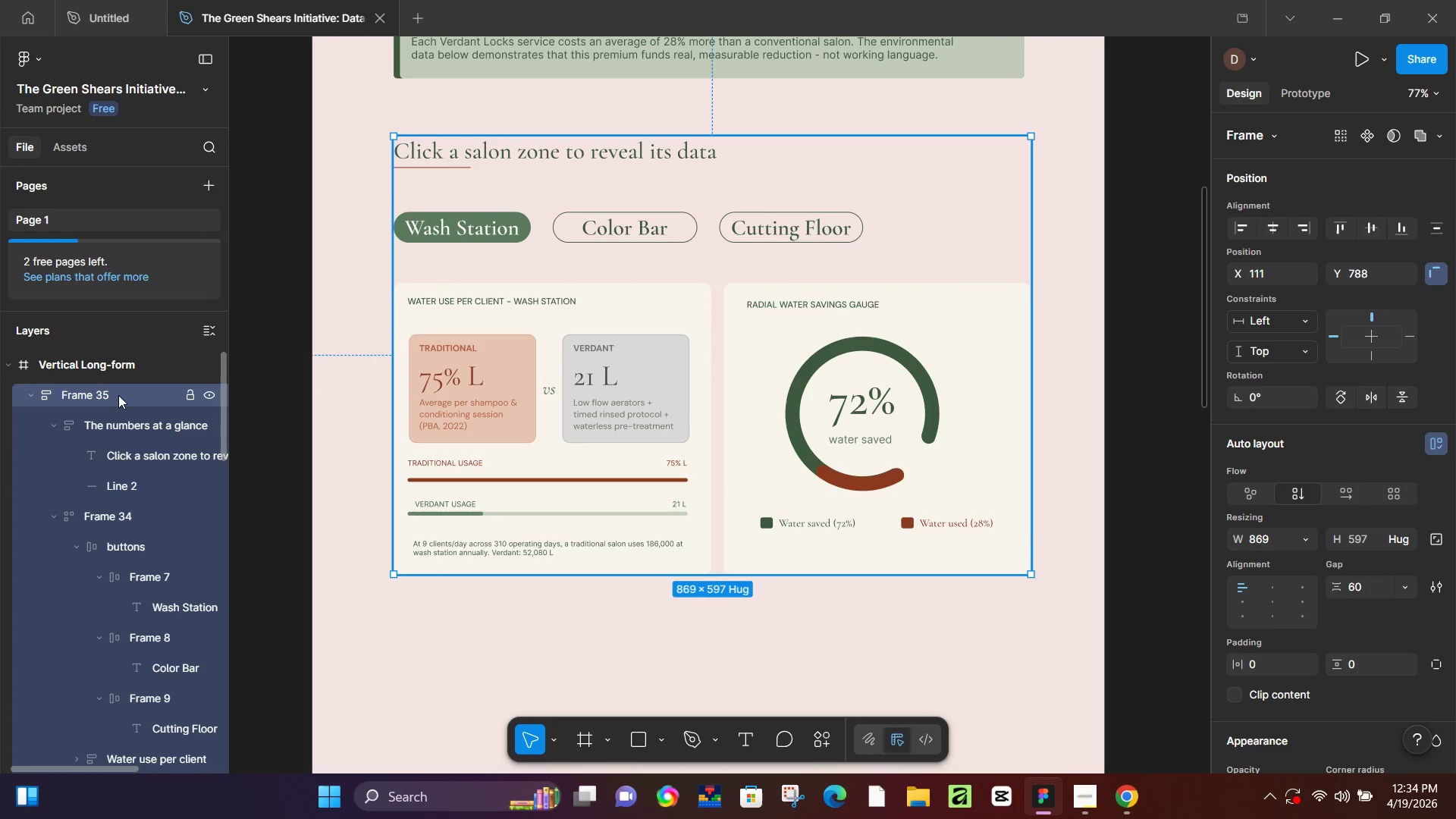 
double_click([118, 395])
 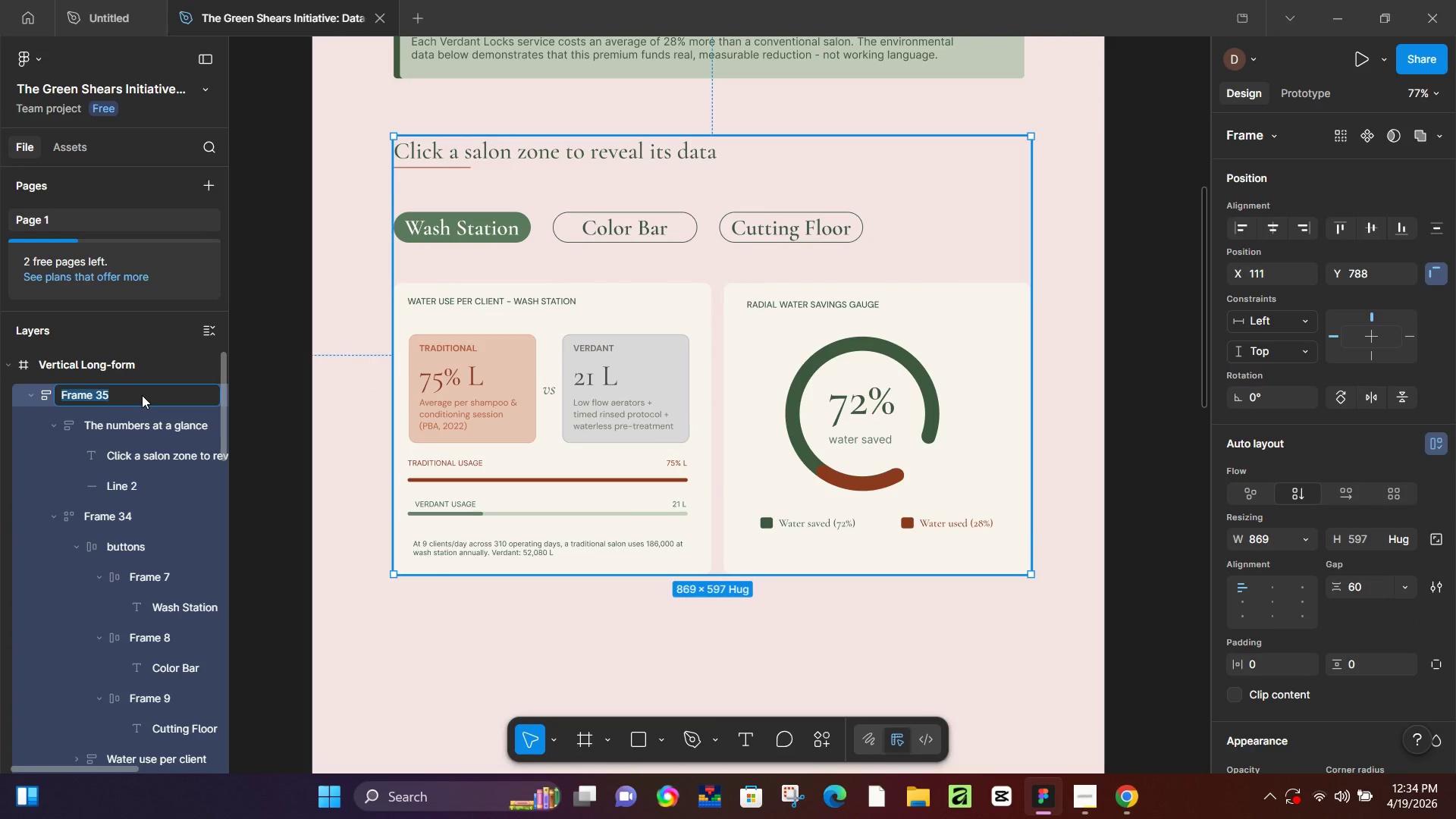 
type(click a salon zone to reveal its data)
 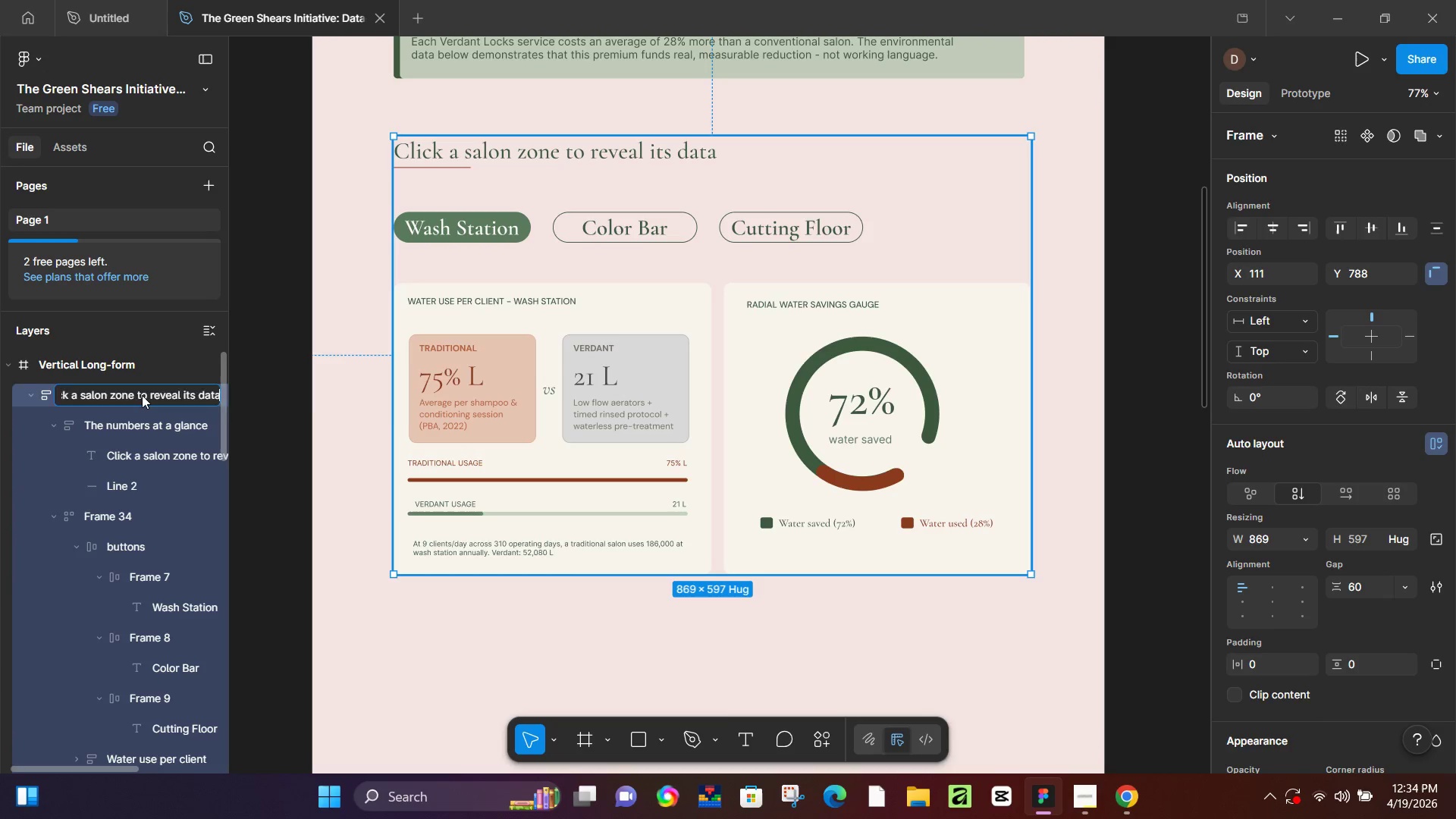 
key(Enter)
 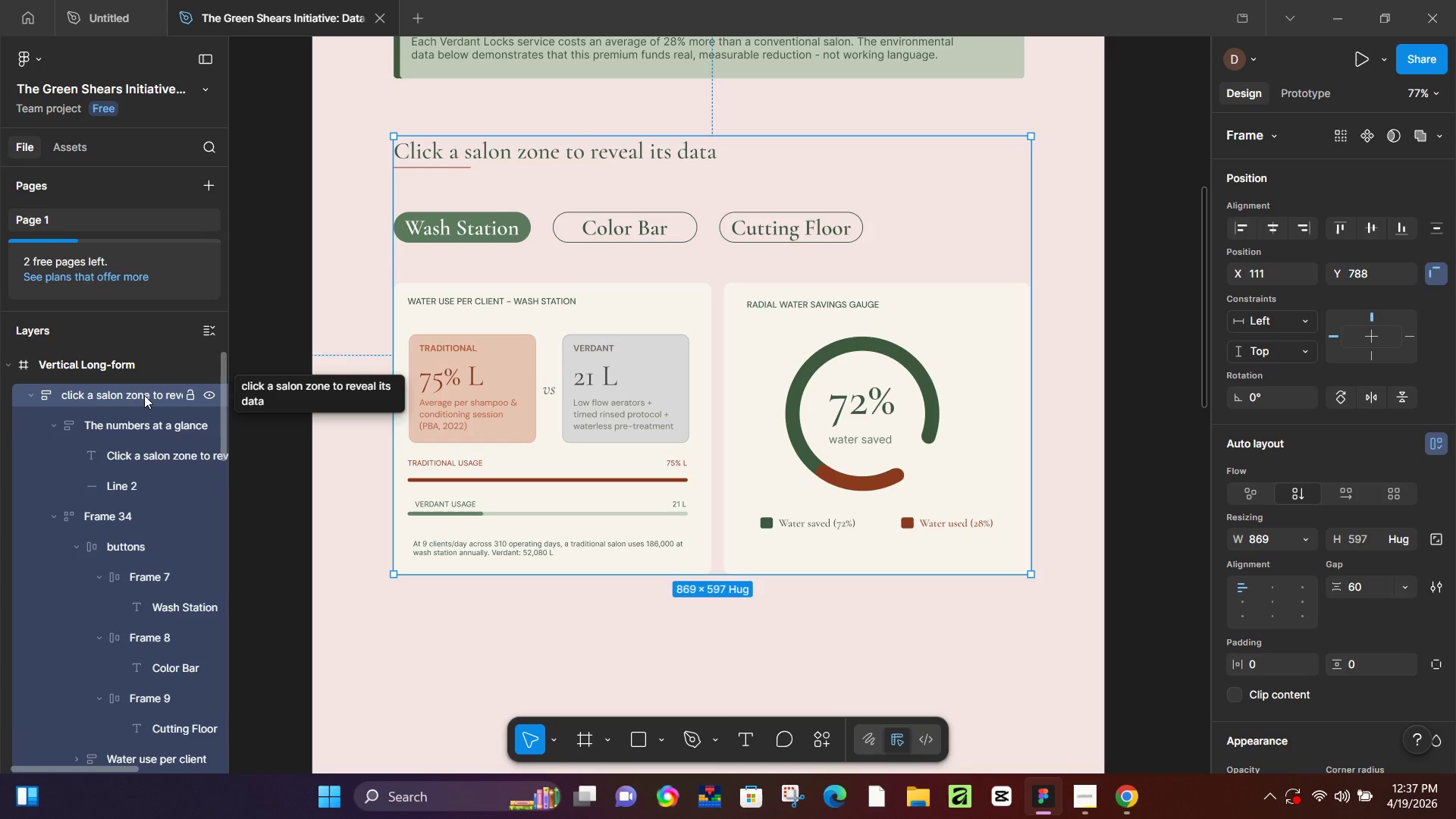 
wait(193.77)
 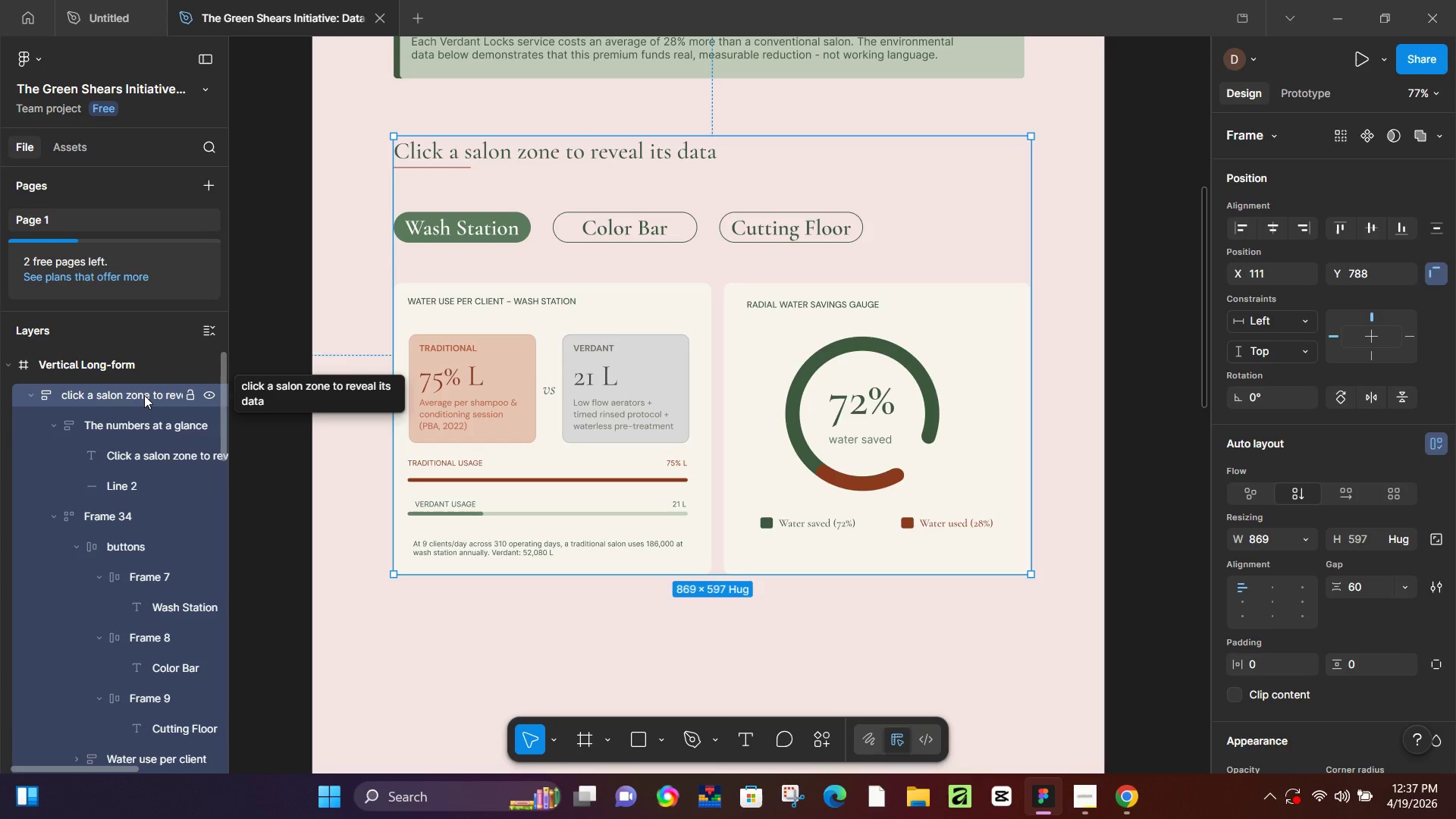 
left_click([1168, 475])
 